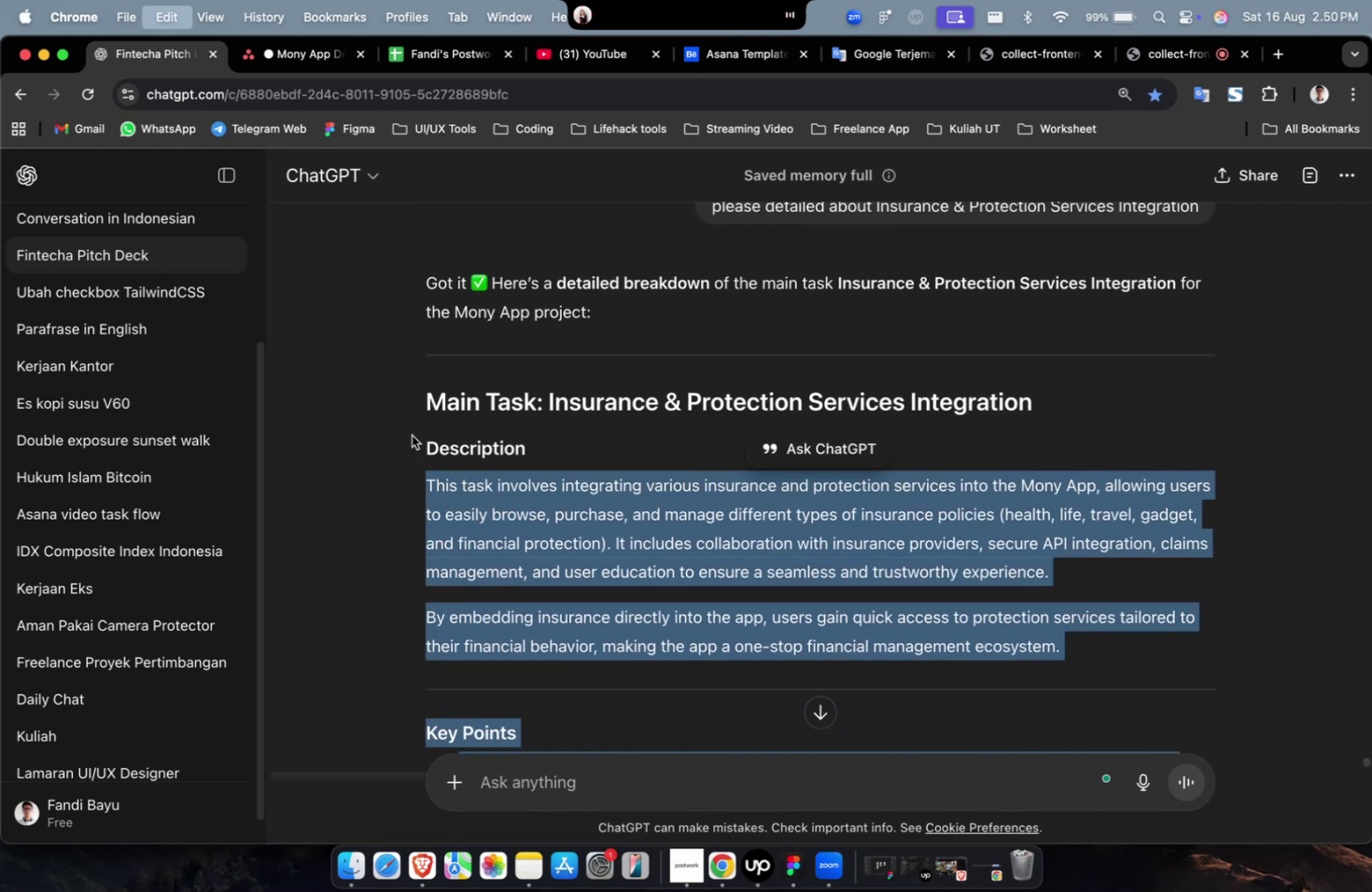 
key(Meta+C)
 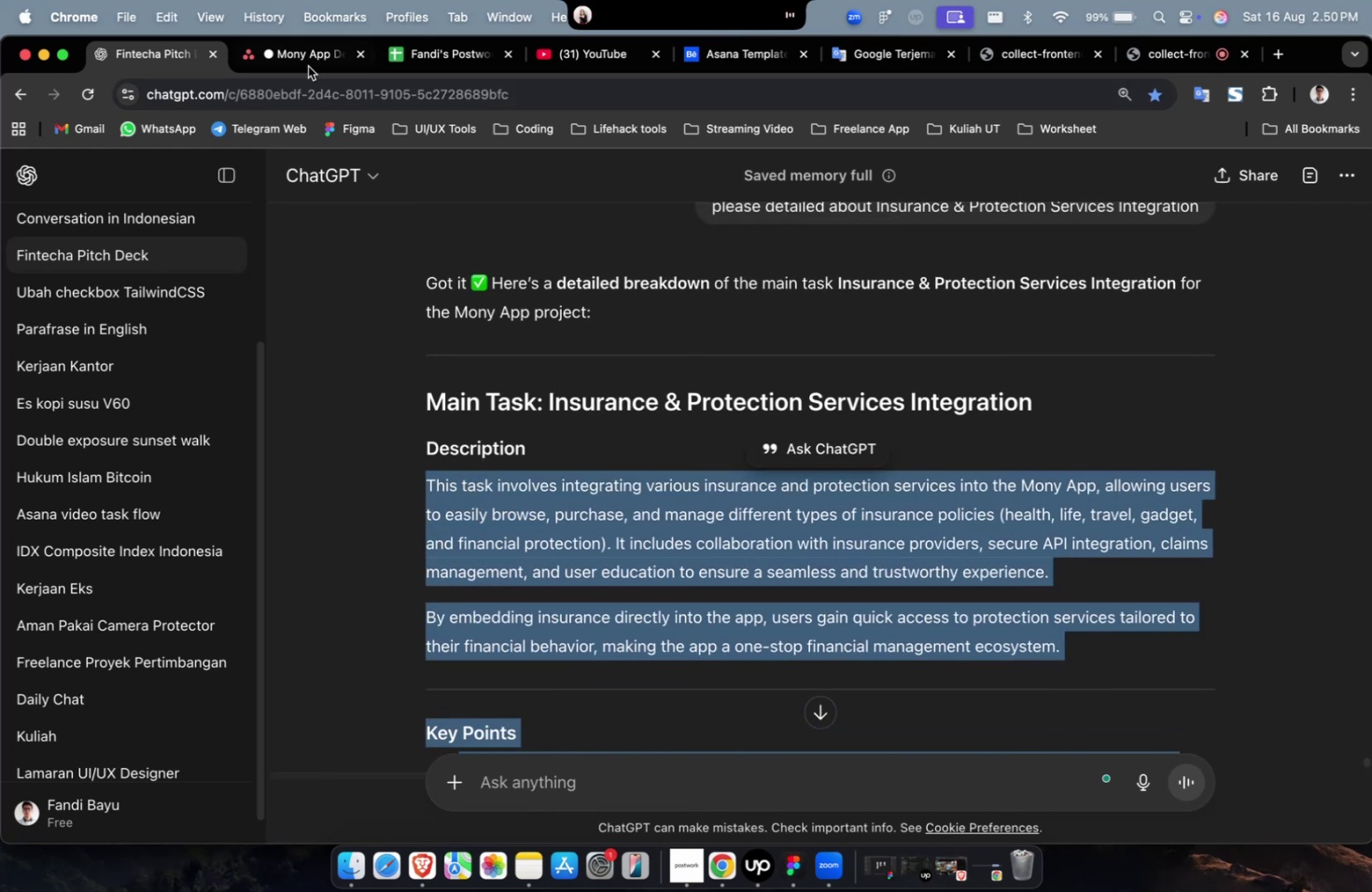 
left_click([308, 66])
 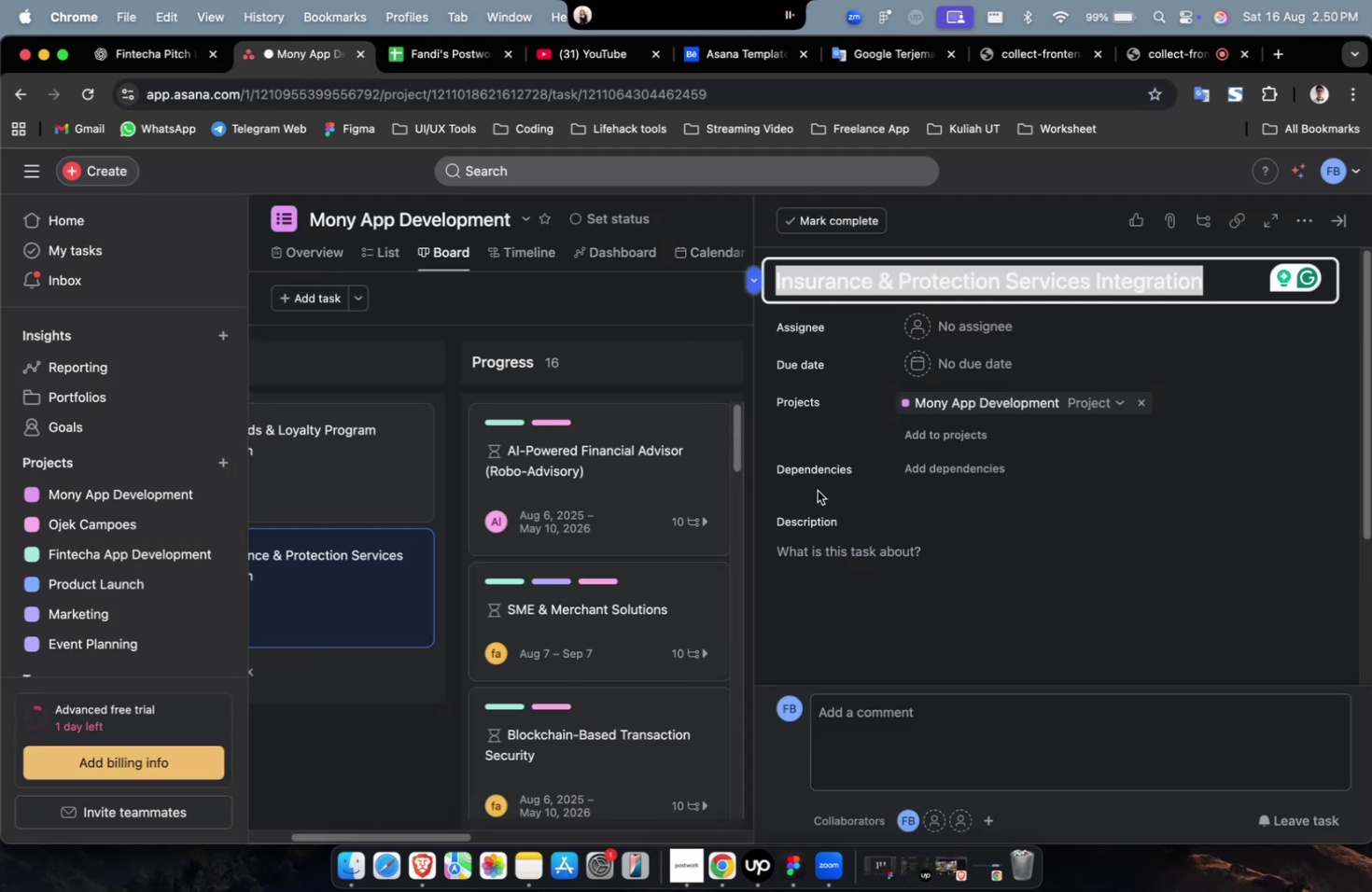 
double_click([887, 594])
 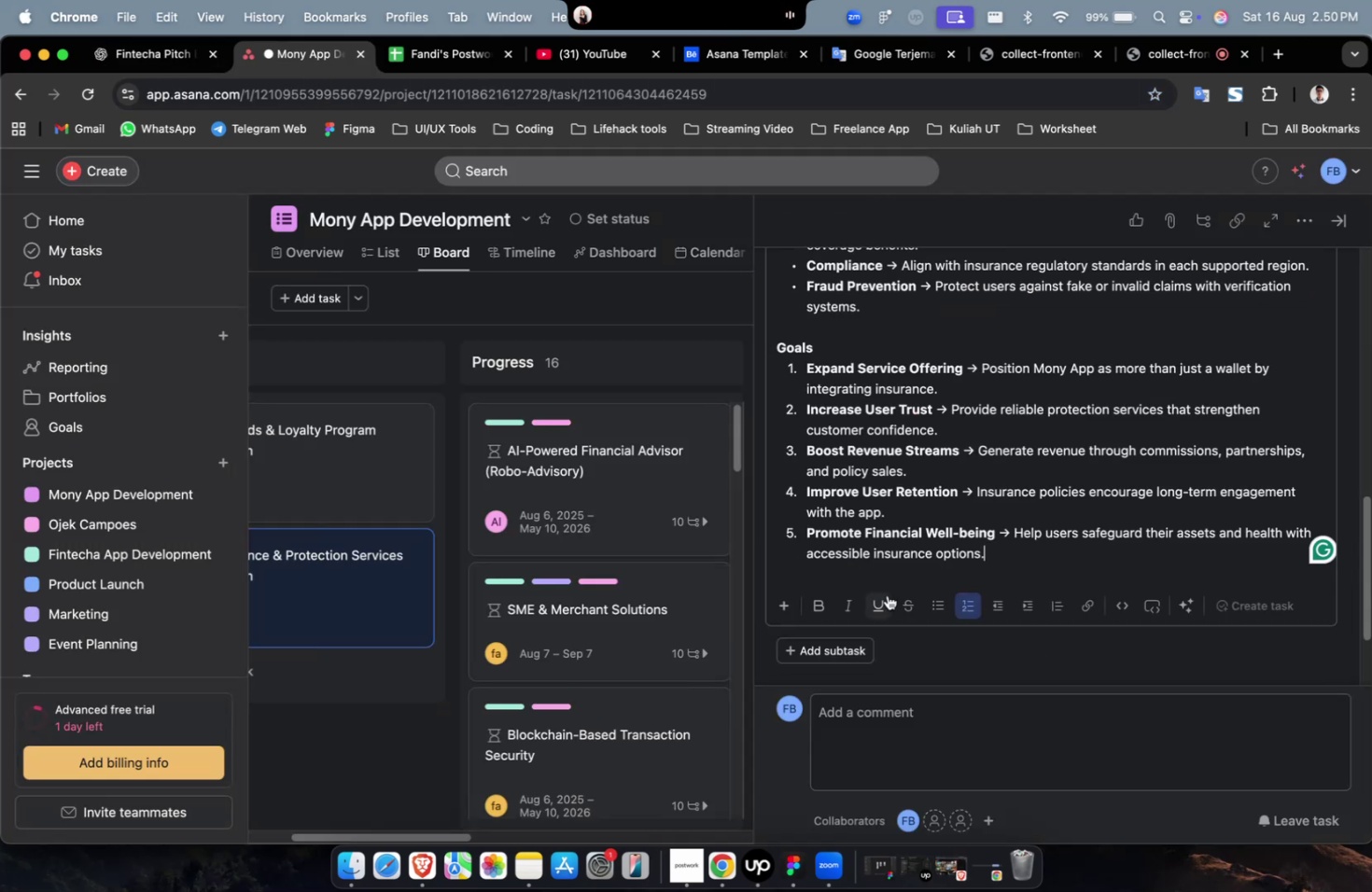 
key(Meta+CommandLeft)
 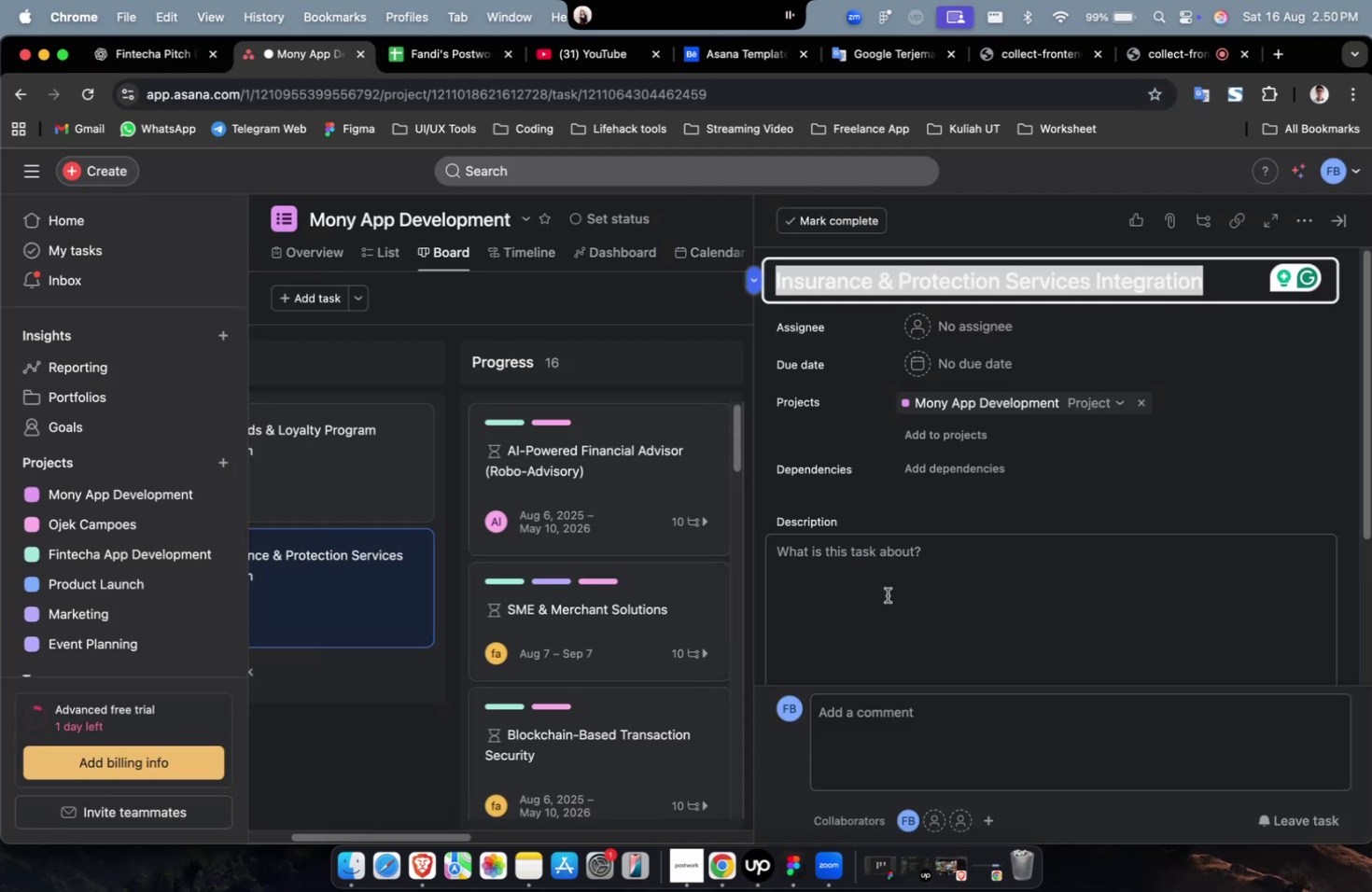 
key(Meta+V)
 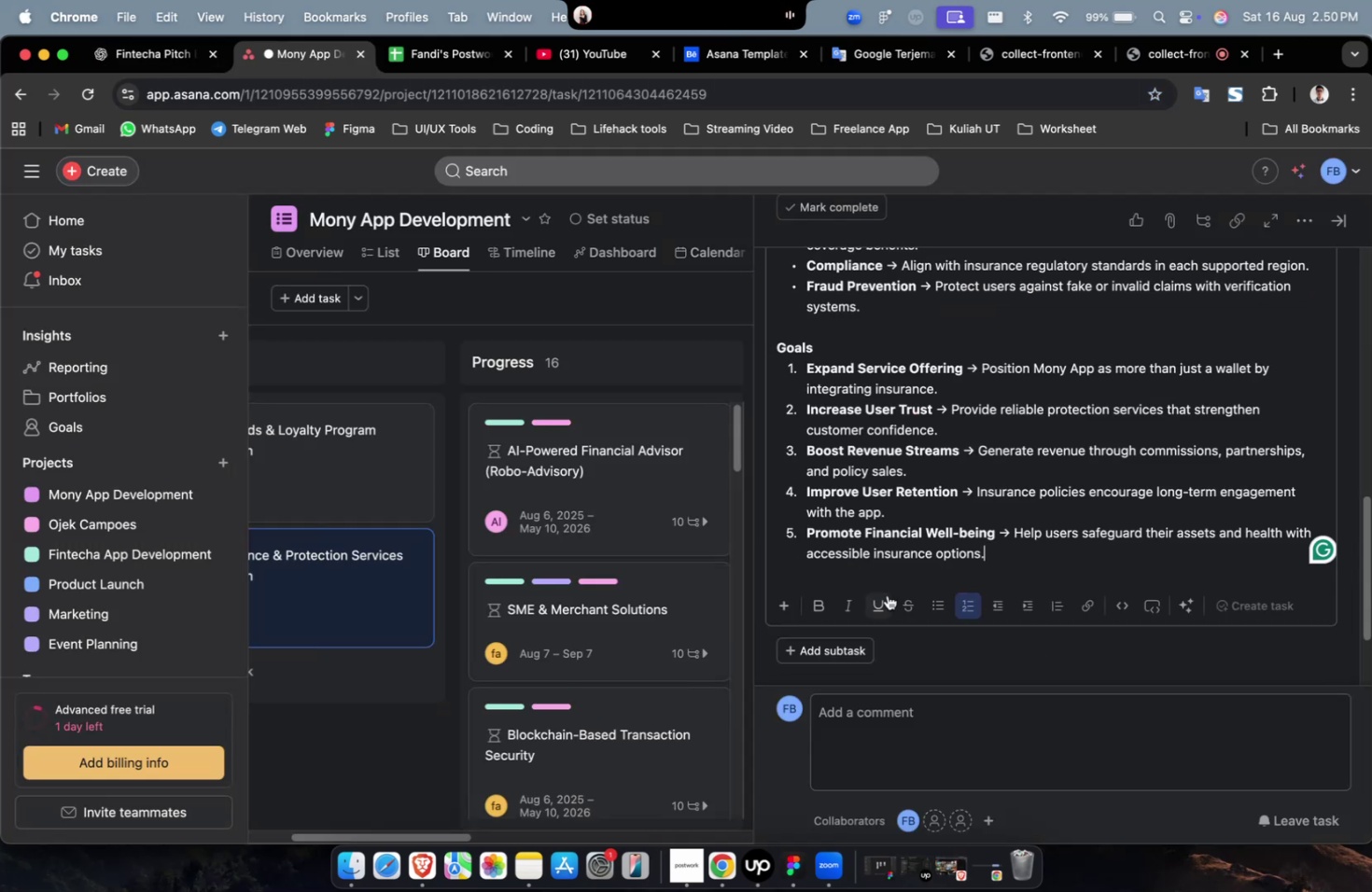 
scroll: coordinate [887, 594], scroll_direction: up, amount: 25.0
 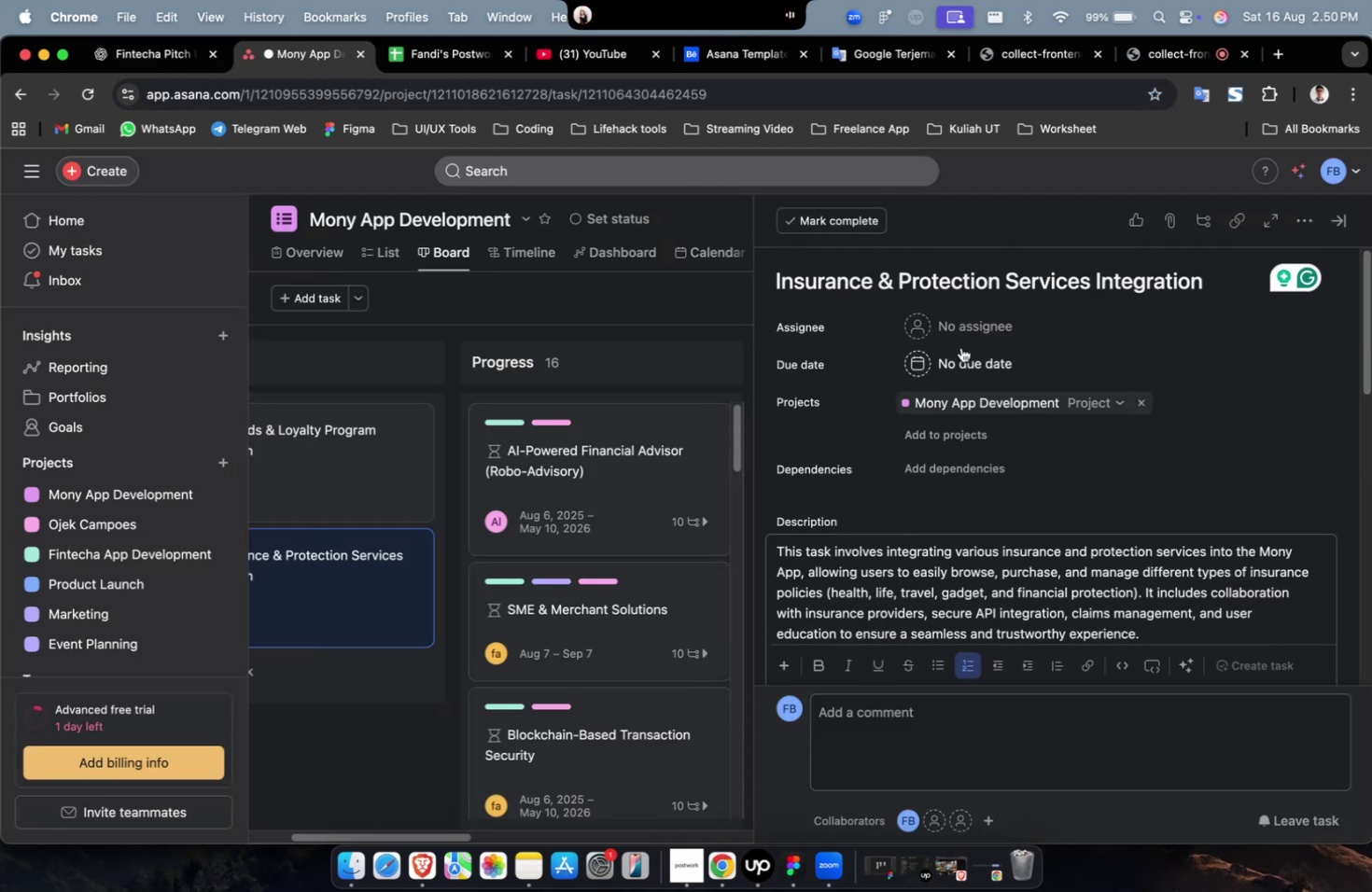 
left_click([965, 340])
 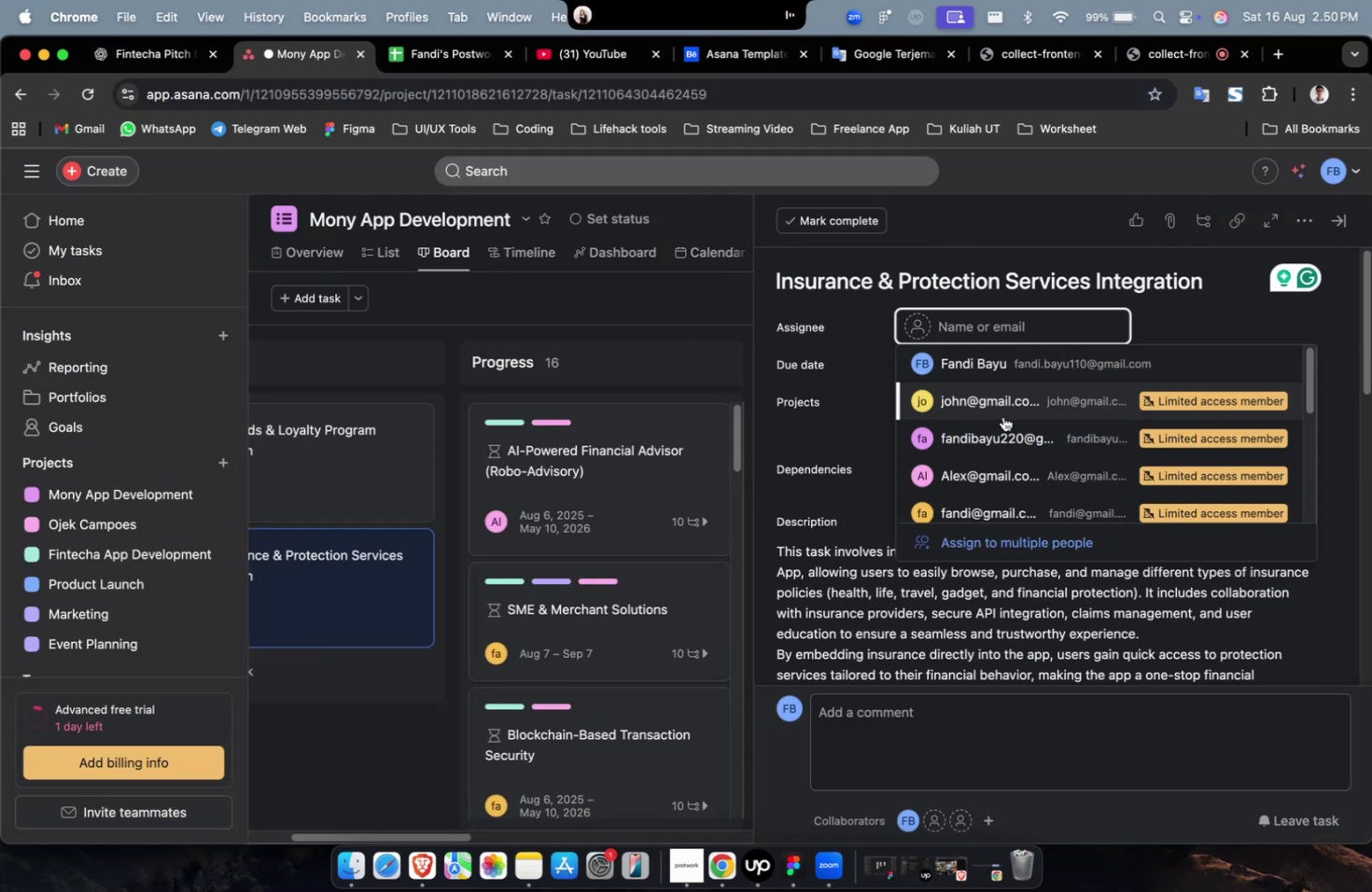 
left_click([1003, 422])
 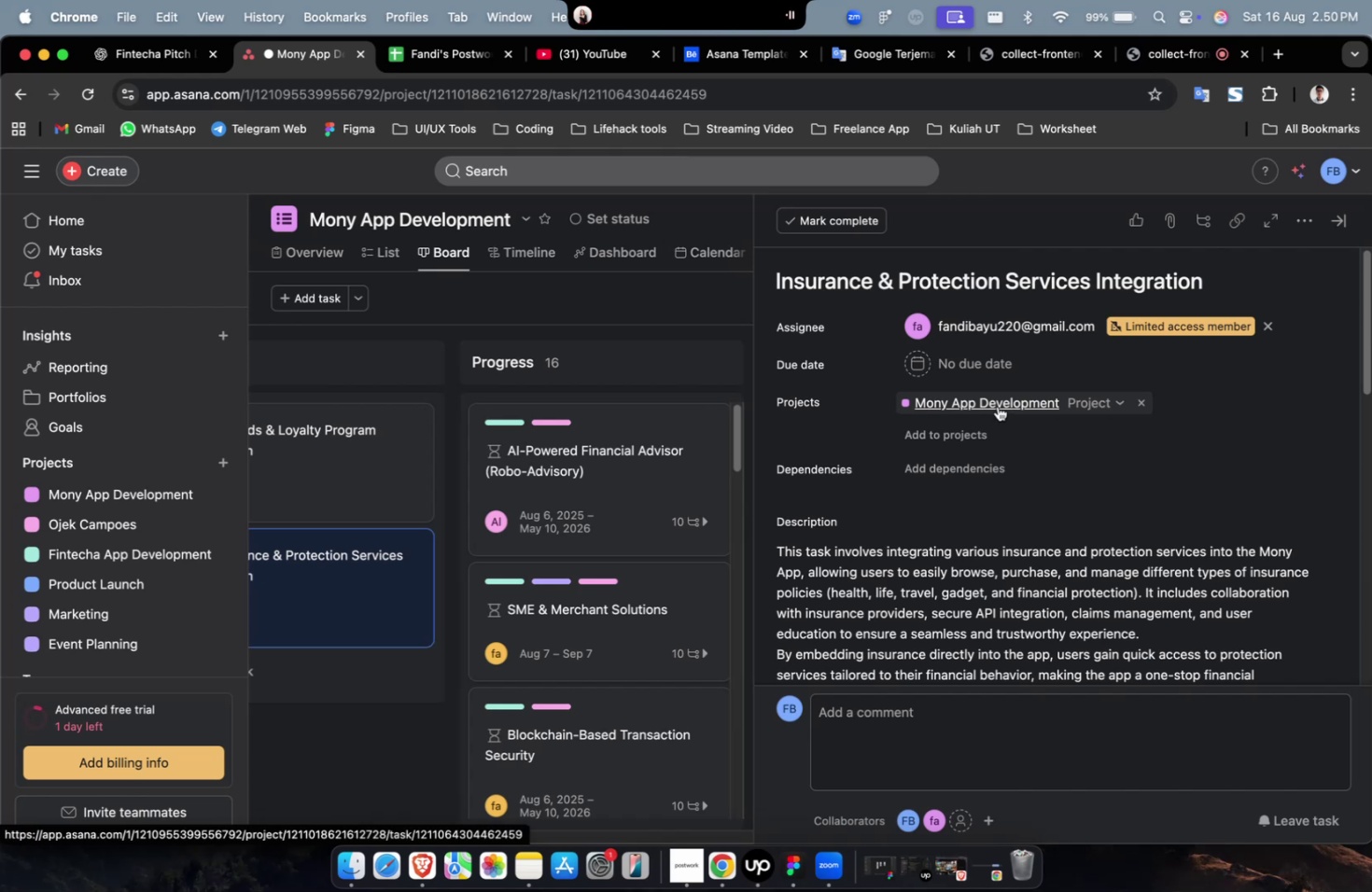 
wait(14.37)
 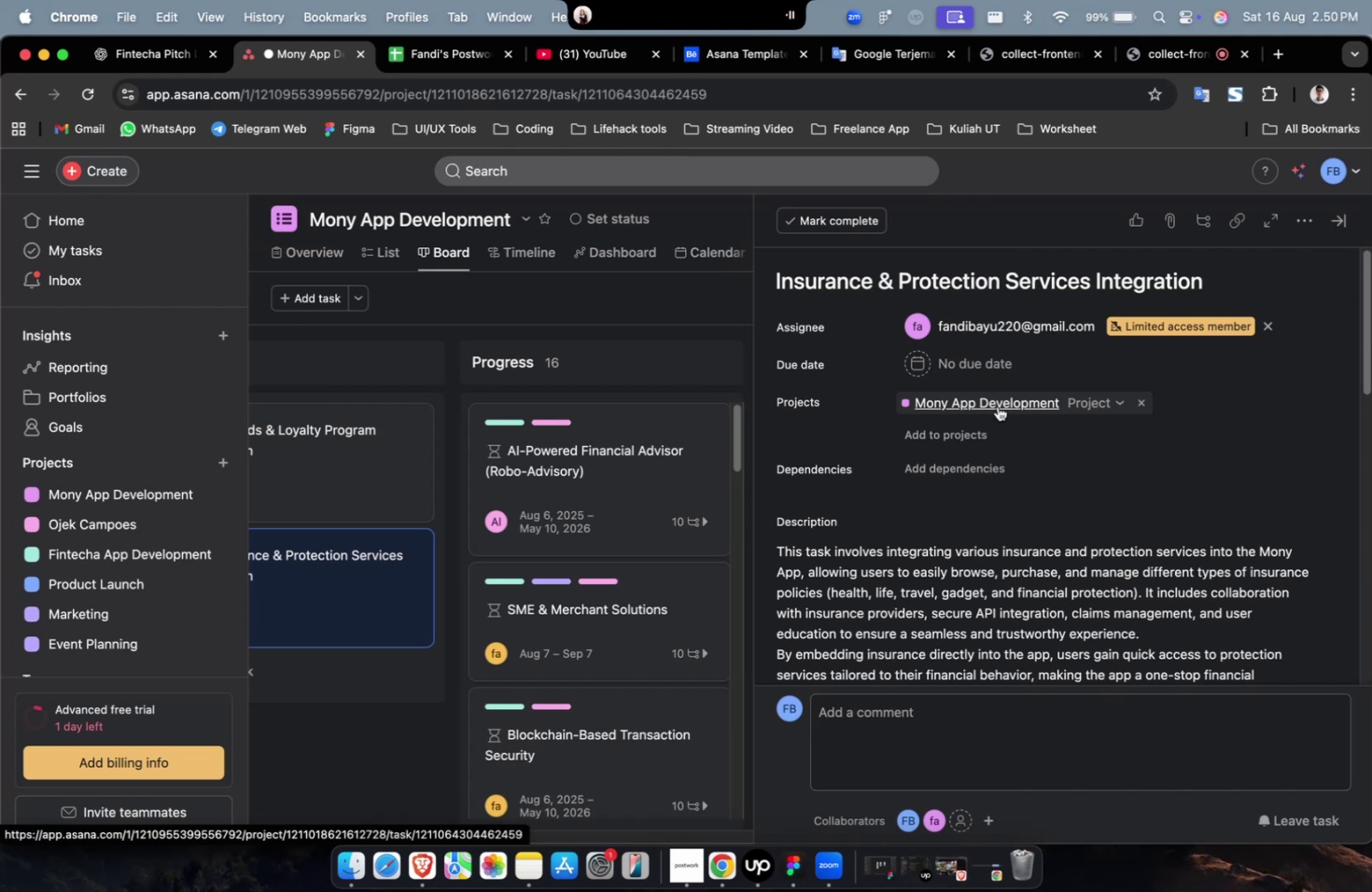 
left_click([1004, 373])
 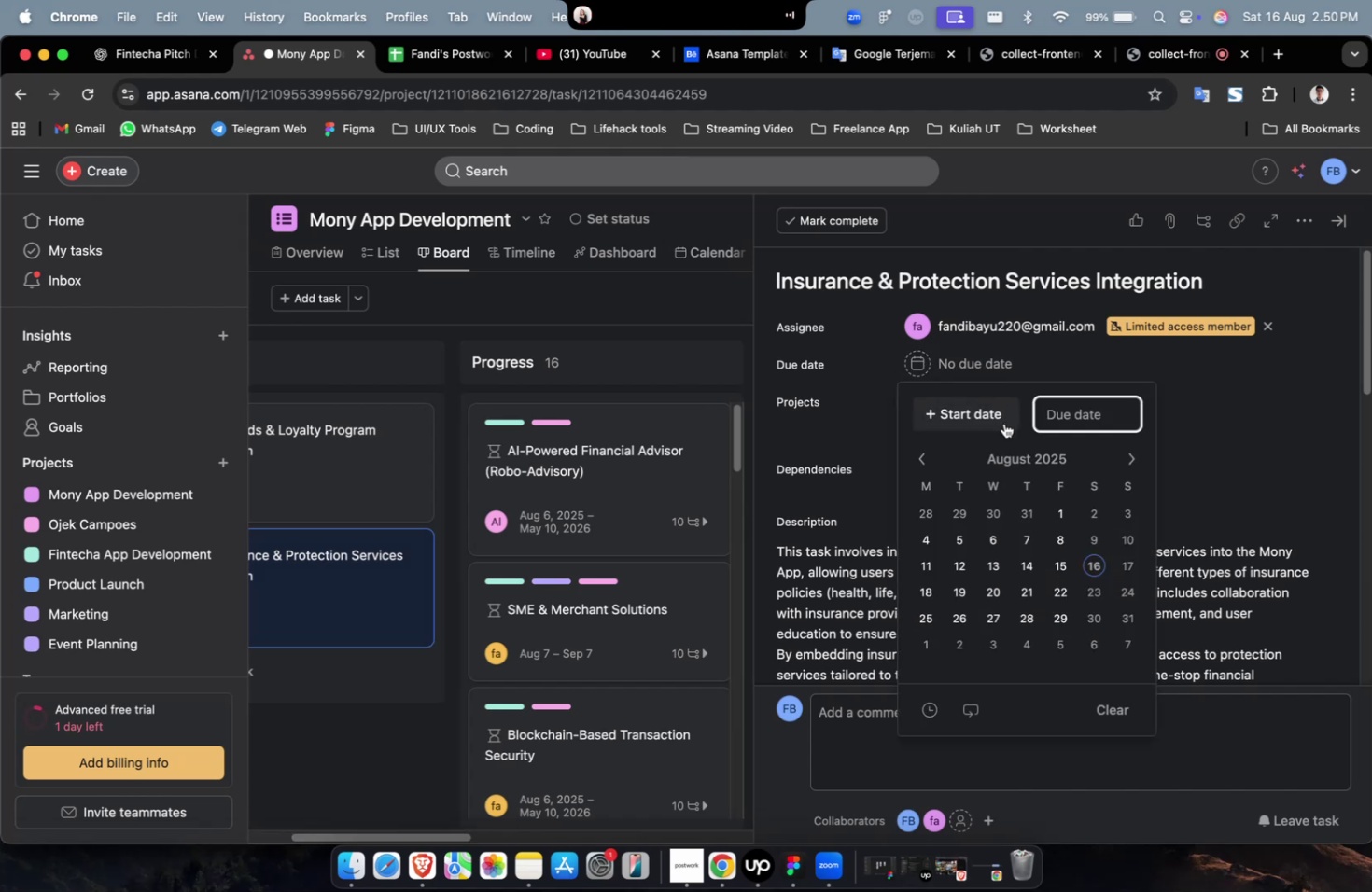 
left_click([982, 415])
 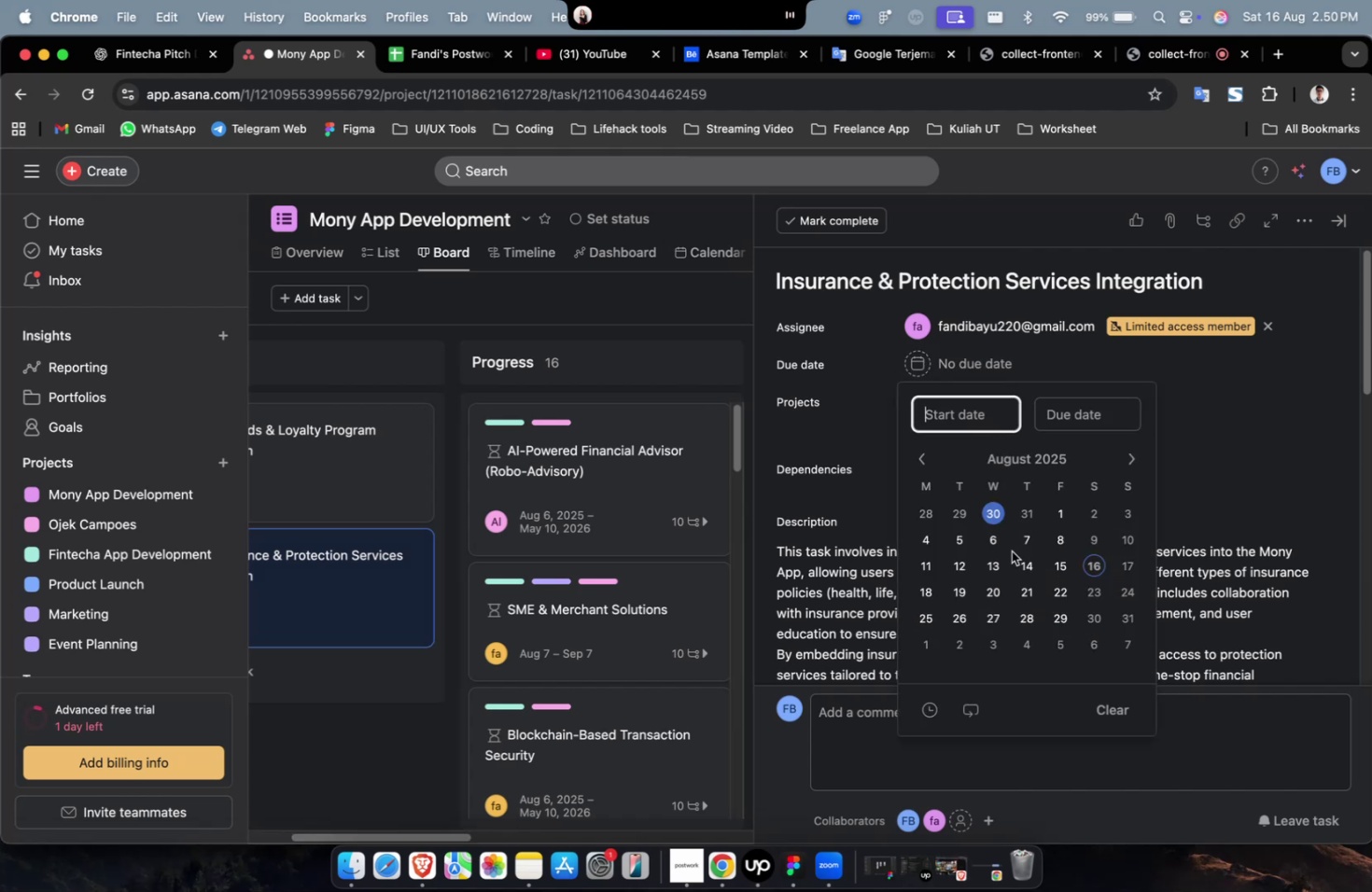 
double_click([1000, 546])
 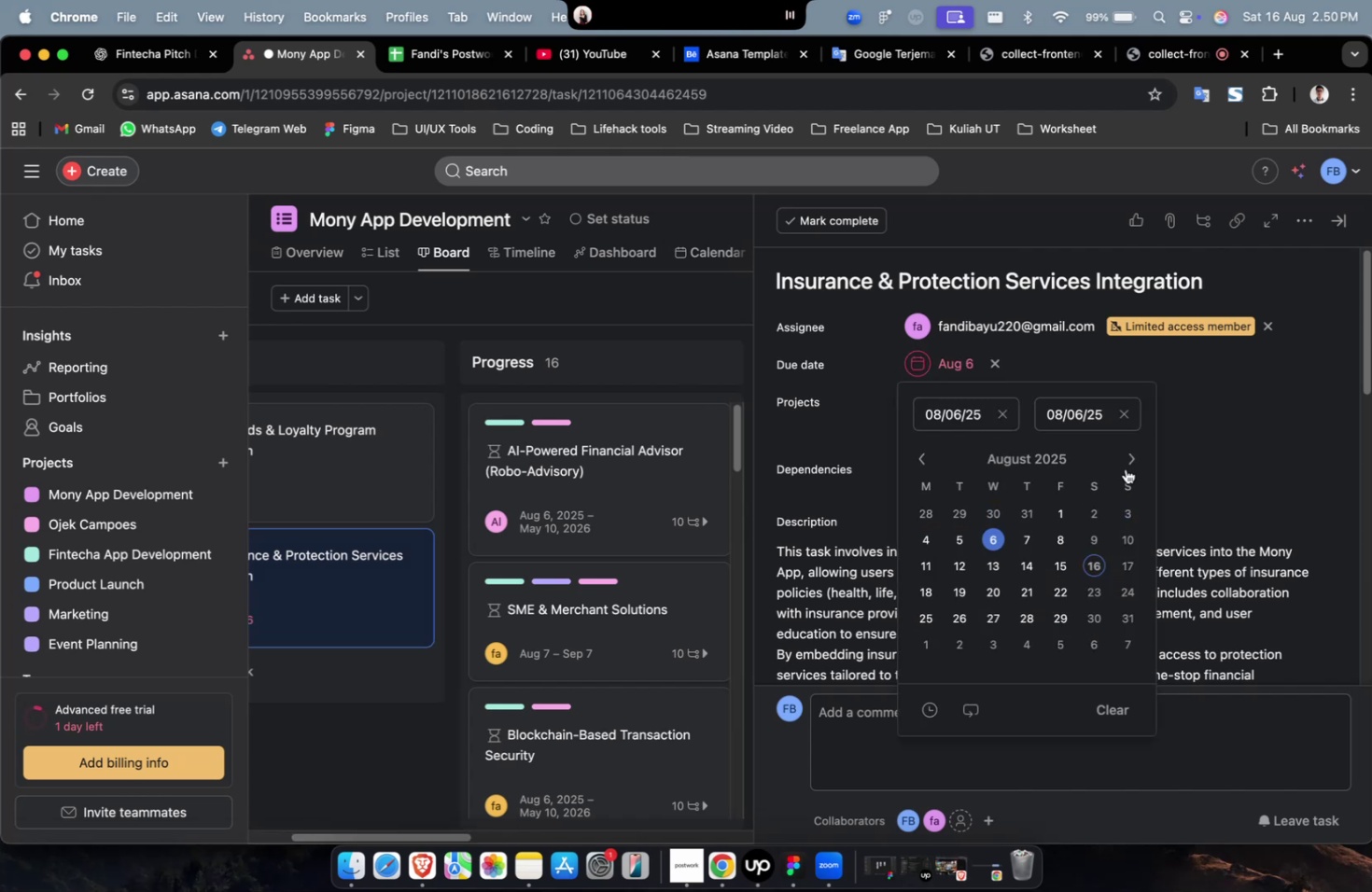 
triple_click([1125, 463])
 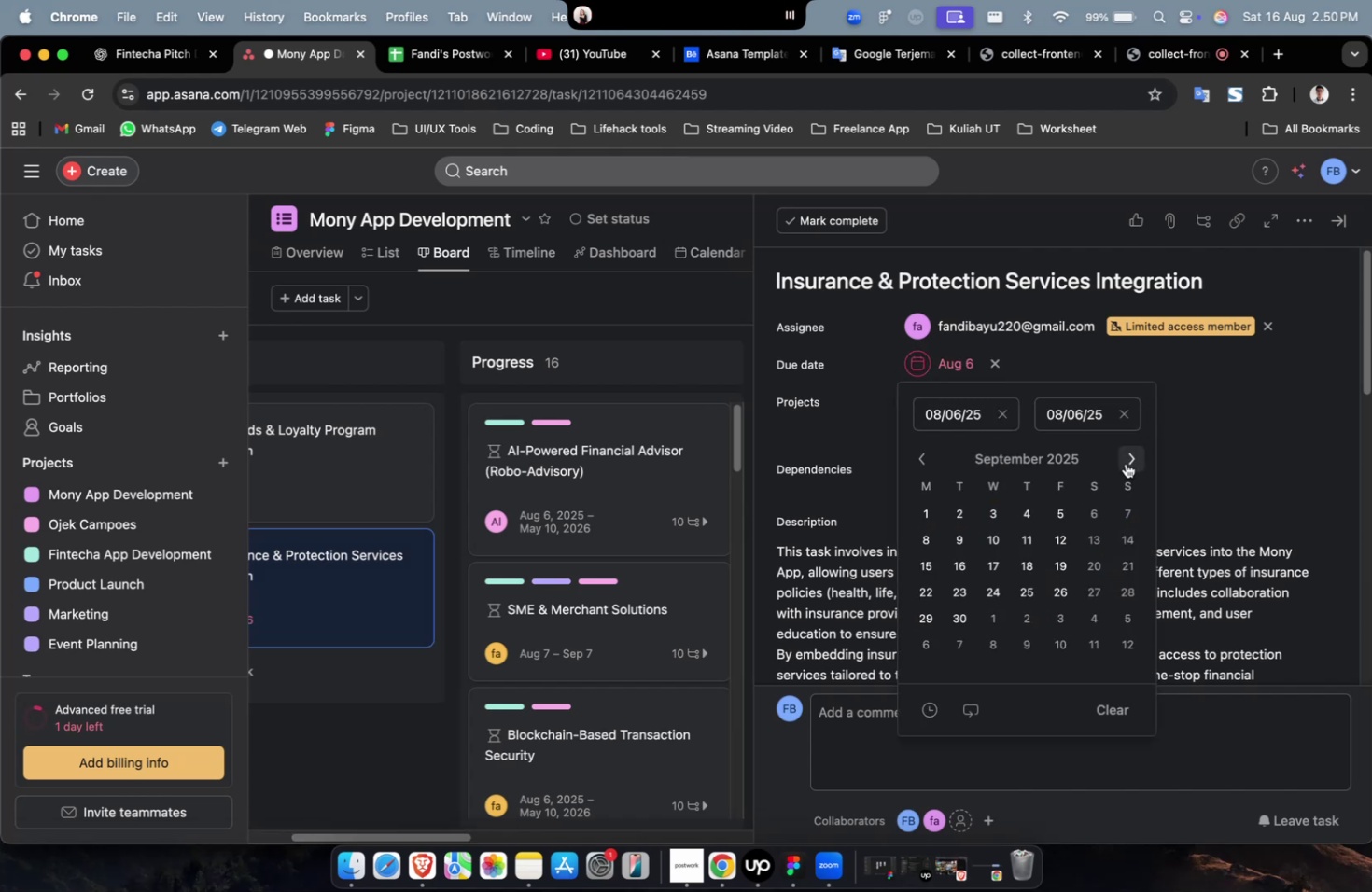 
triple_click([1125, 463])
 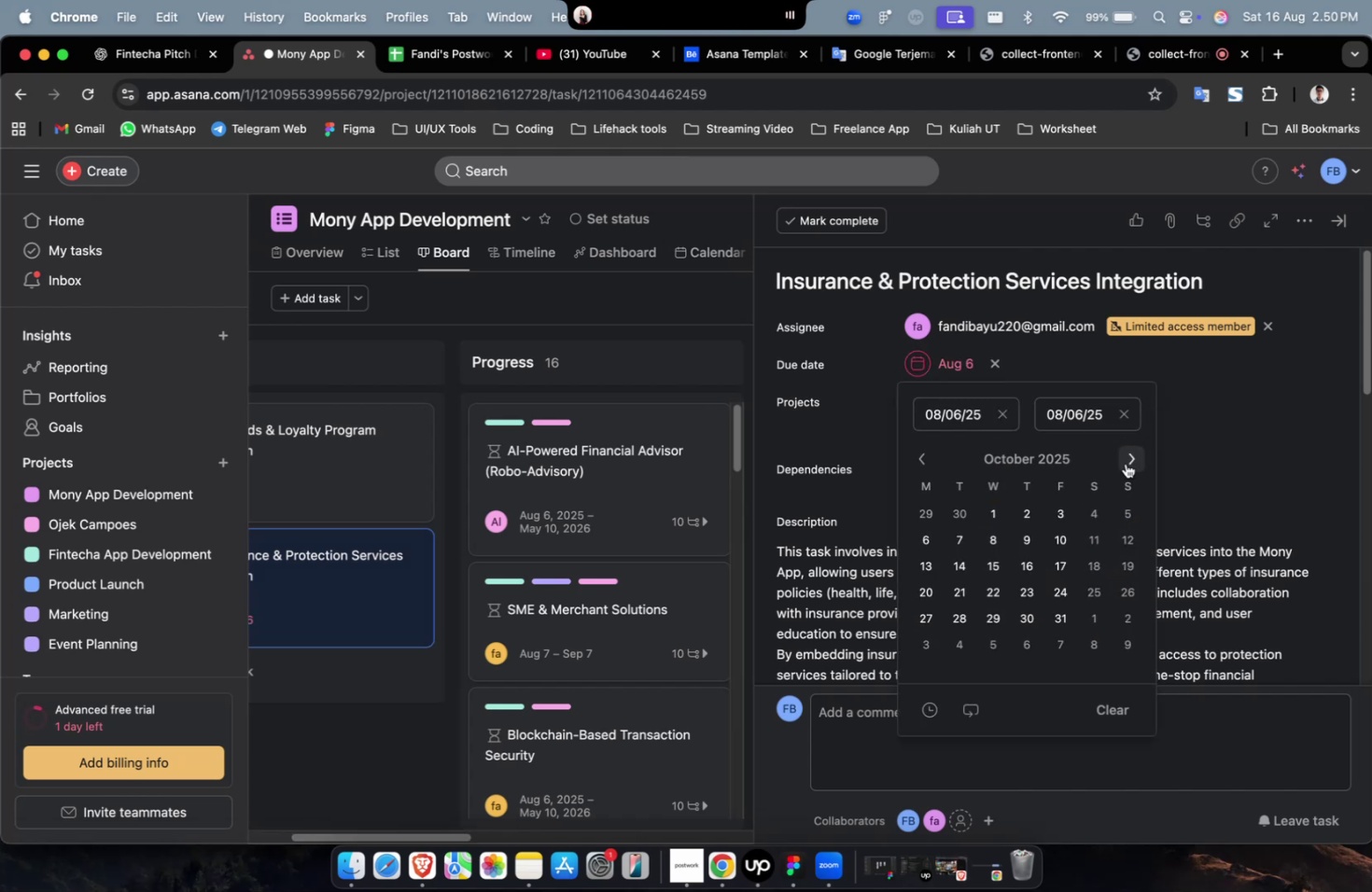 
triple_click([1125, 463])
 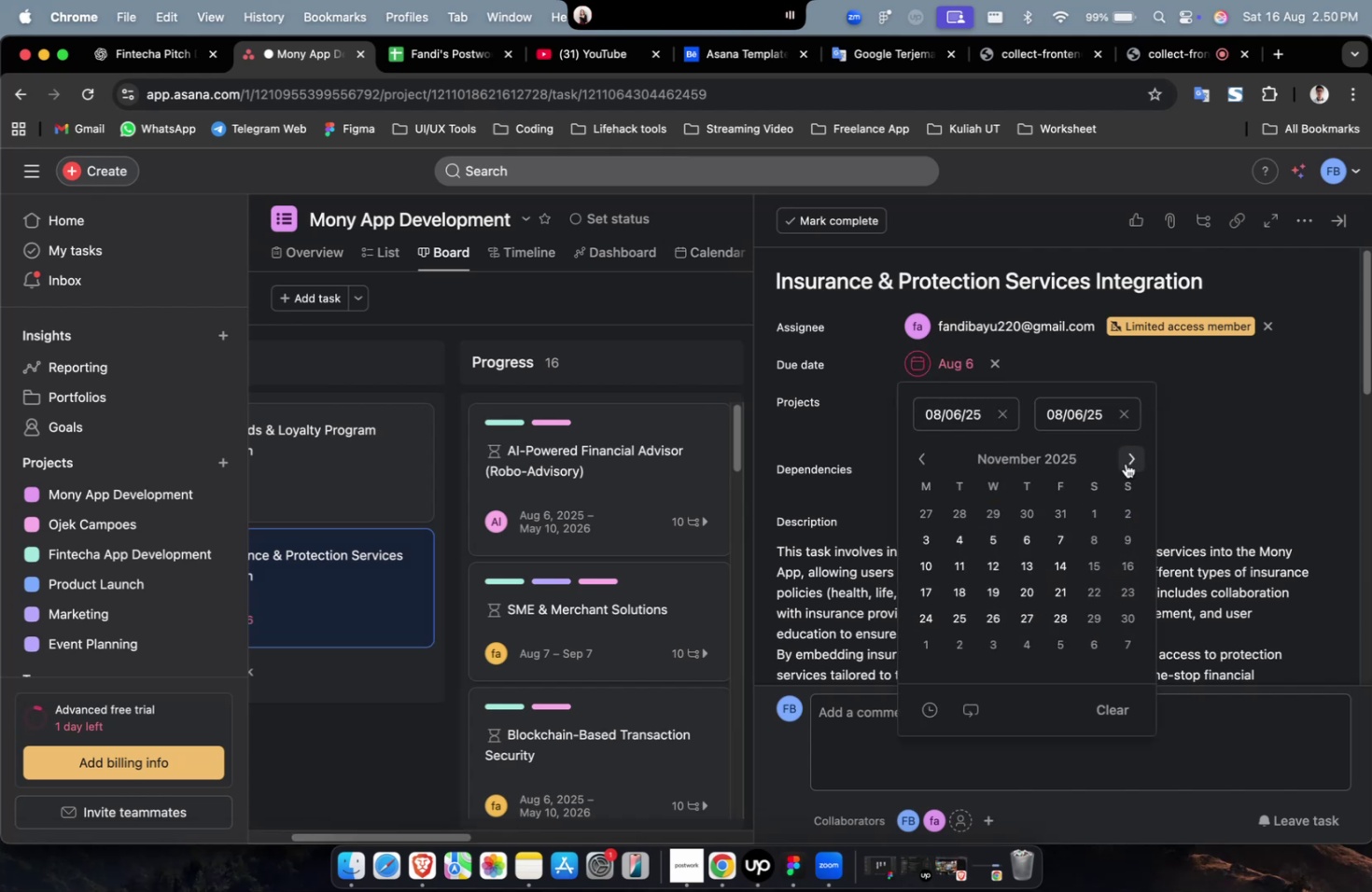 
triple_click([1125, 463])
 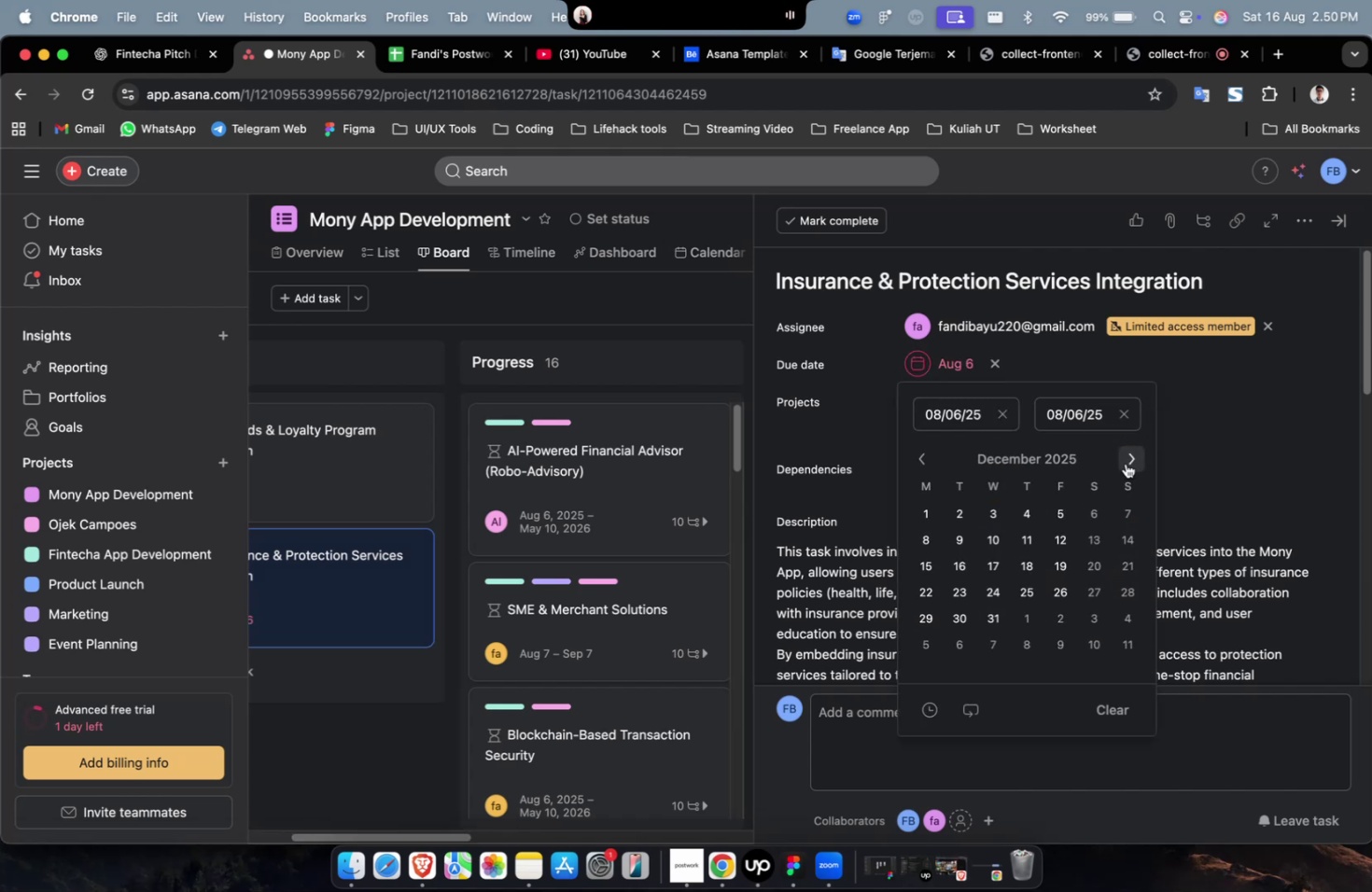 
triple_click([1125, 463])
 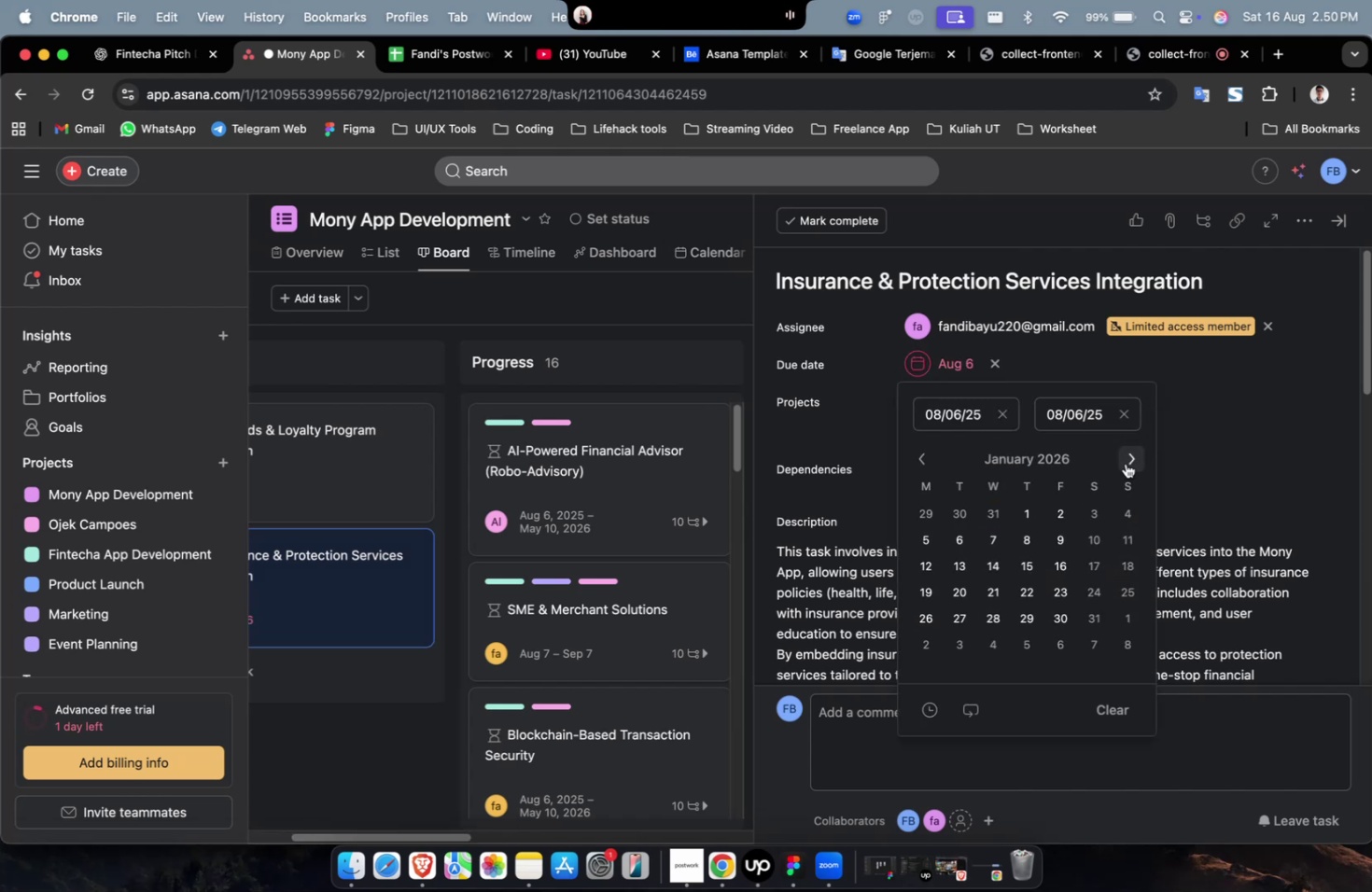 
triple_click([1125, 463])
 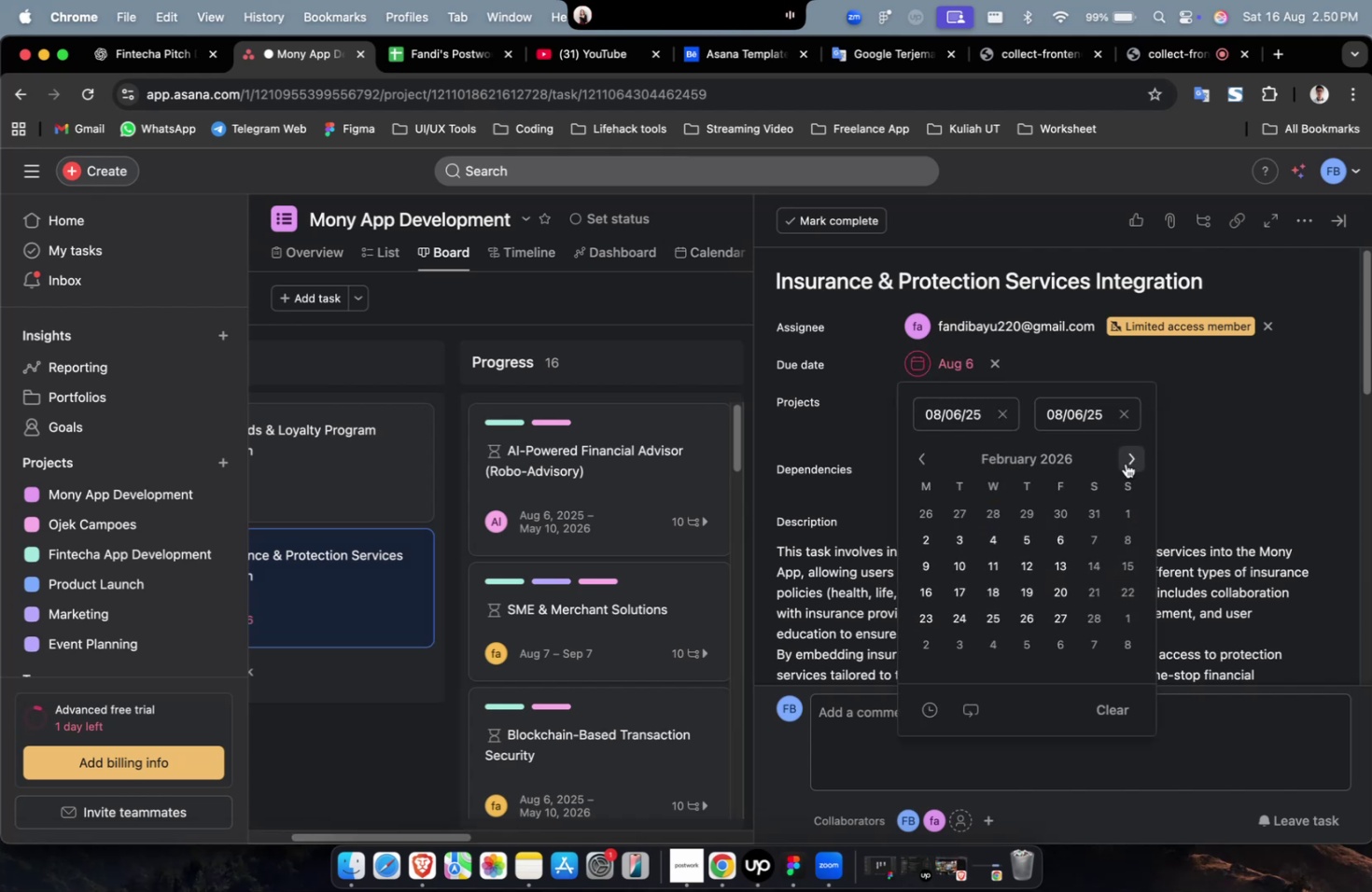 
triple_click([1125, 463])
 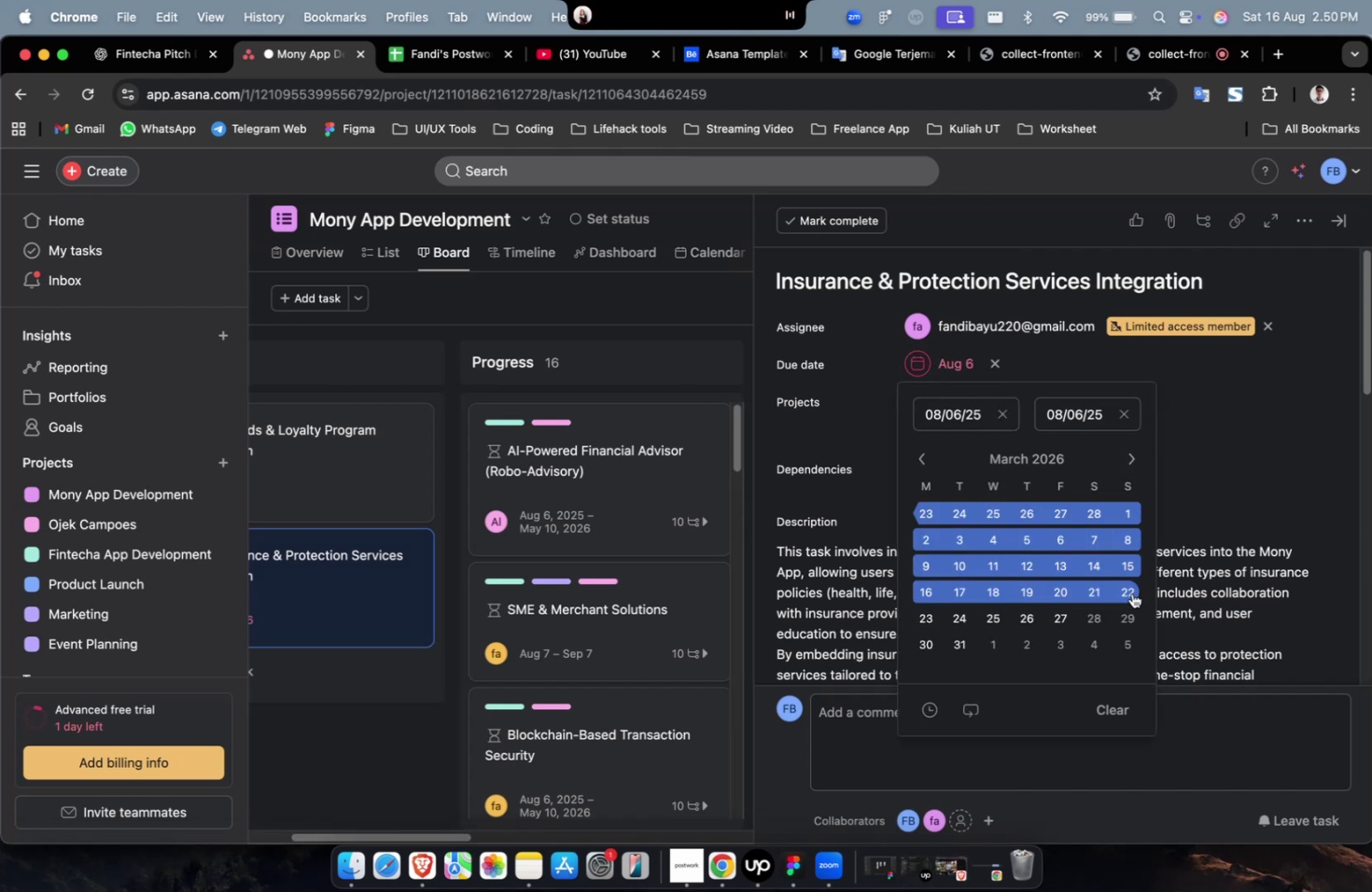 
left_click([1130, 609])
 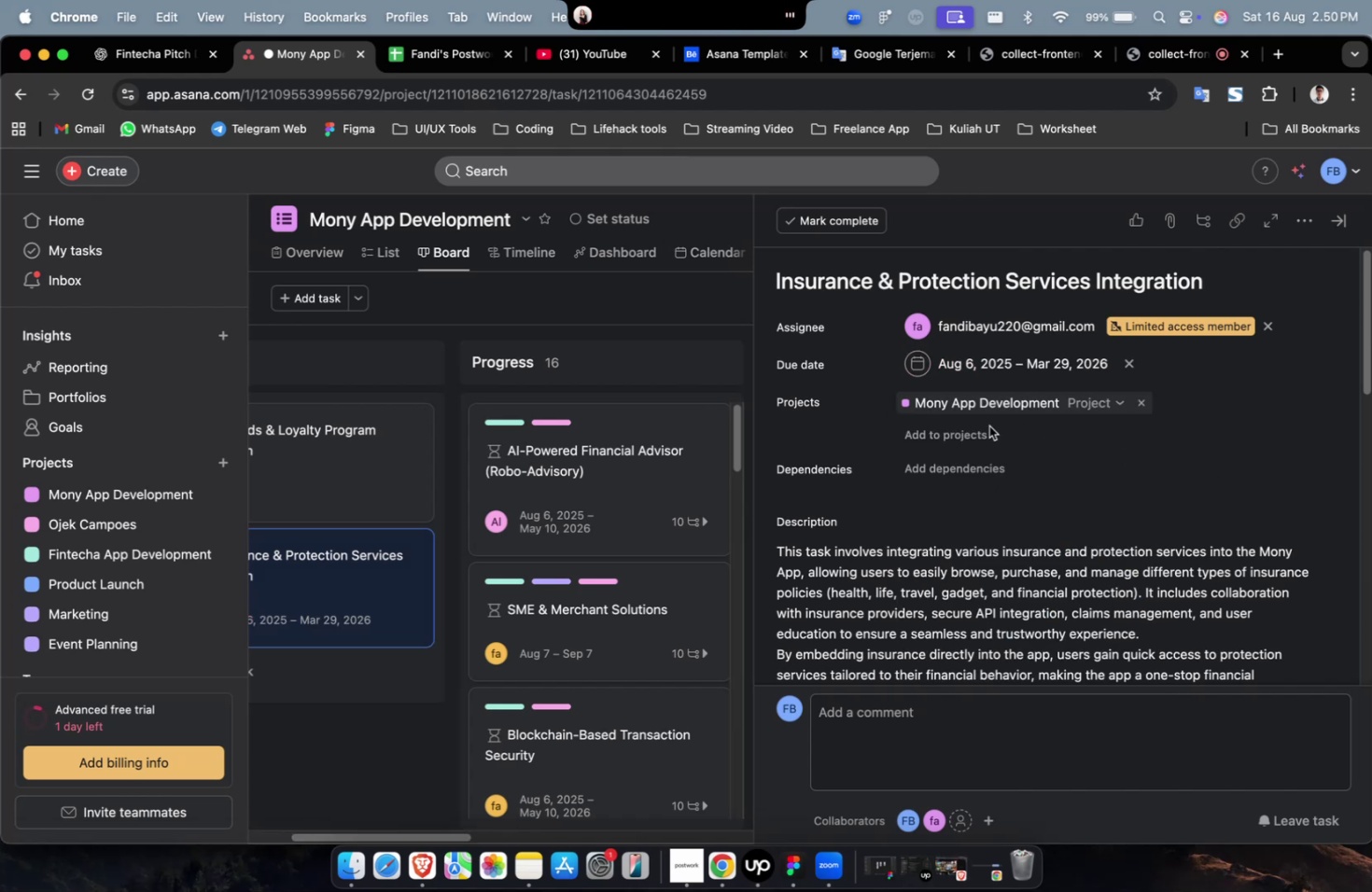 
triple_click([930, 439])
 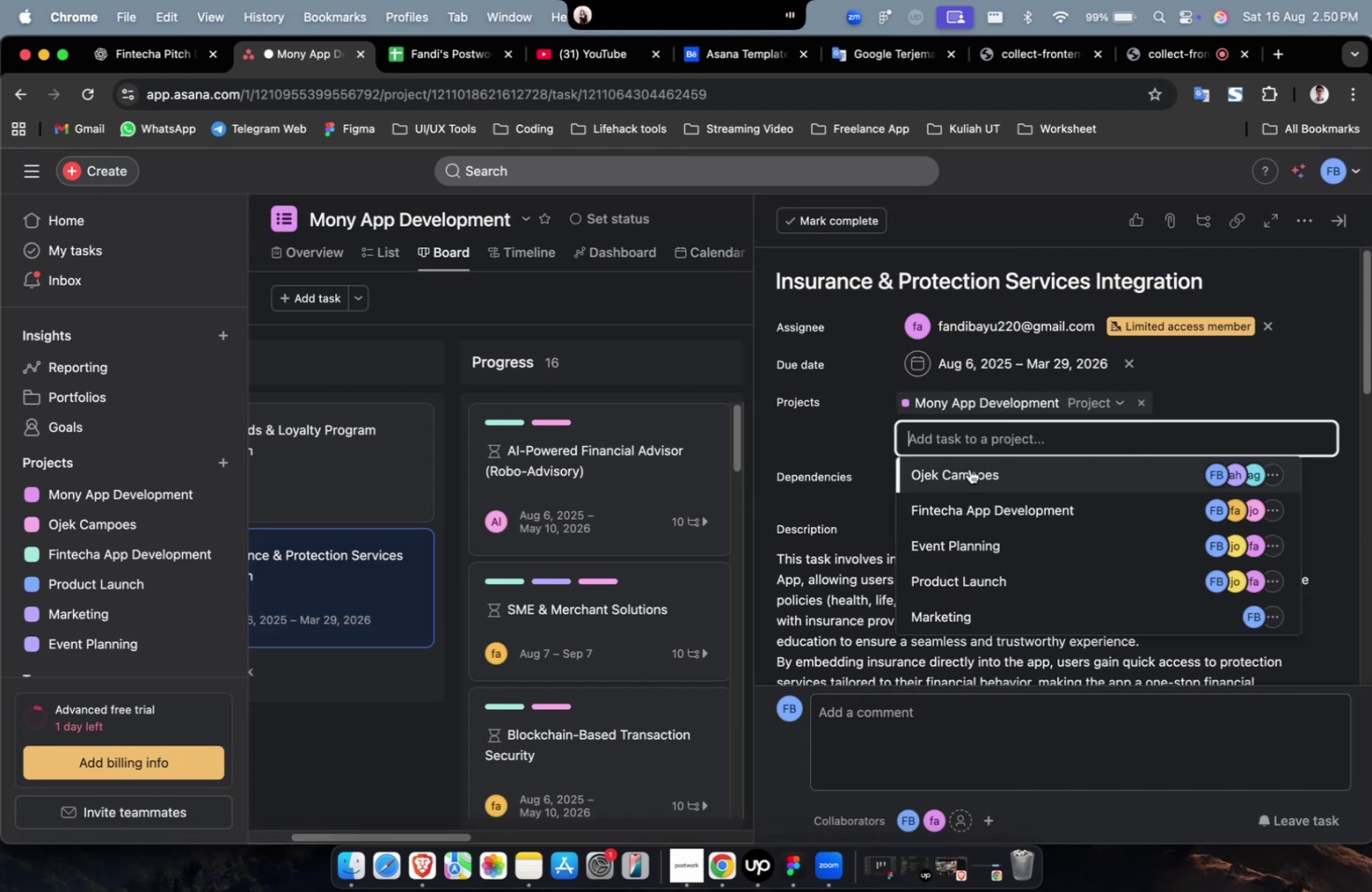 
triple_click([970, 469])
 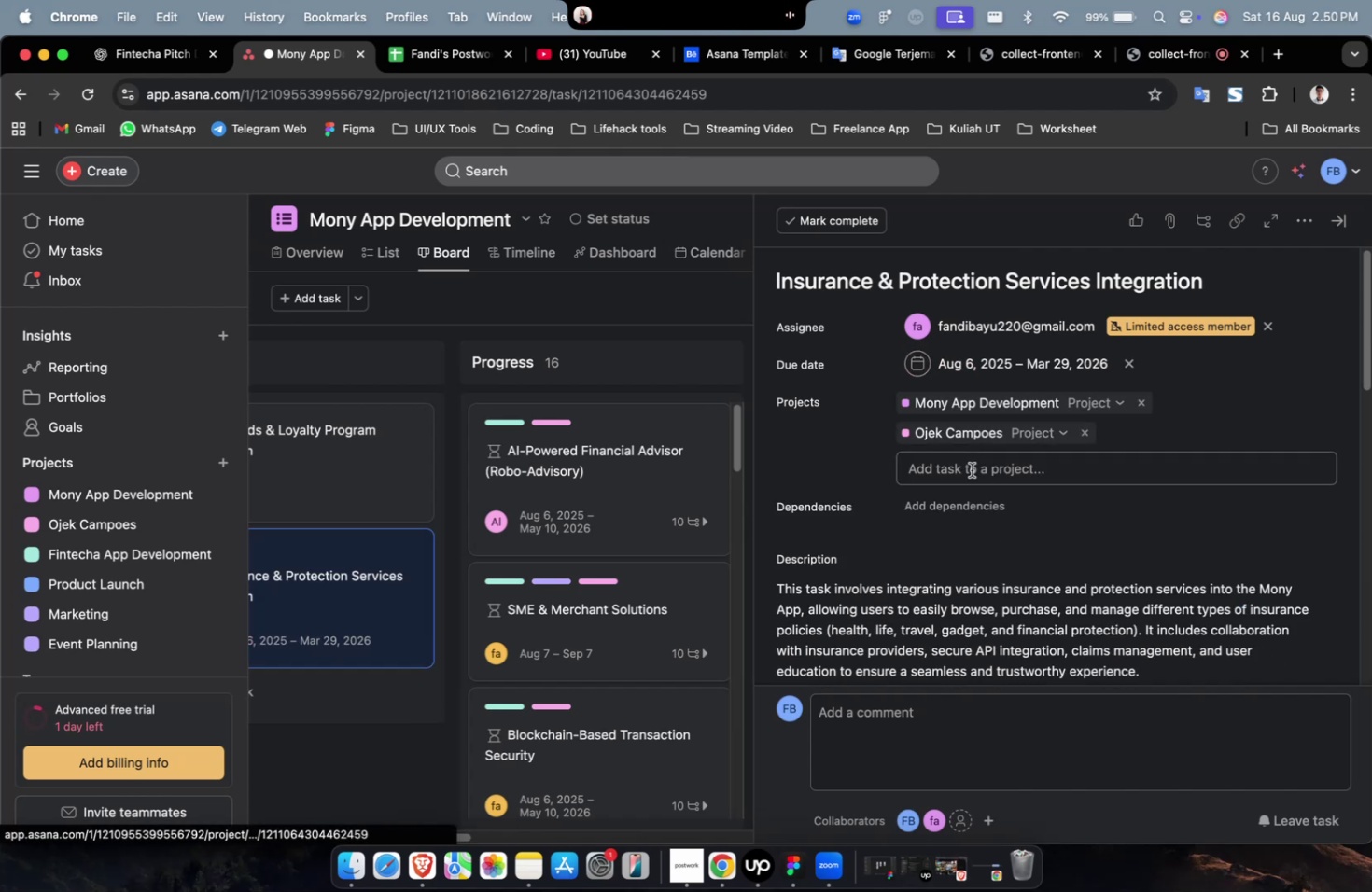 
left_click([957, 510])
 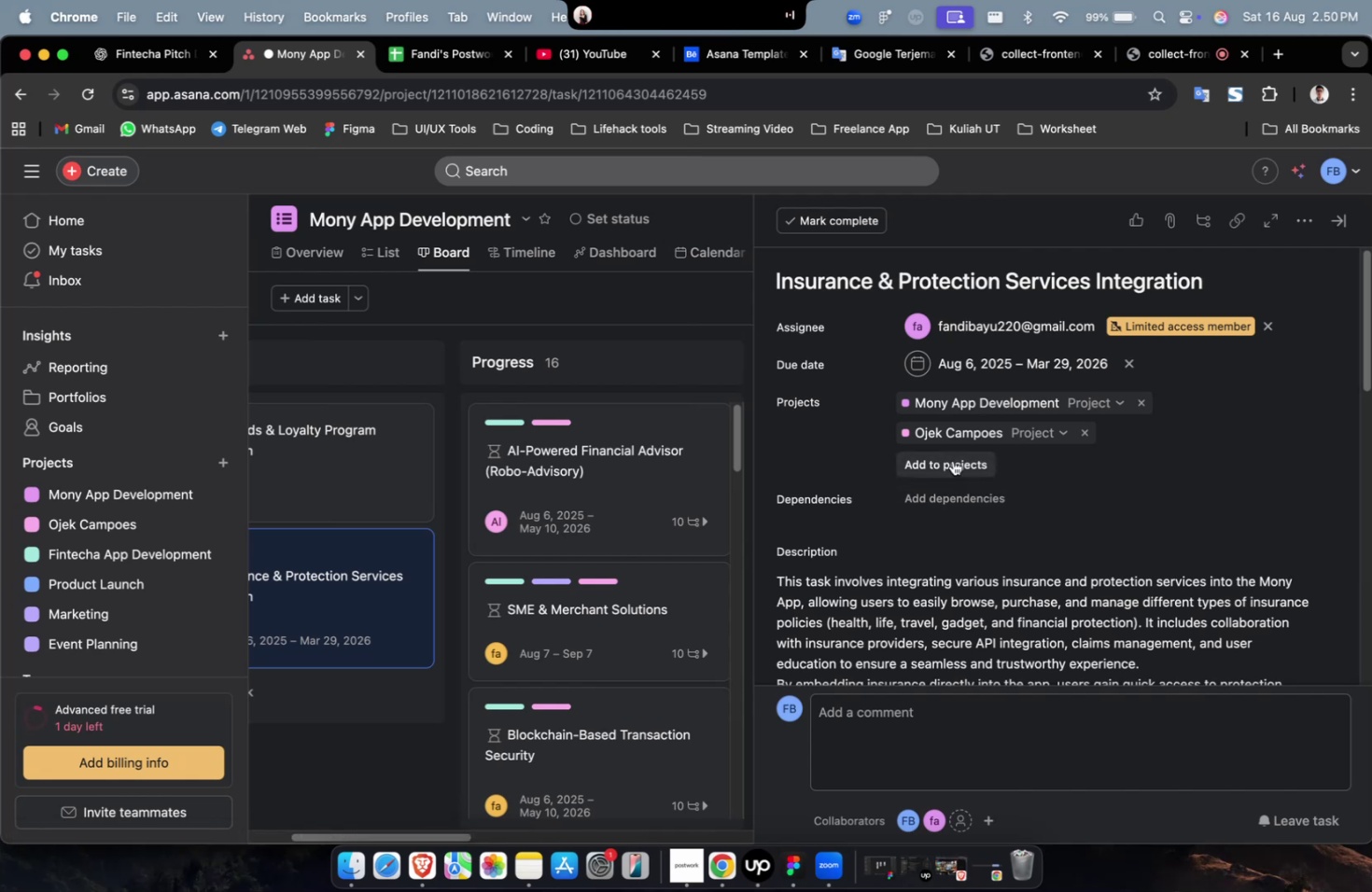 
double_click([970, 495])
 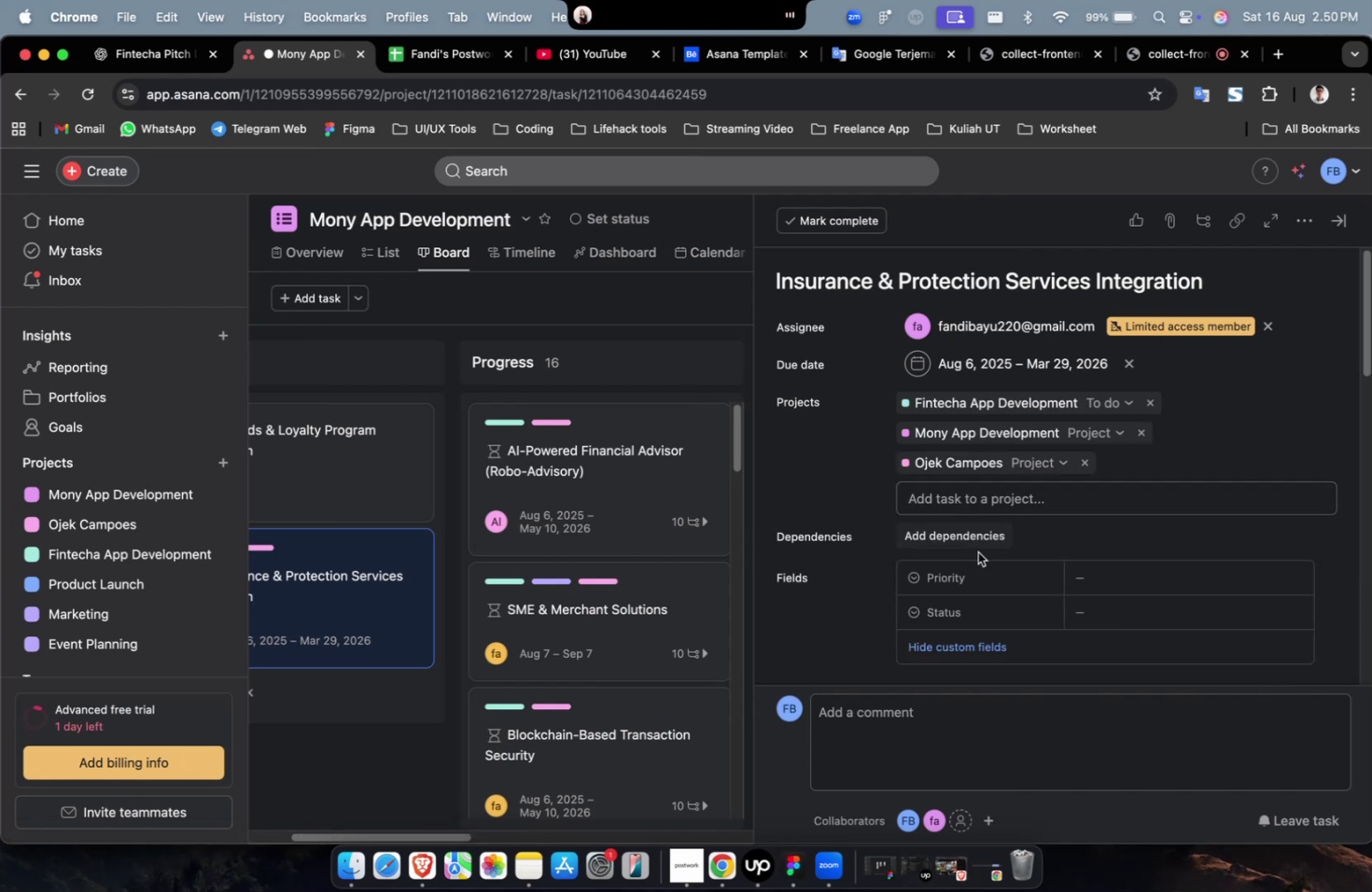 
left_click([1127, 582])
 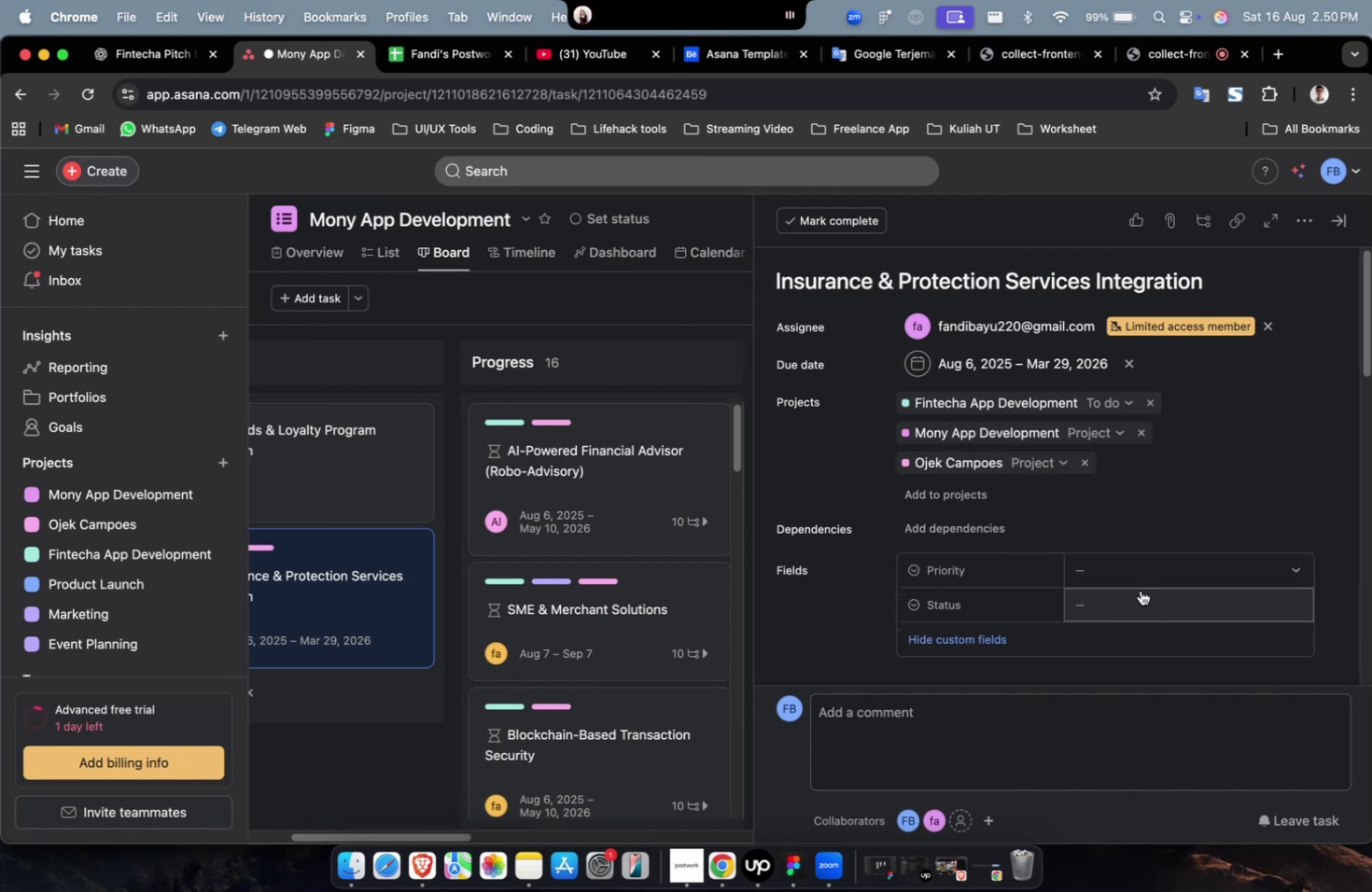 
double_click([1135, 558])
 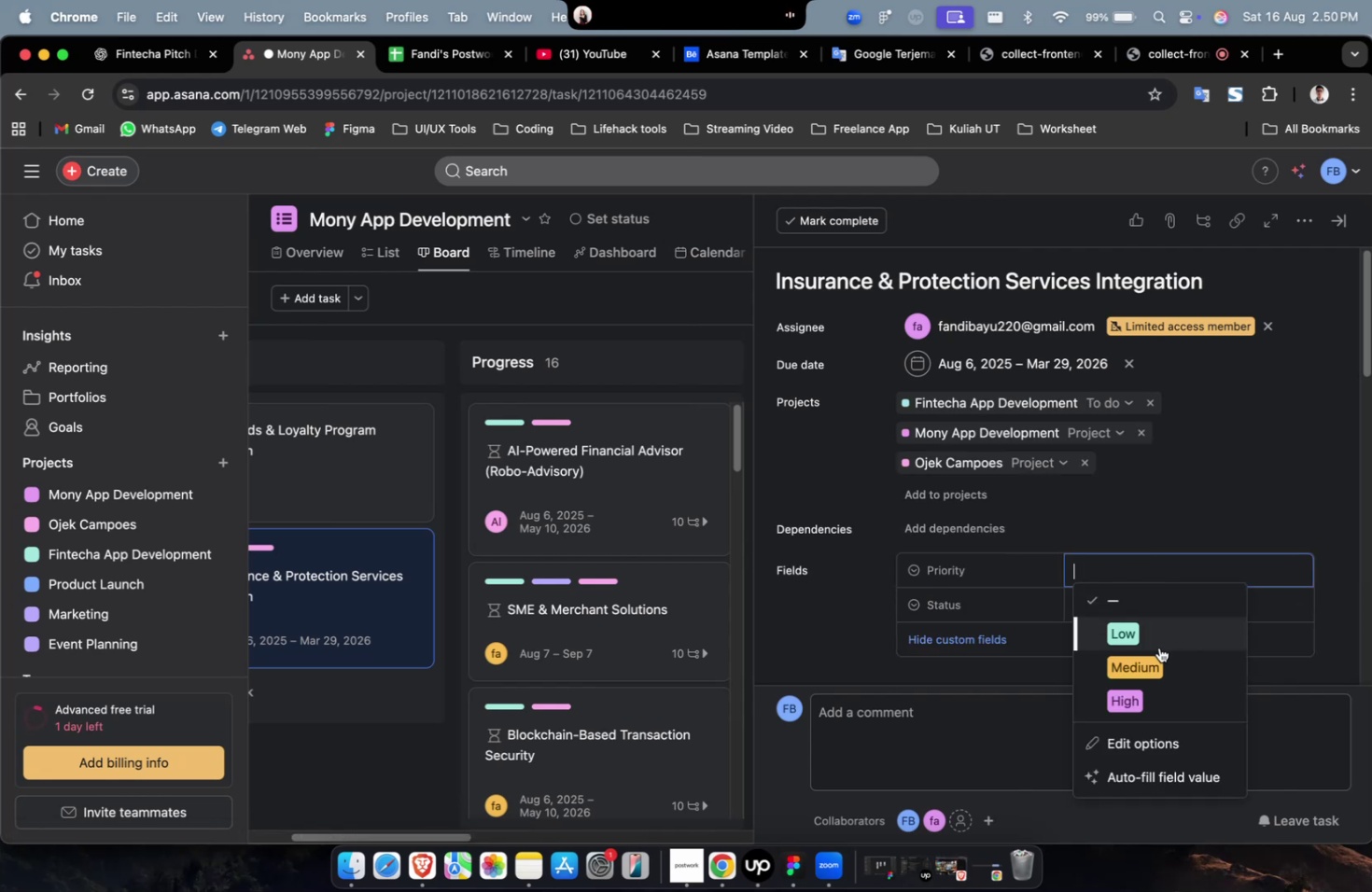 
triple_click([1154, 655])
 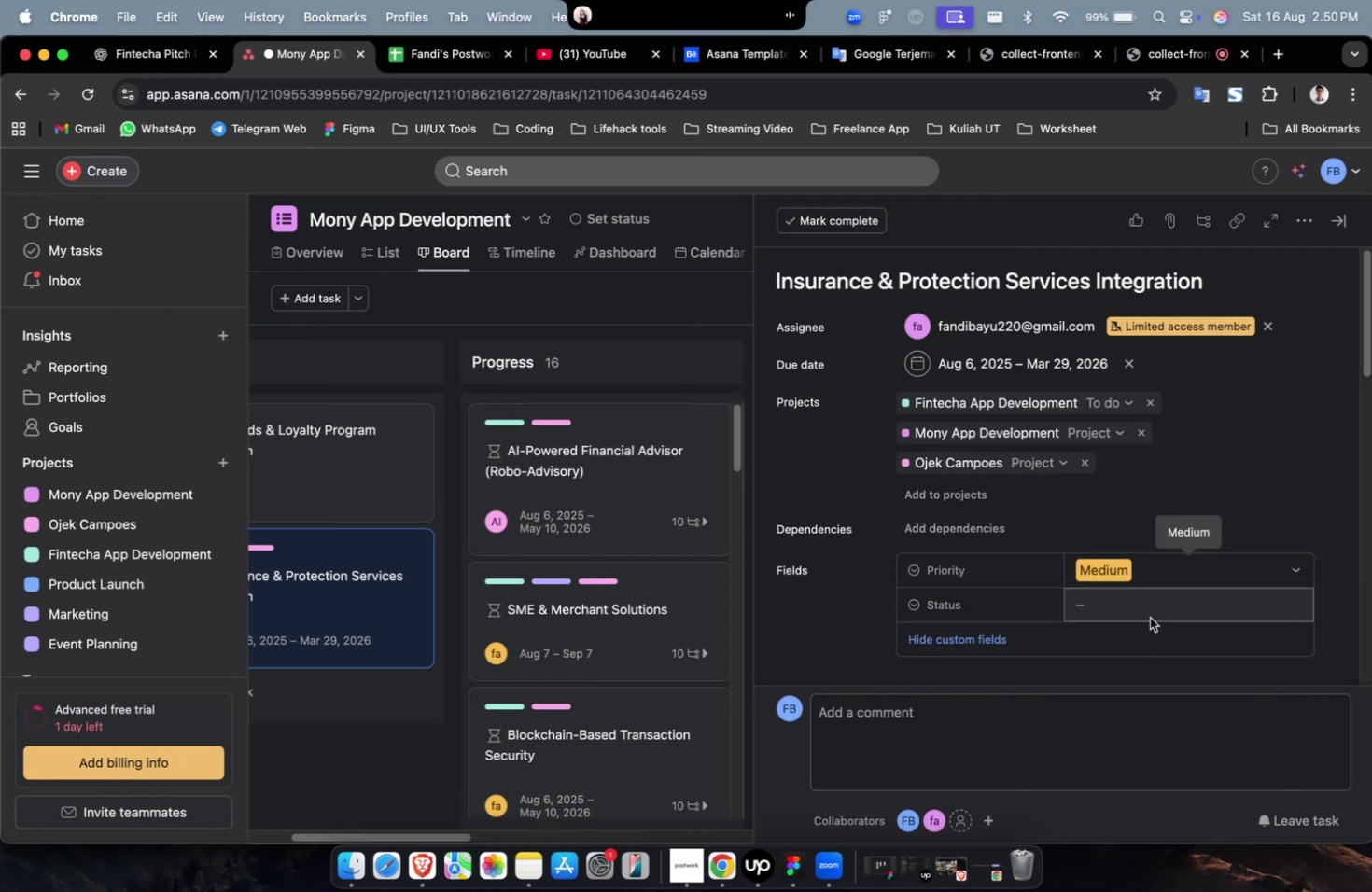 
triple_click([1148, 611])
 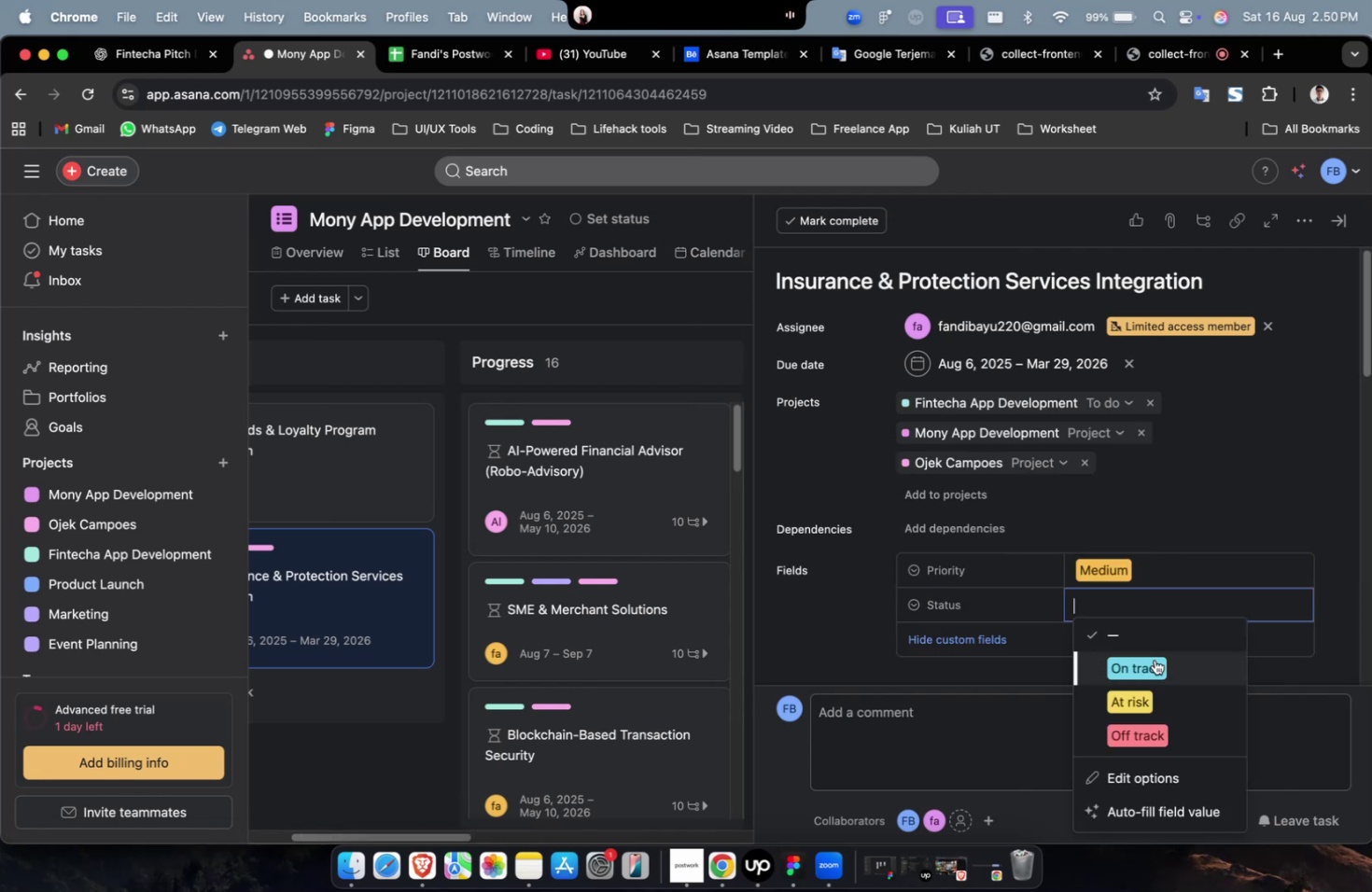 
triple_click([1153, 664])
 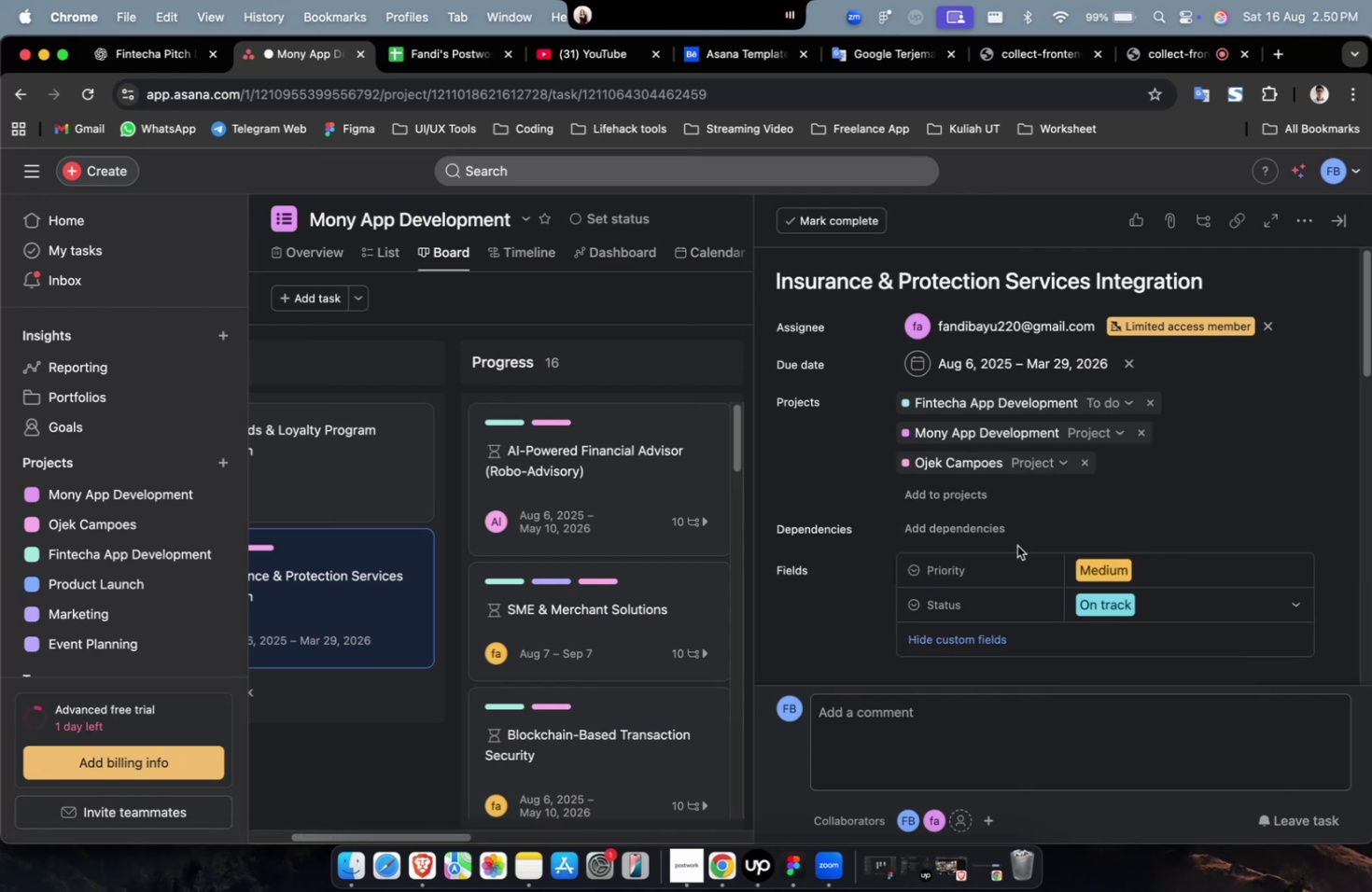 
triple_click([995, 534])
 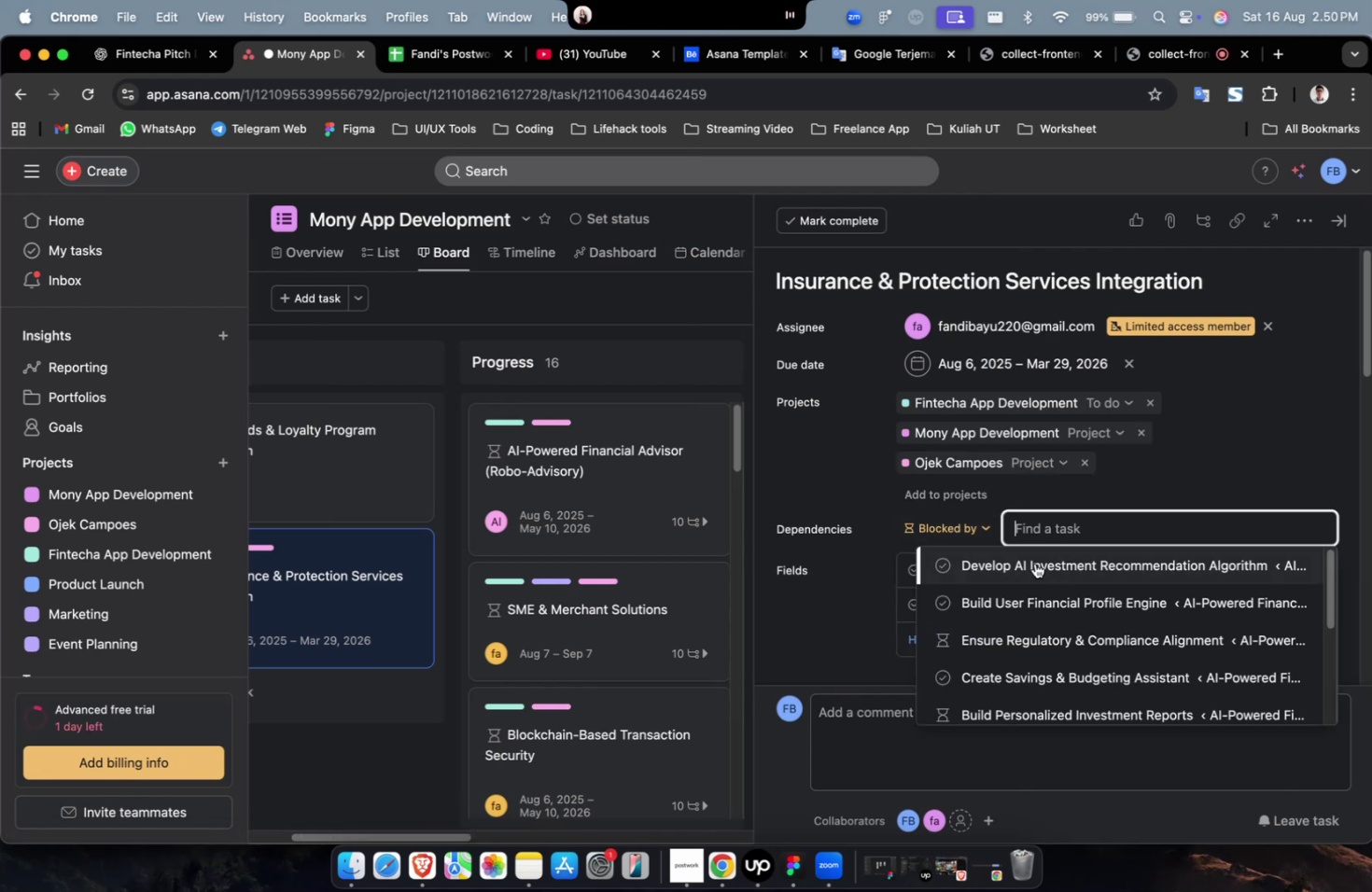 
triple_click([1040, 565])
 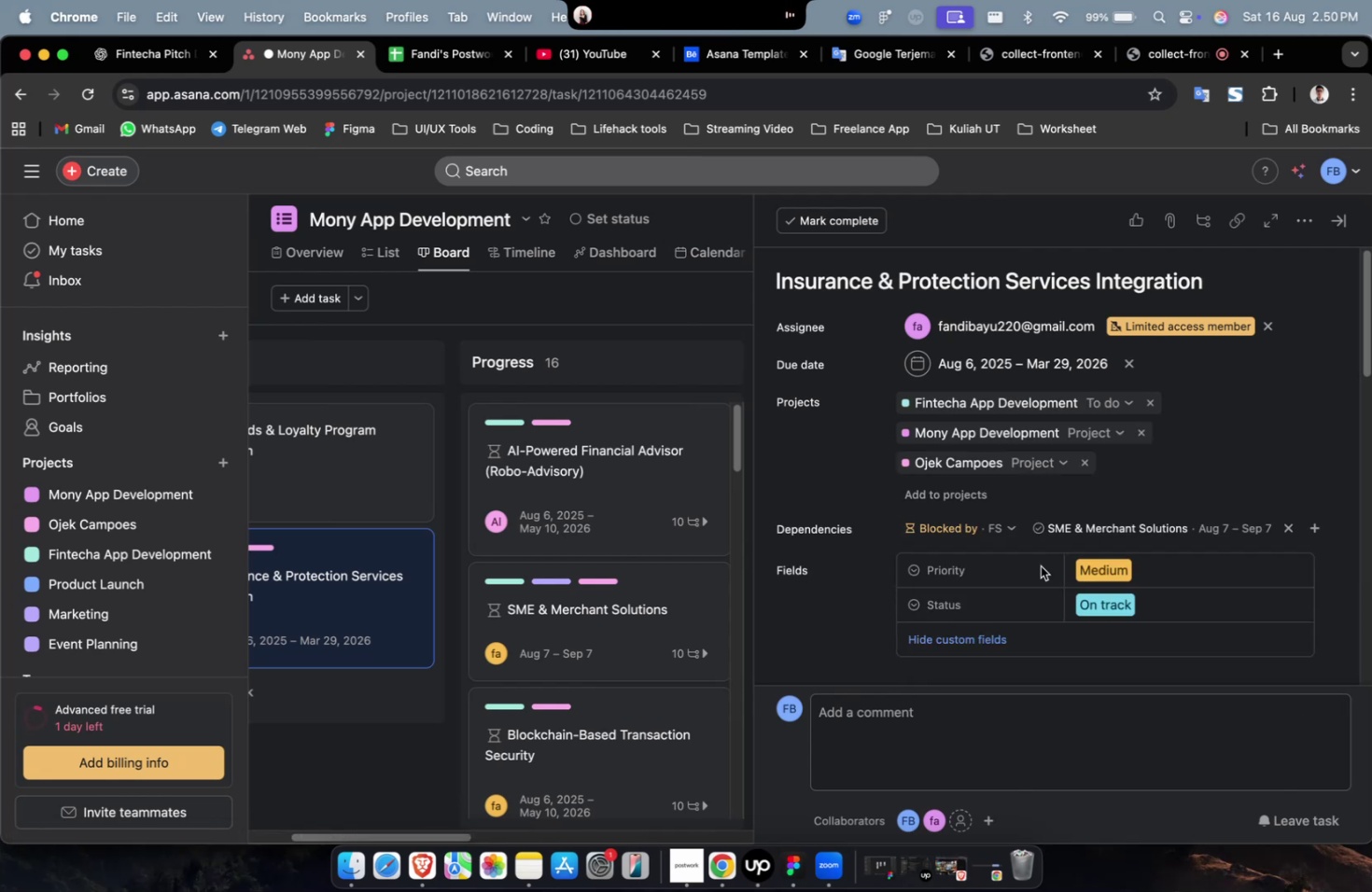 
scroll: coordinate [1039, 576], scroll_direction: down, amount: 34.0
 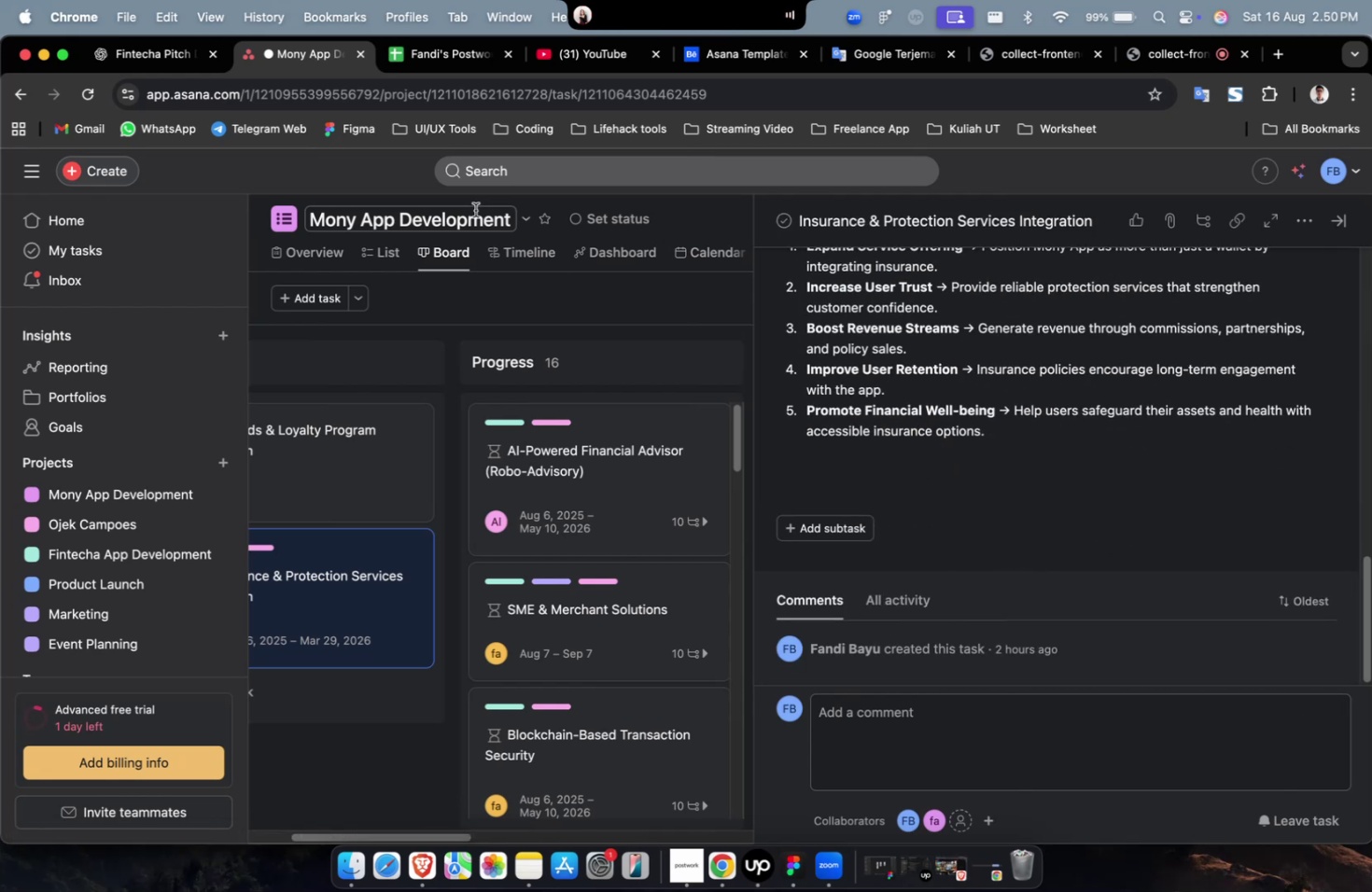 
scroll: coordinate [1003, 434], scroll_direction: up, amount: 44.0
 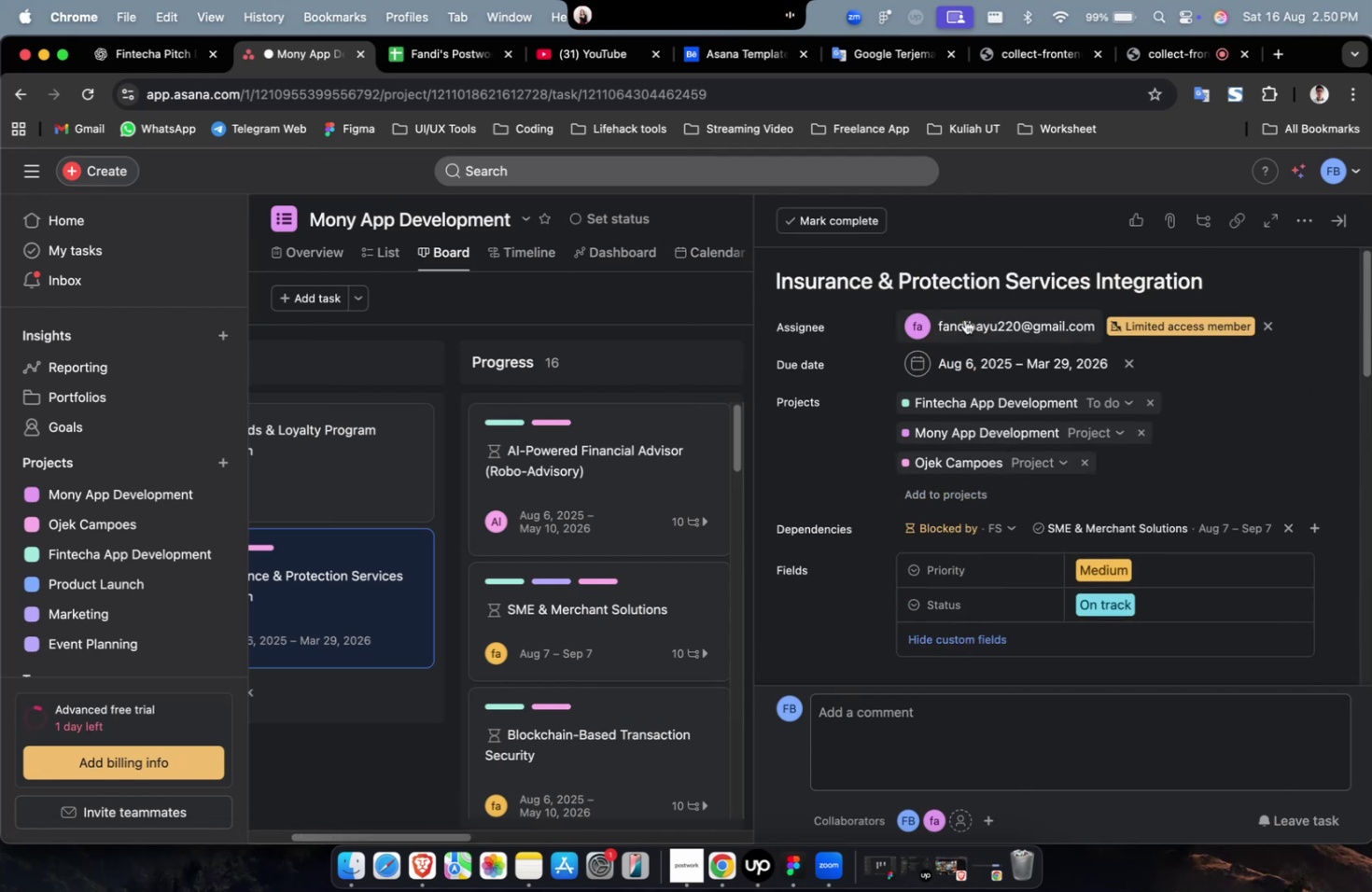 
left_click([960, 298])
 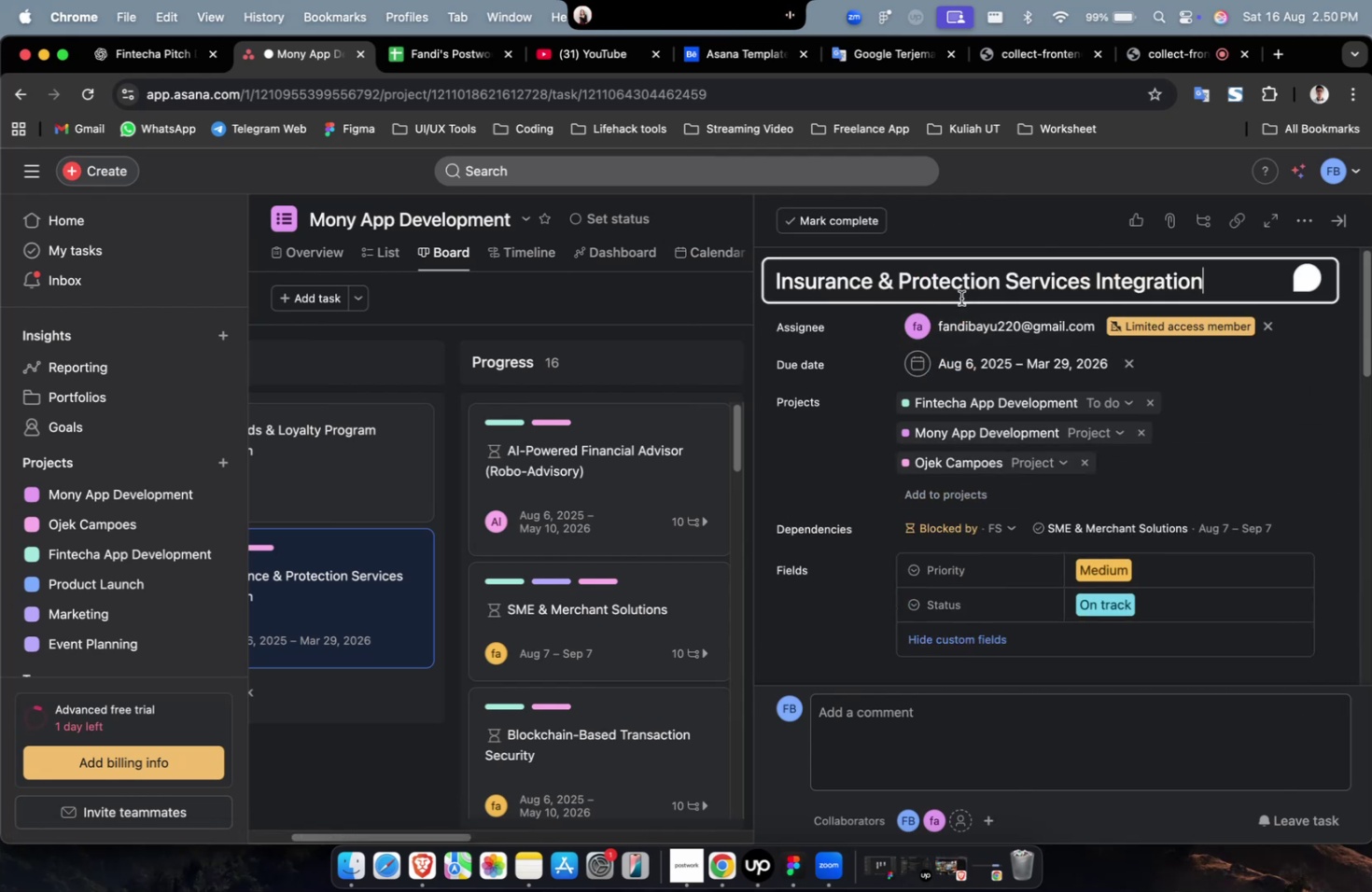 
key(Meta+A)
 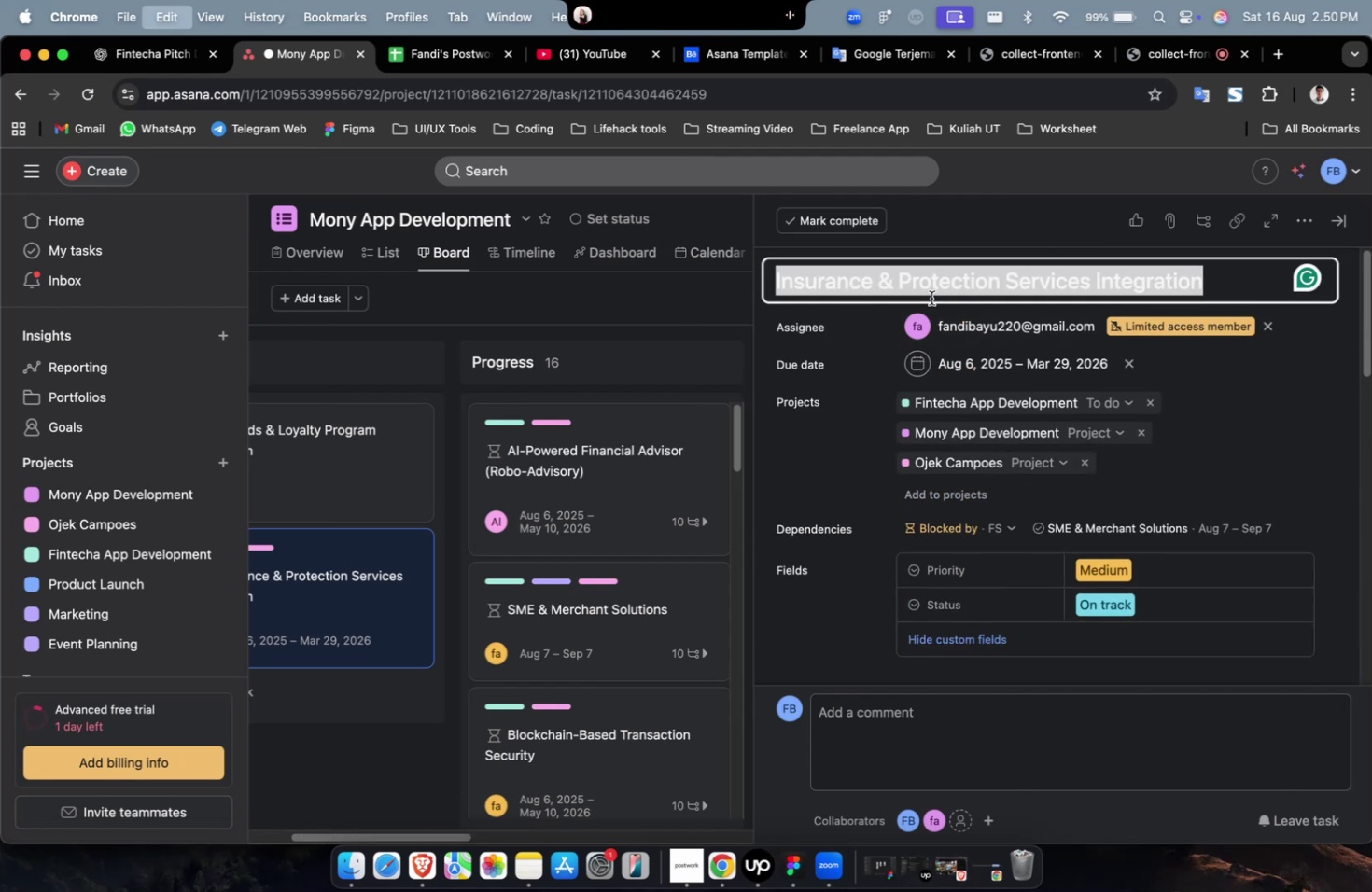 
key(Meta+C)
 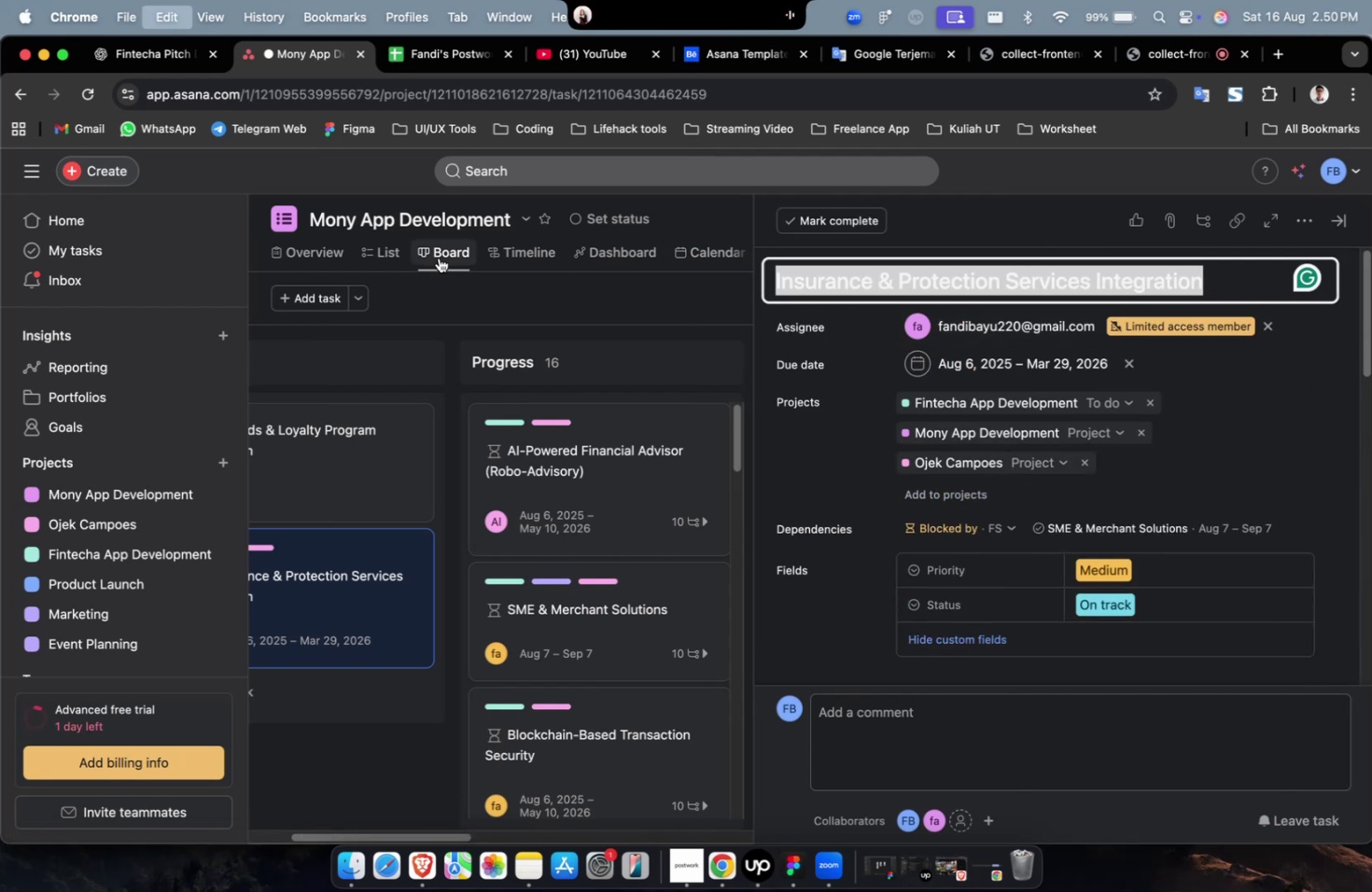 
key(Meta+C)
 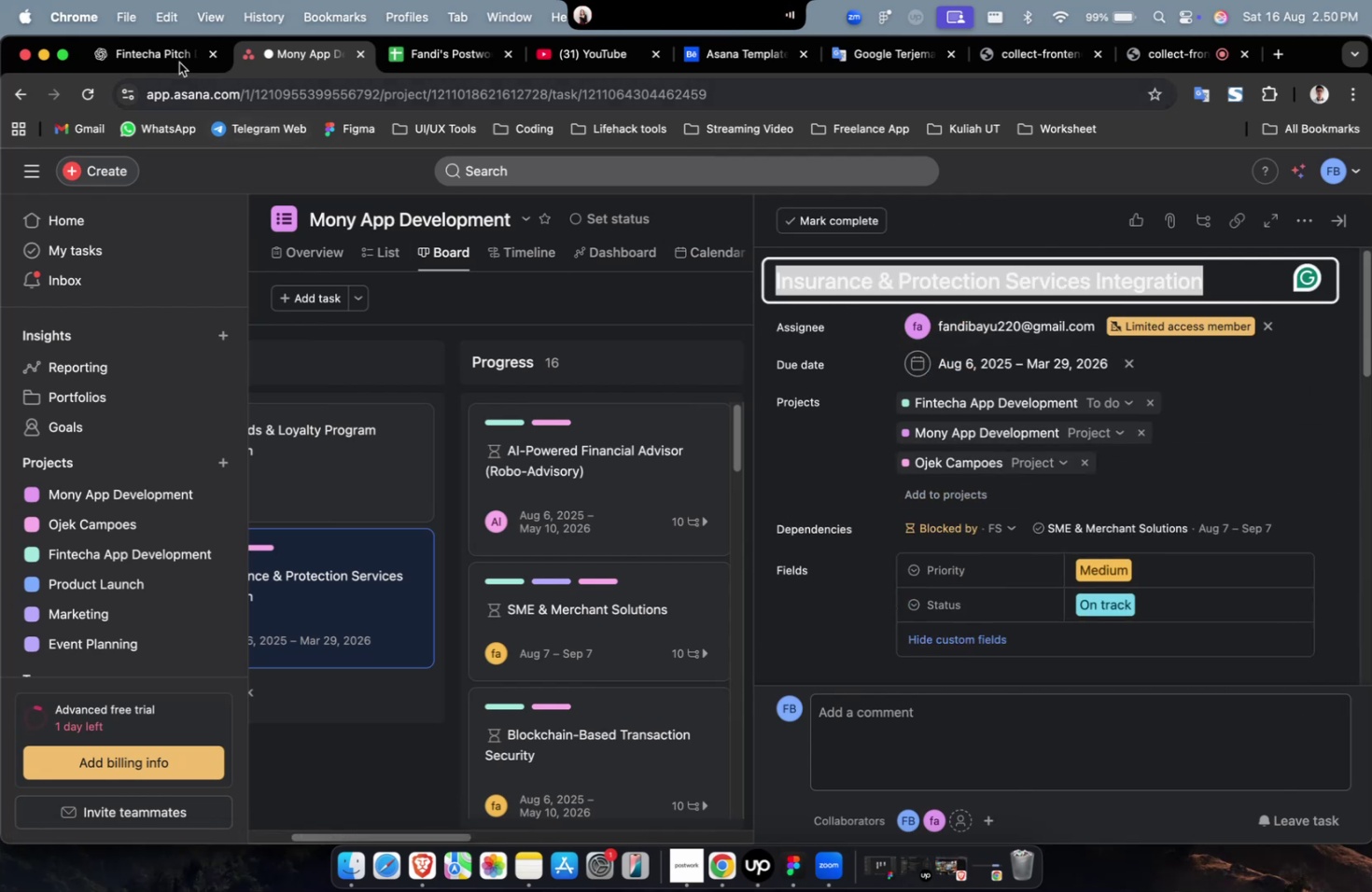 
left_click([170, 53])
 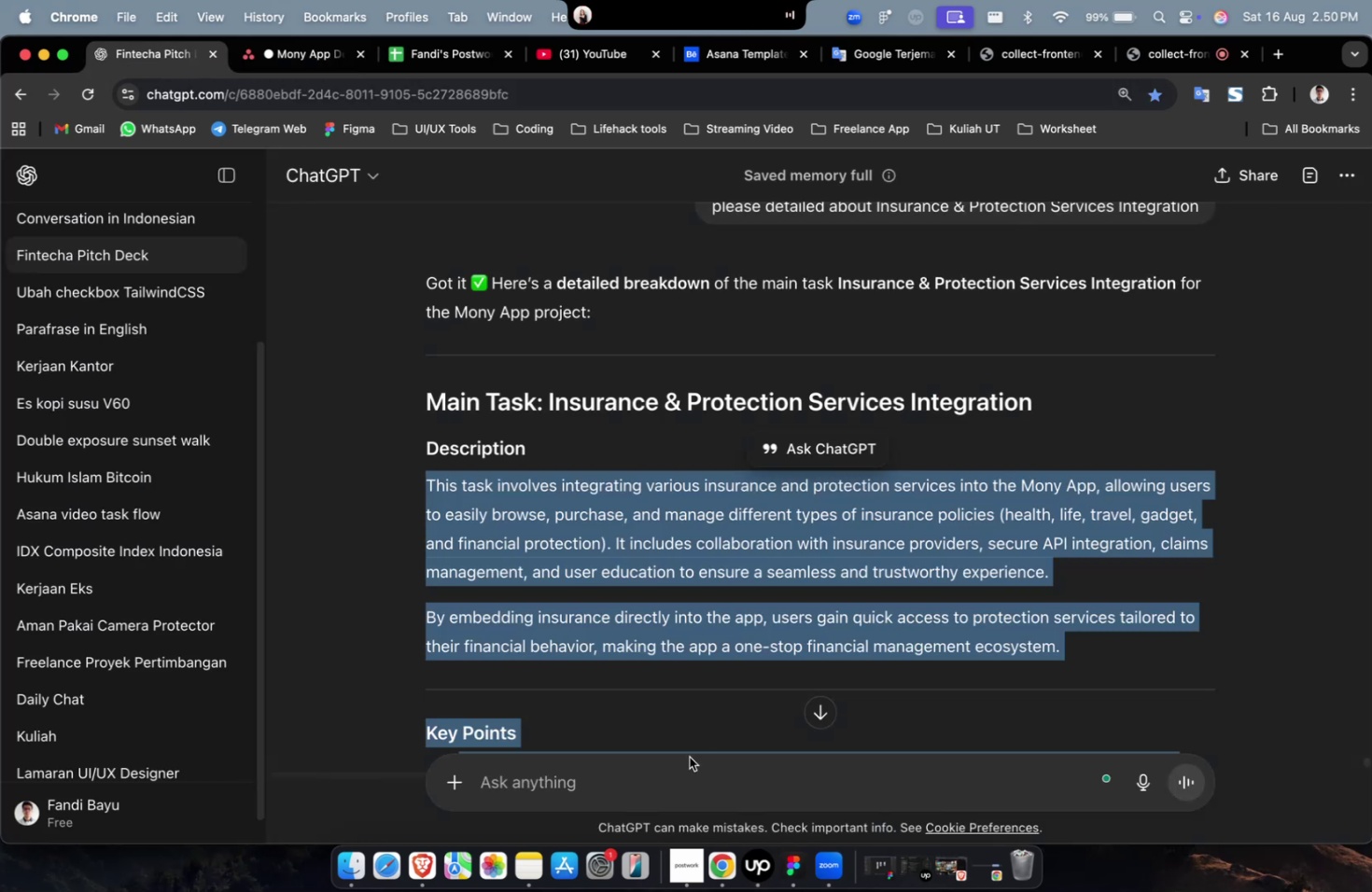 
double_click([680, 779])
 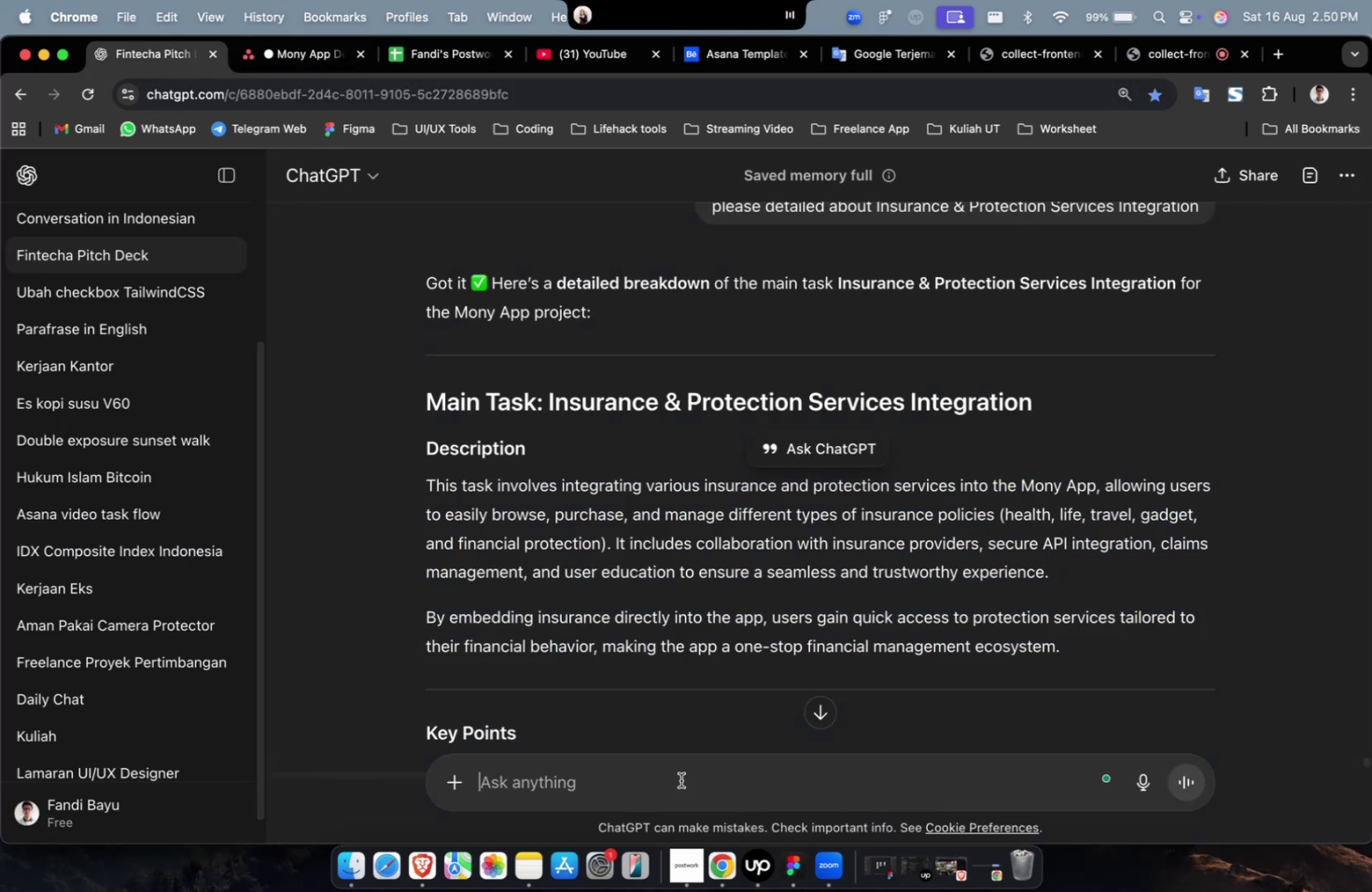 
type(please create 10 subtask about )
 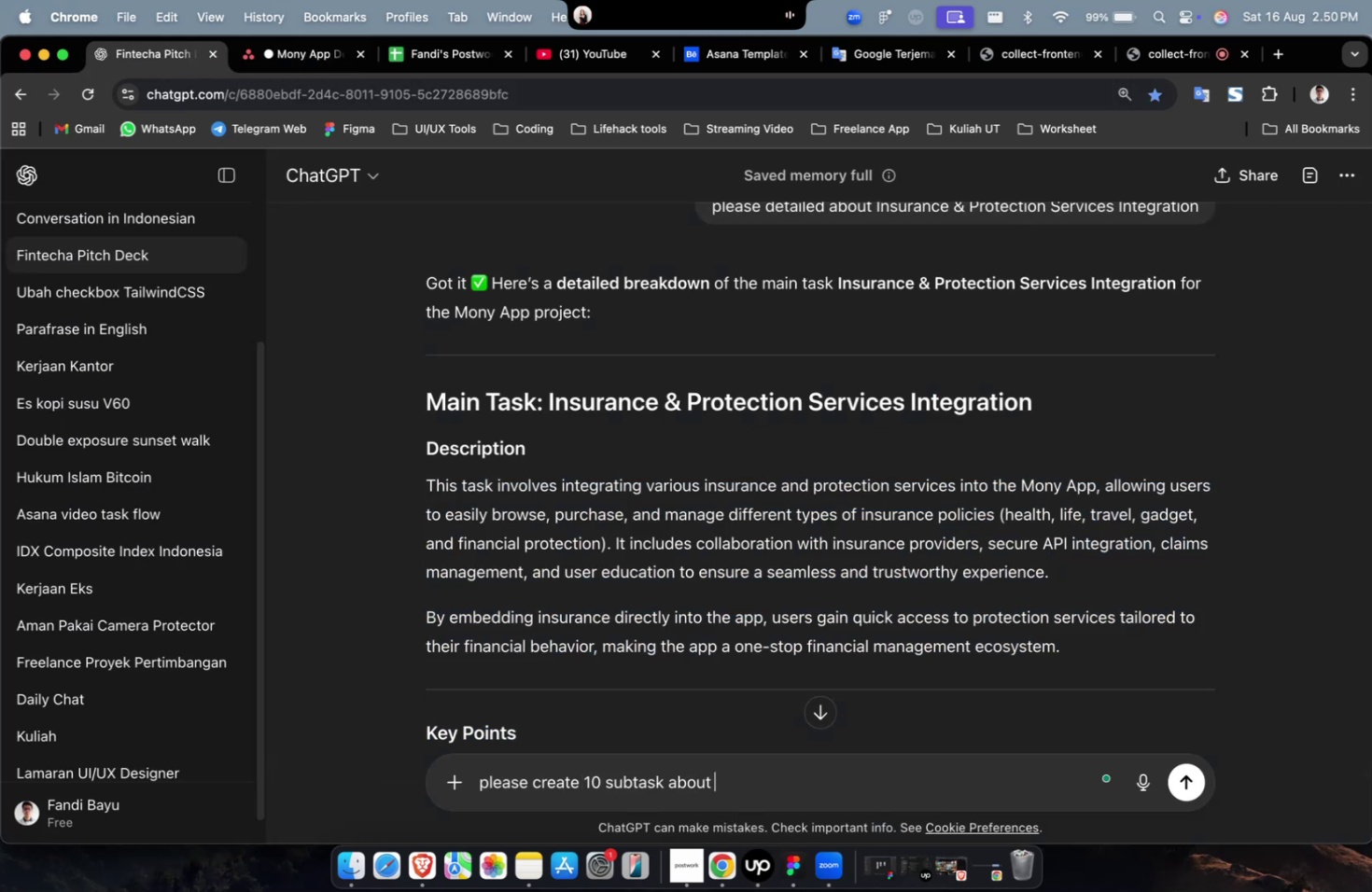 
key(Meta+CommandLeft)
 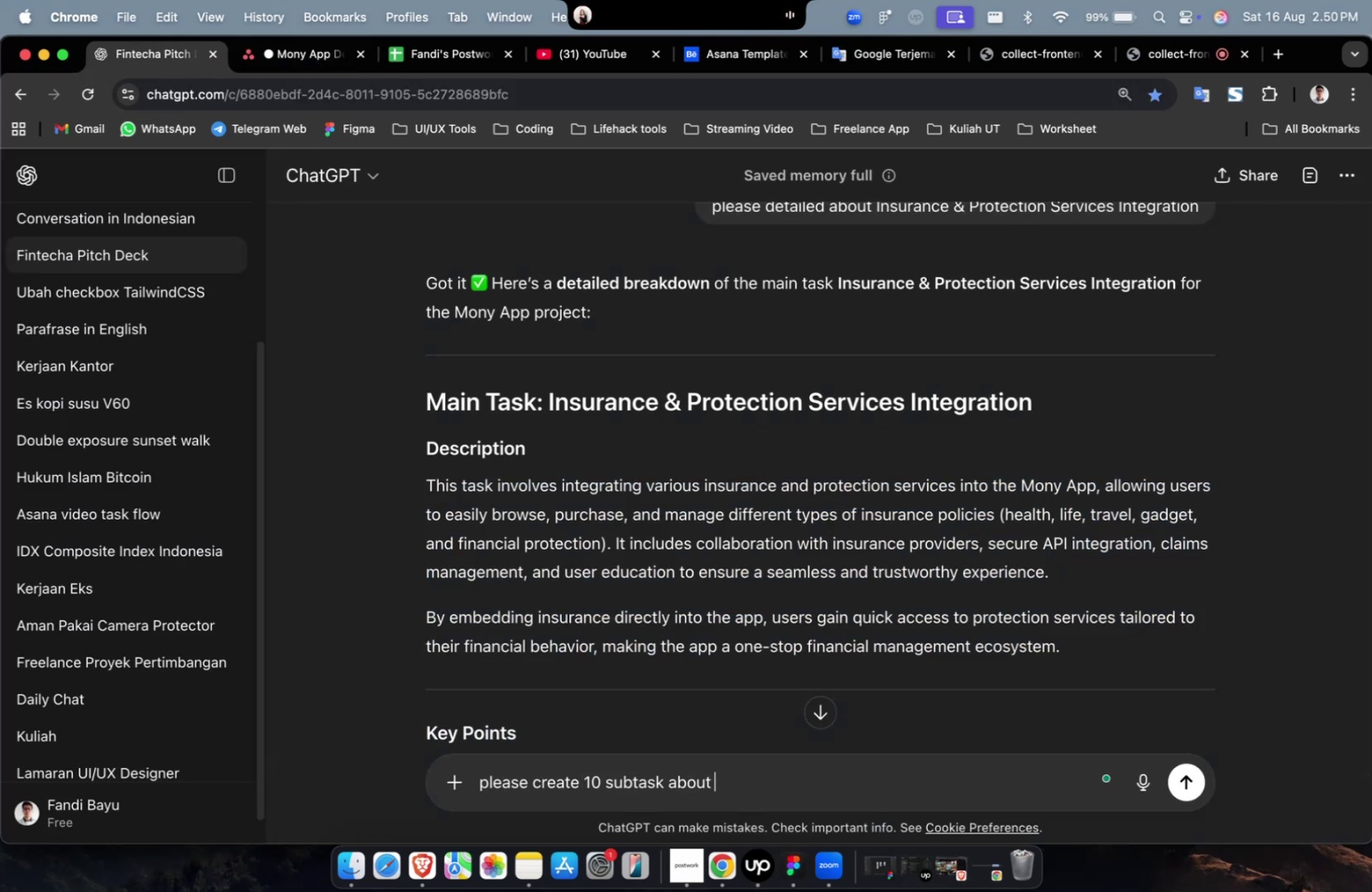 
key(Meta+V)
 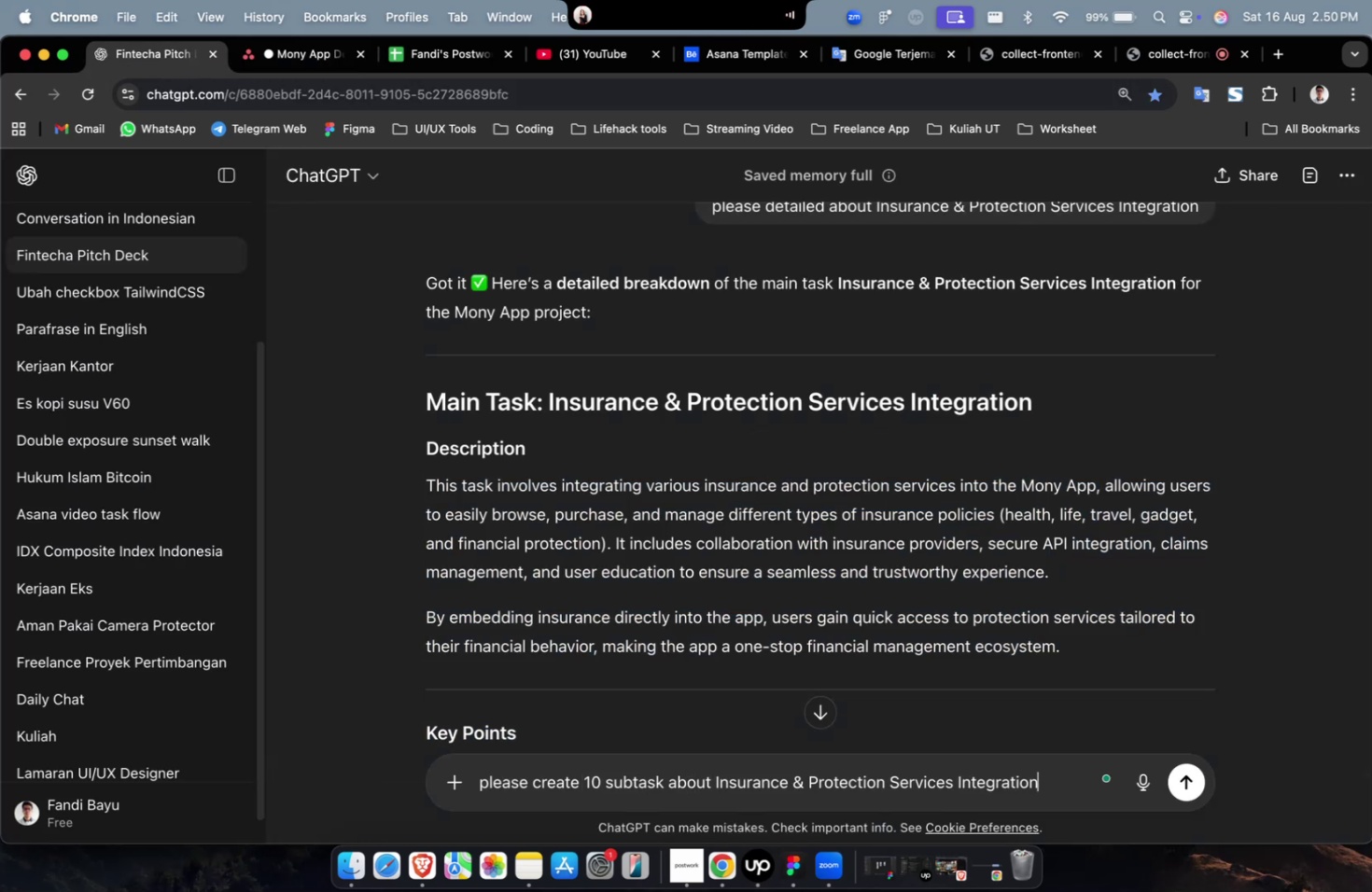 
key(Enter)
 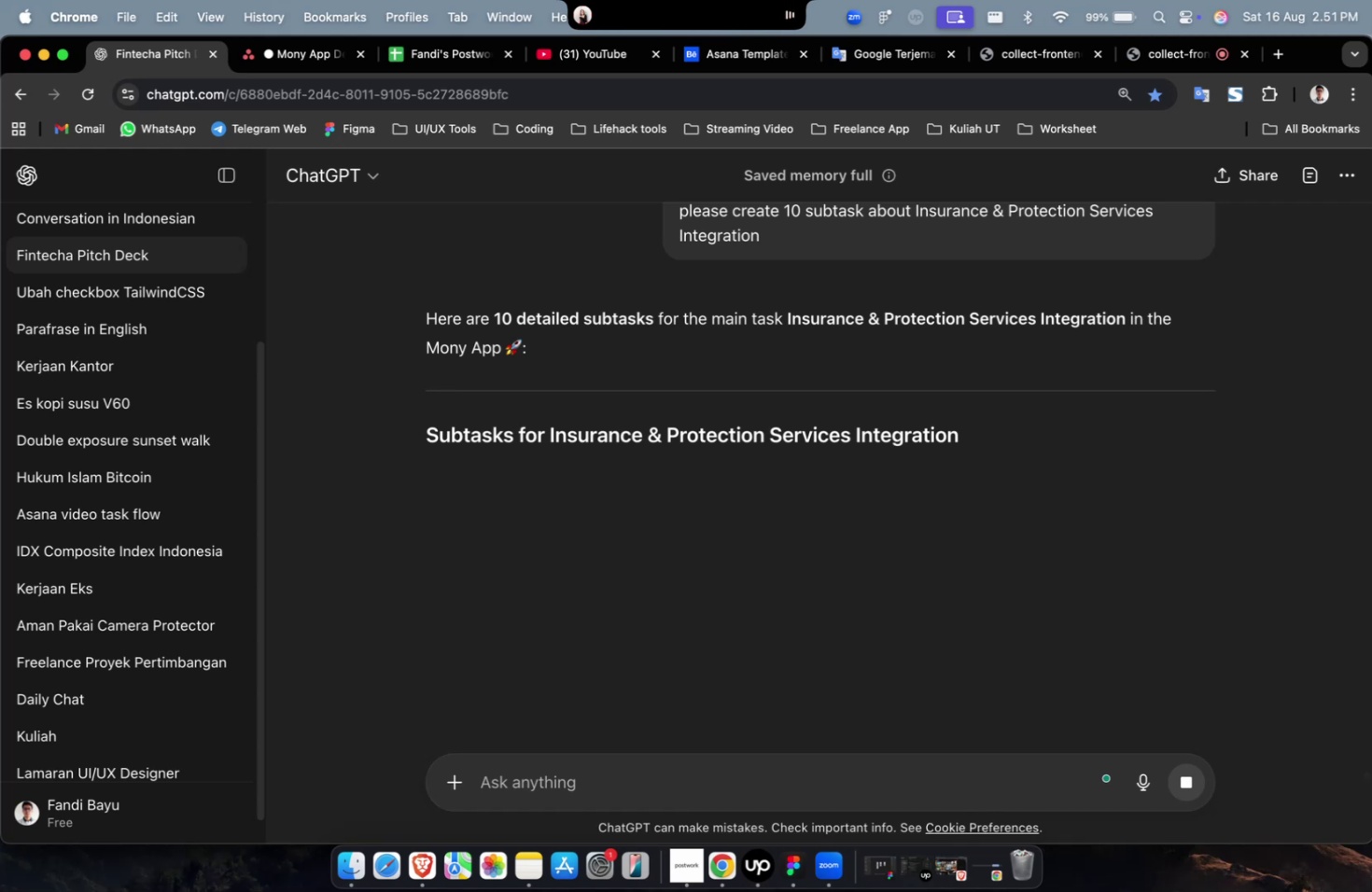 
wait(64.69)
 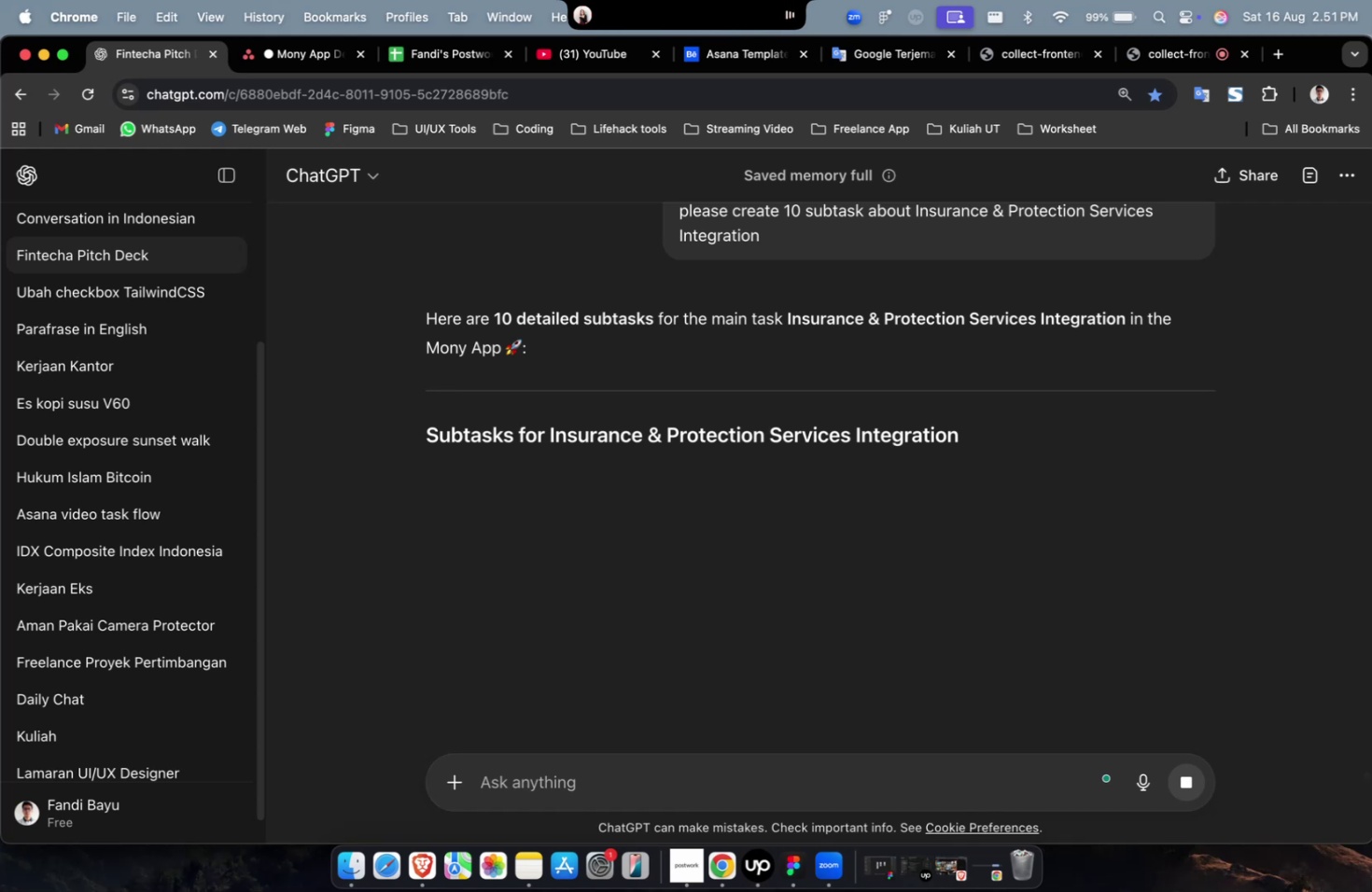 
scroll: coordinate [756, 687], scroll_direction: down, amount: 20.0
 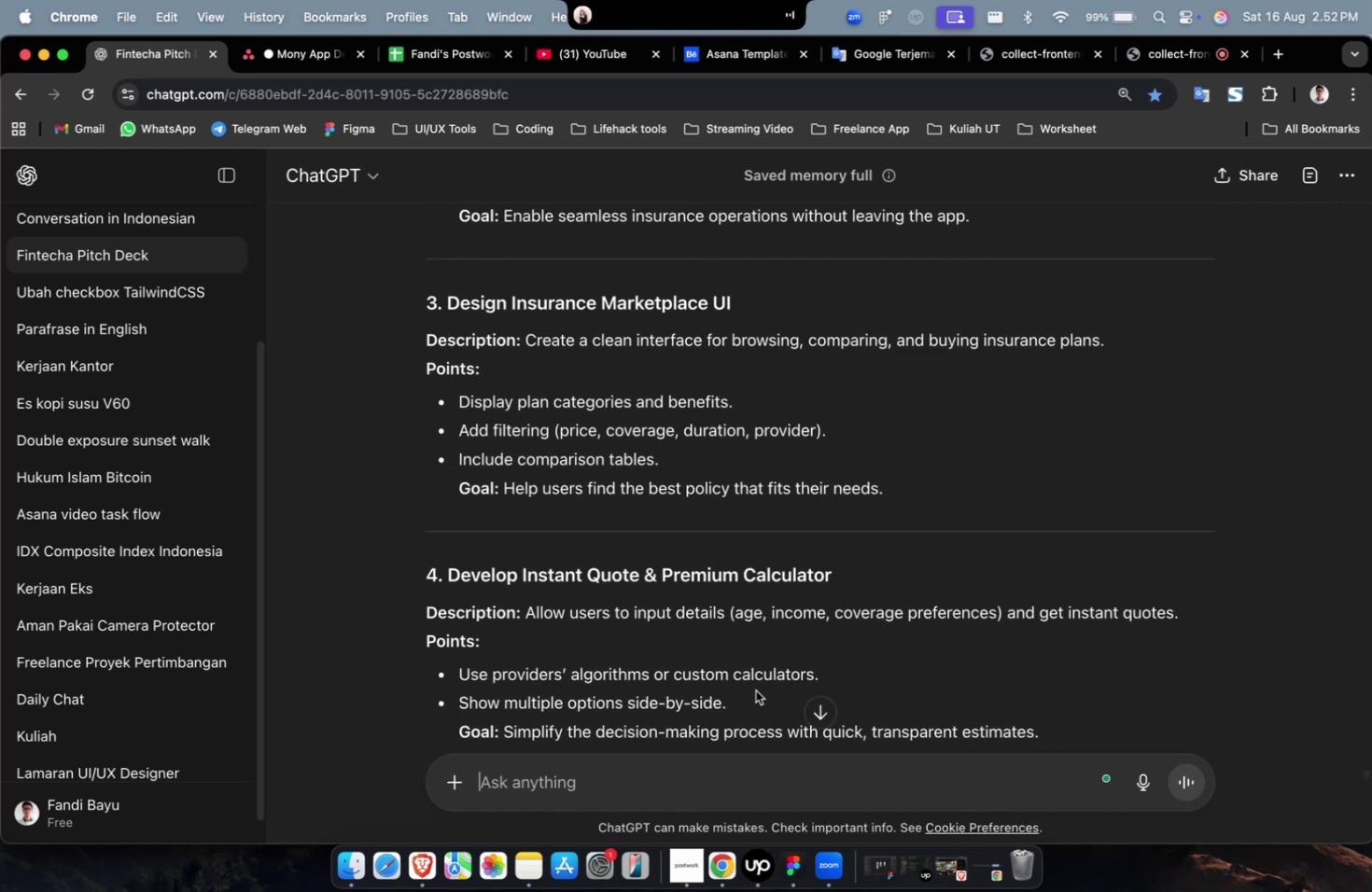 
scroll: coordinate [755, 690], scroll_direction: up, amount: 11.0
 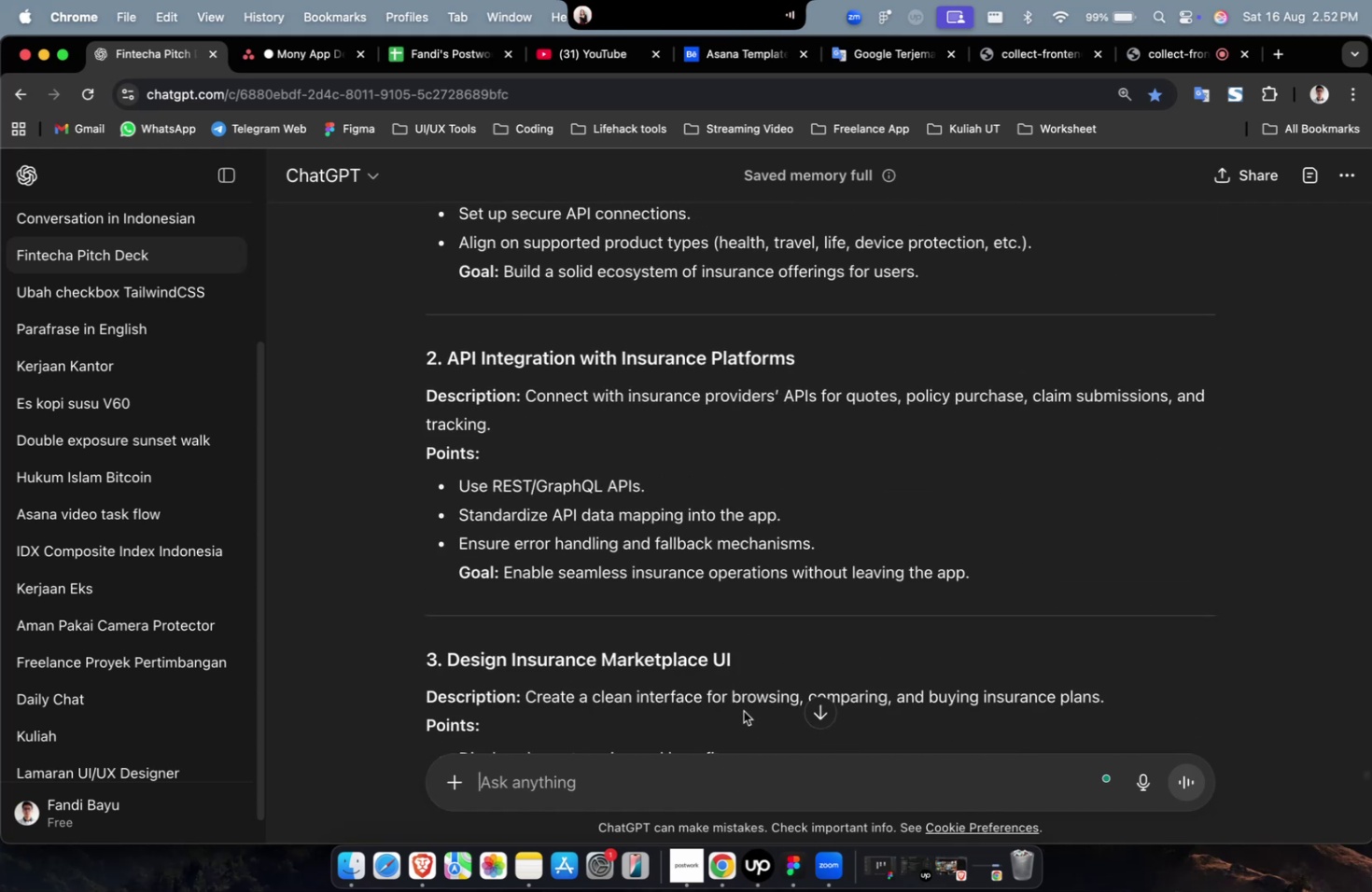 
scroll: coordinate [743, 710], scroll_direction: down, amount: 4.0
 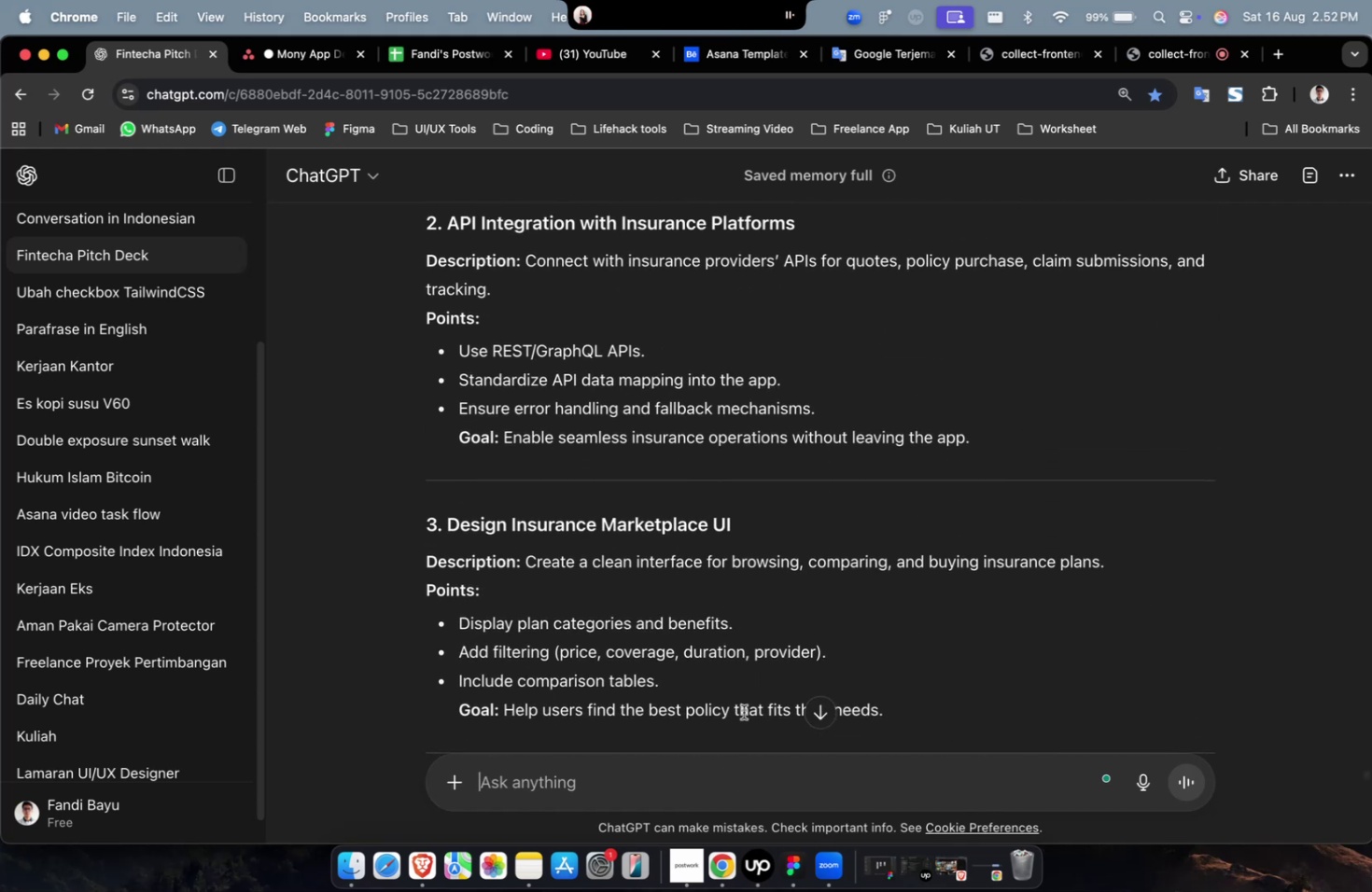 
scroll: coordinate [753, 731], scroll_direction: up, amount: 5.0
 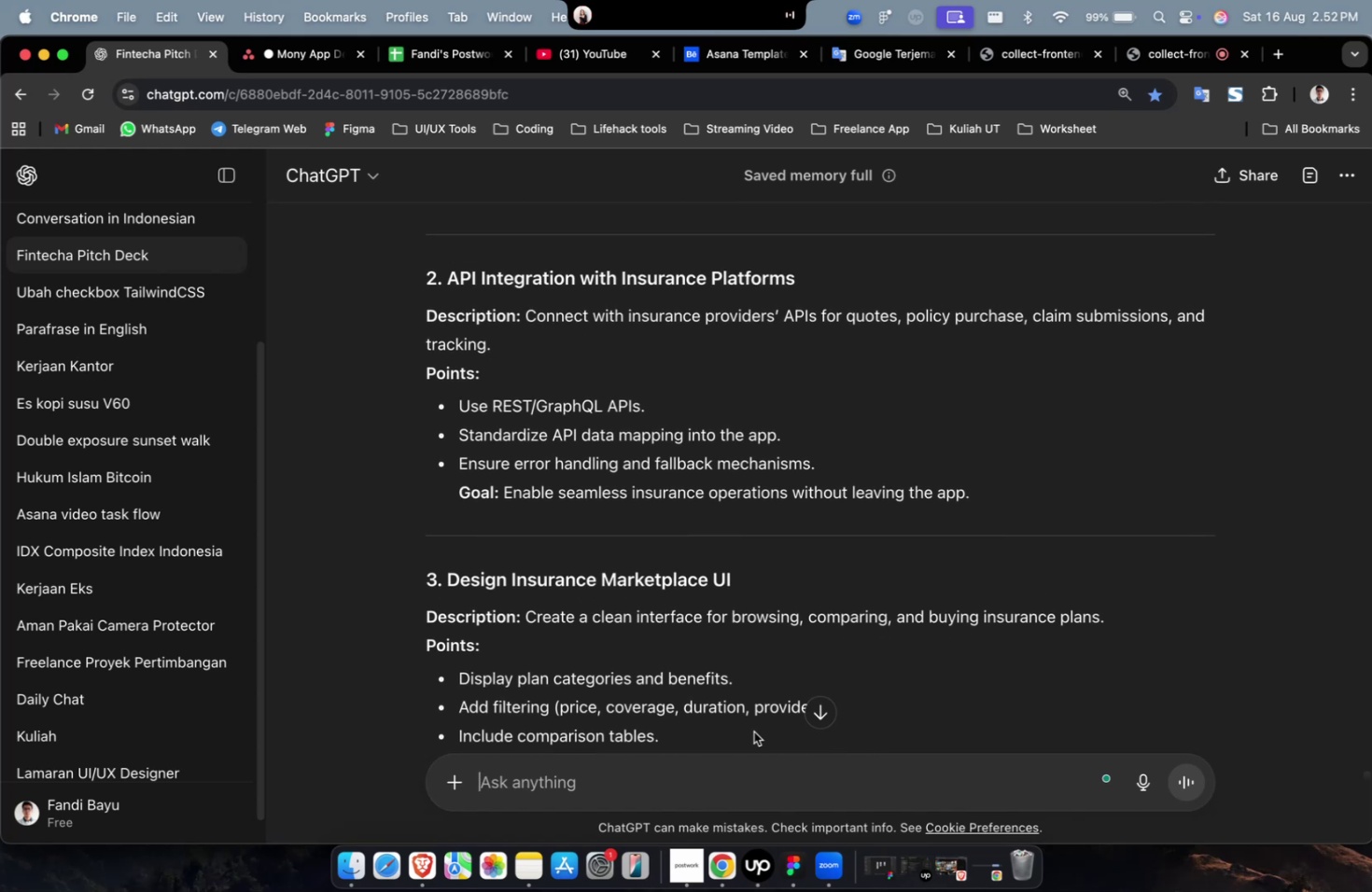 
wait(6.76)
 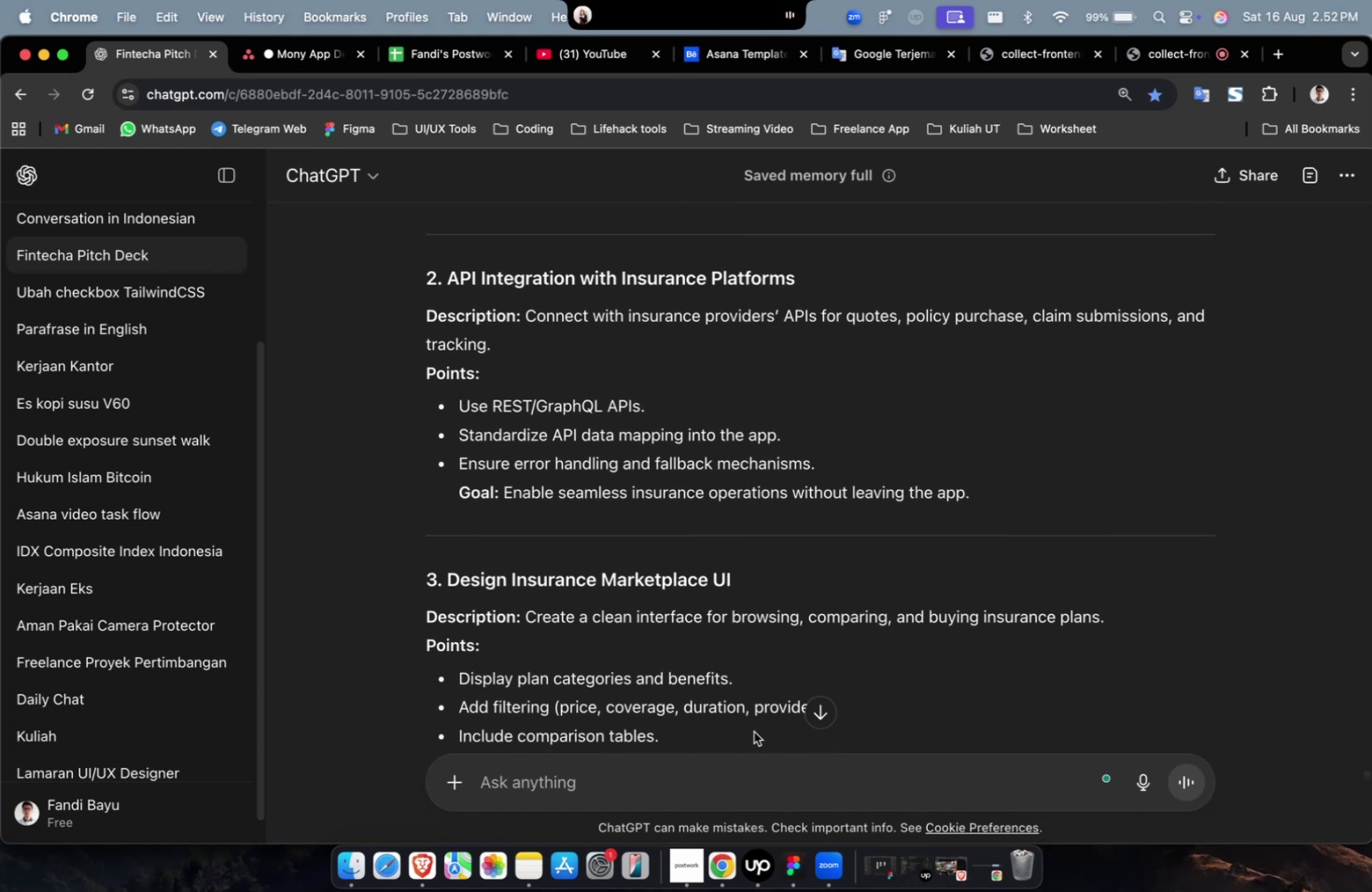 
scroll: coordinate [753, 731], scroll_direction: up, amount: 7.0
 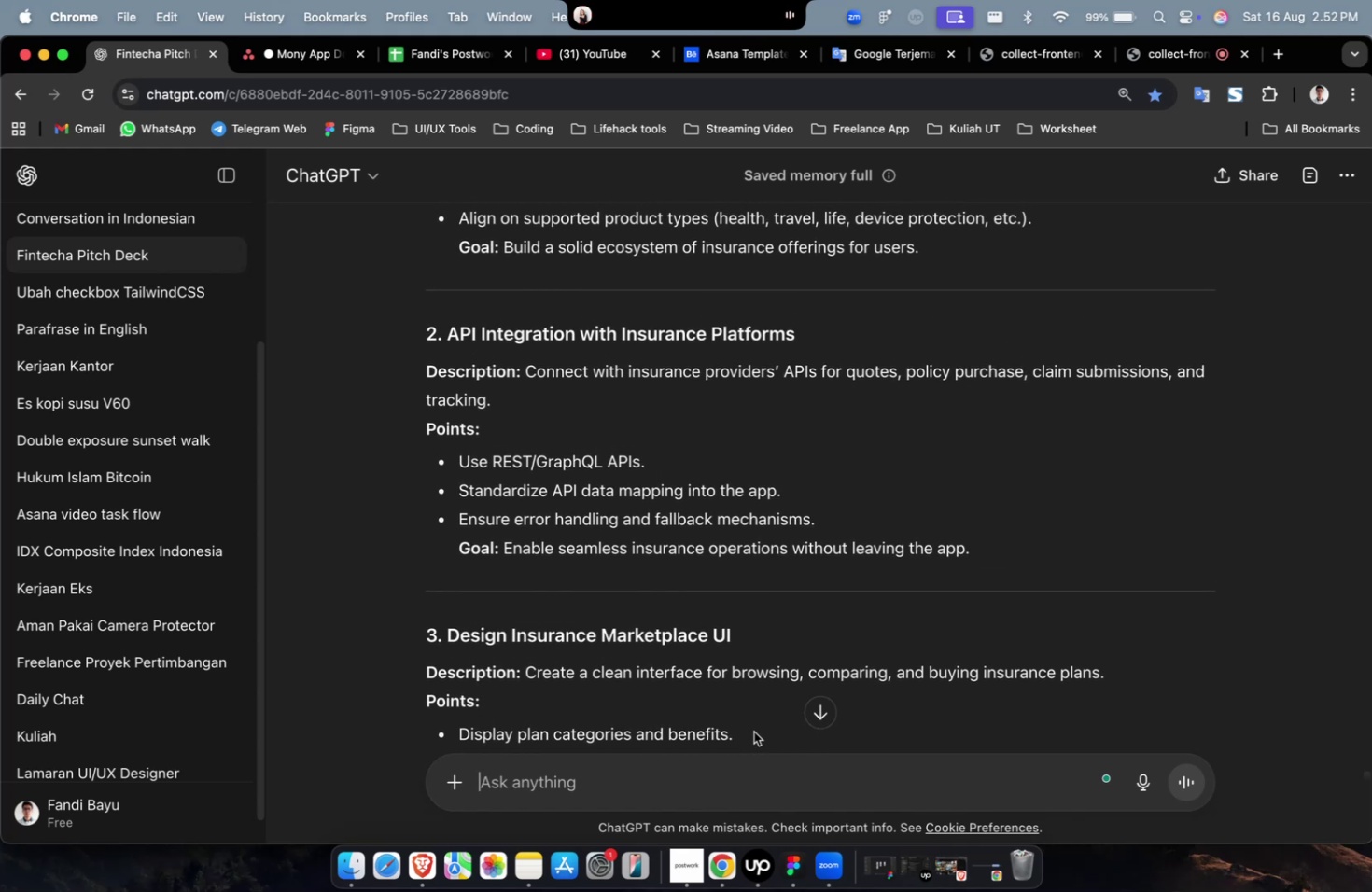 
wait(5.71)
 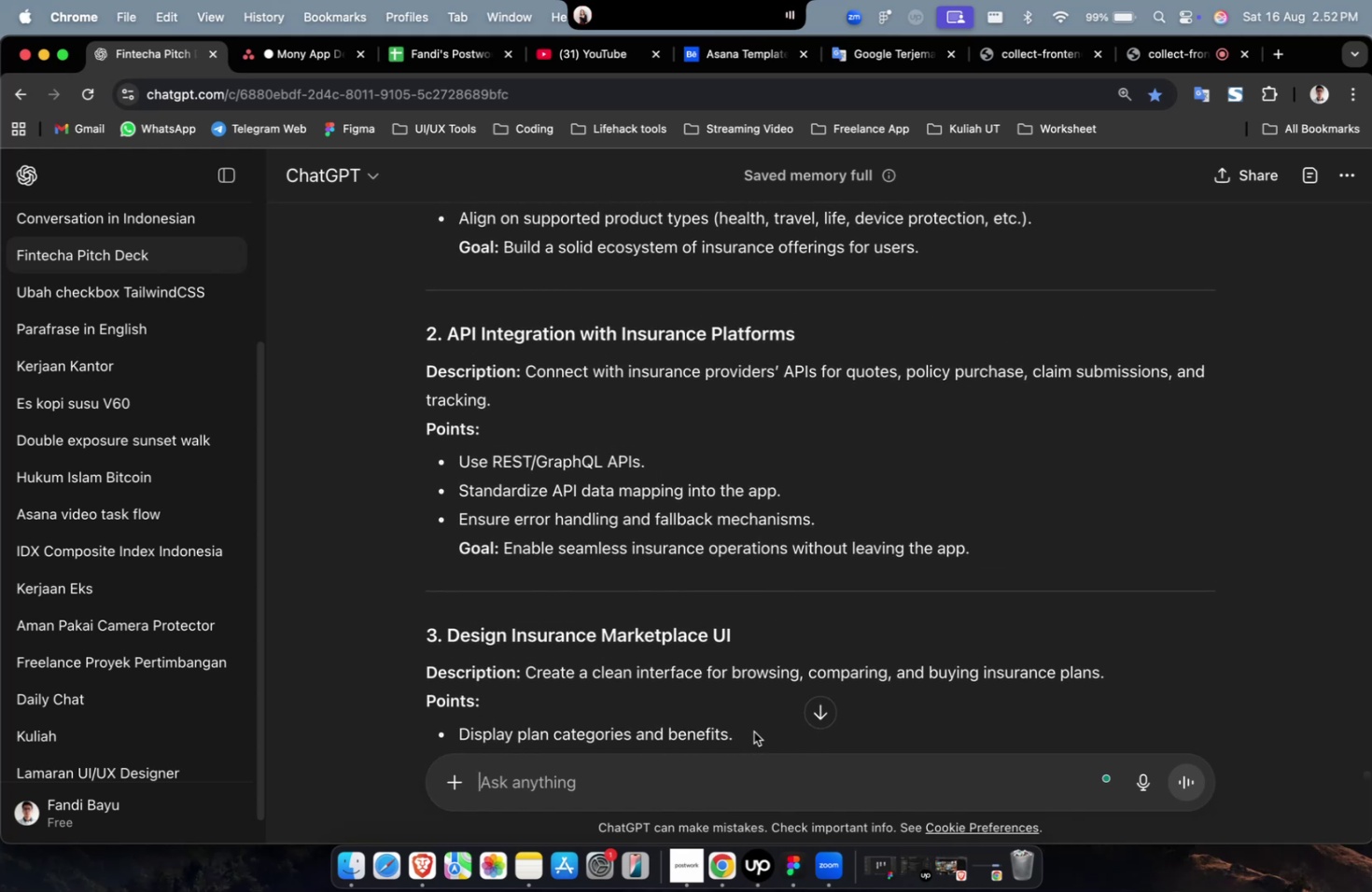 
scroll: coordinate [745, 738], scroll_direction: down, amount: 4.0
 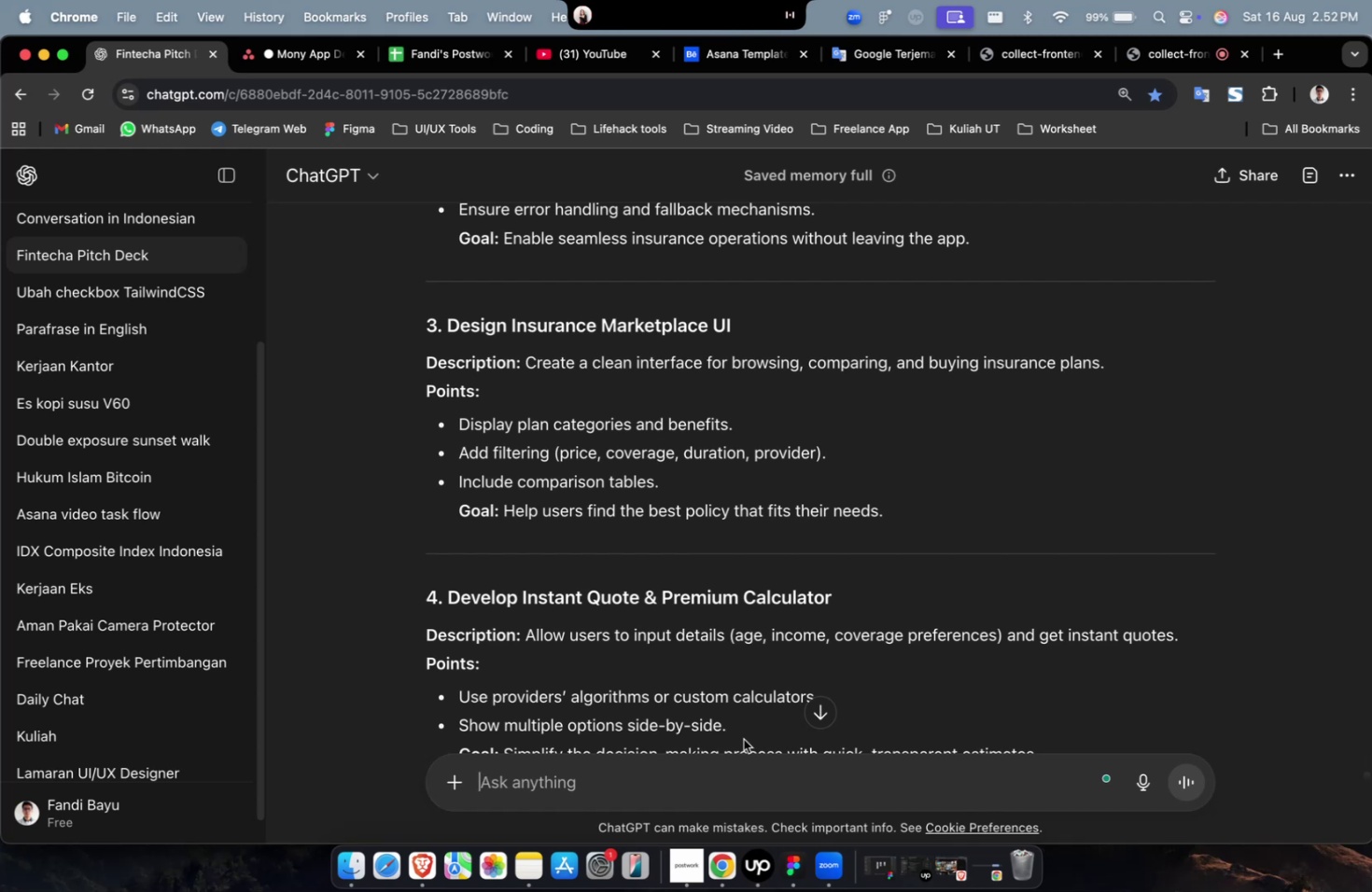 
wait(11.51)
 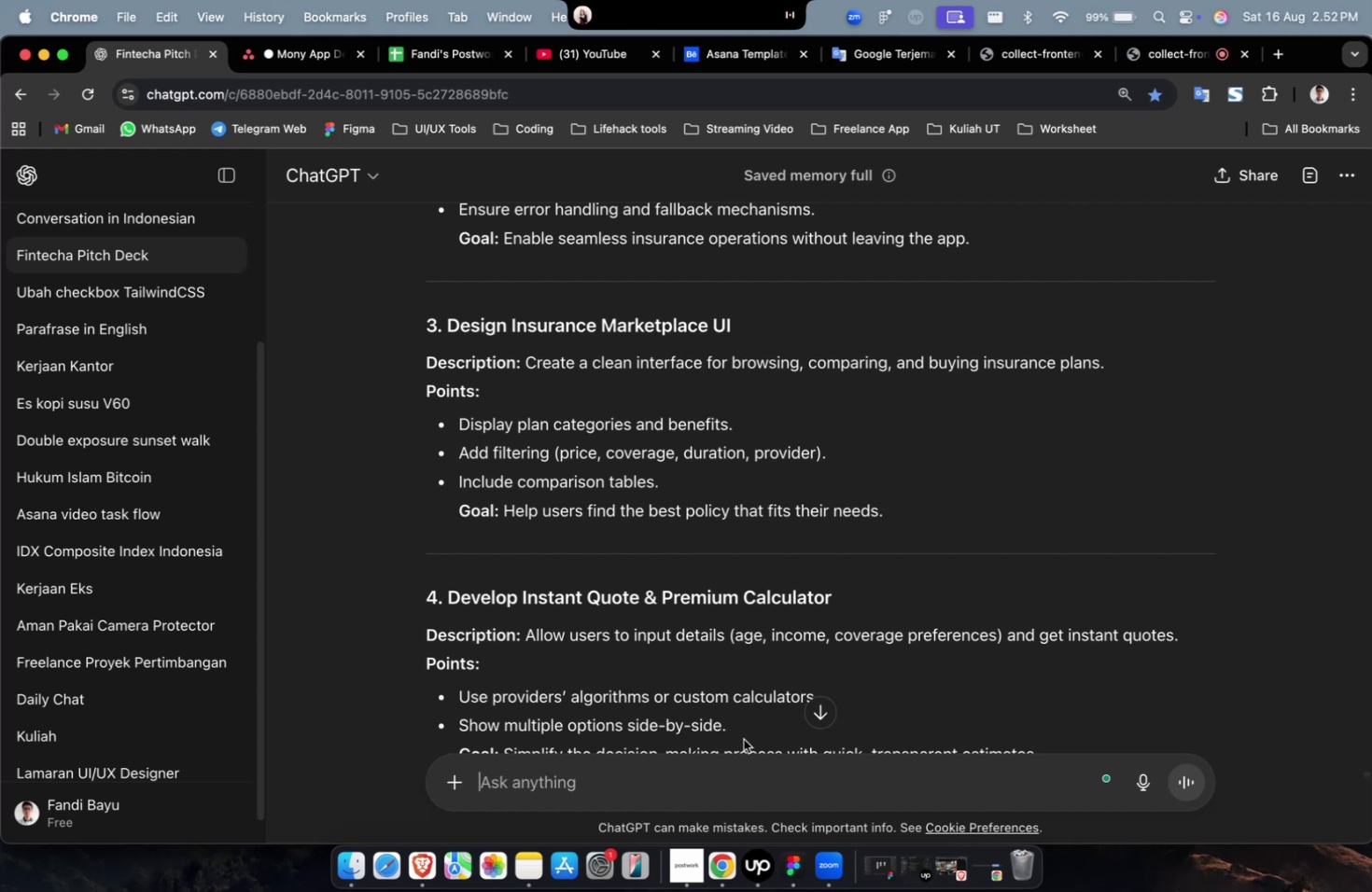 
scroll: coordinate [763, 588], scroll_direction: up, amount: 10.0
 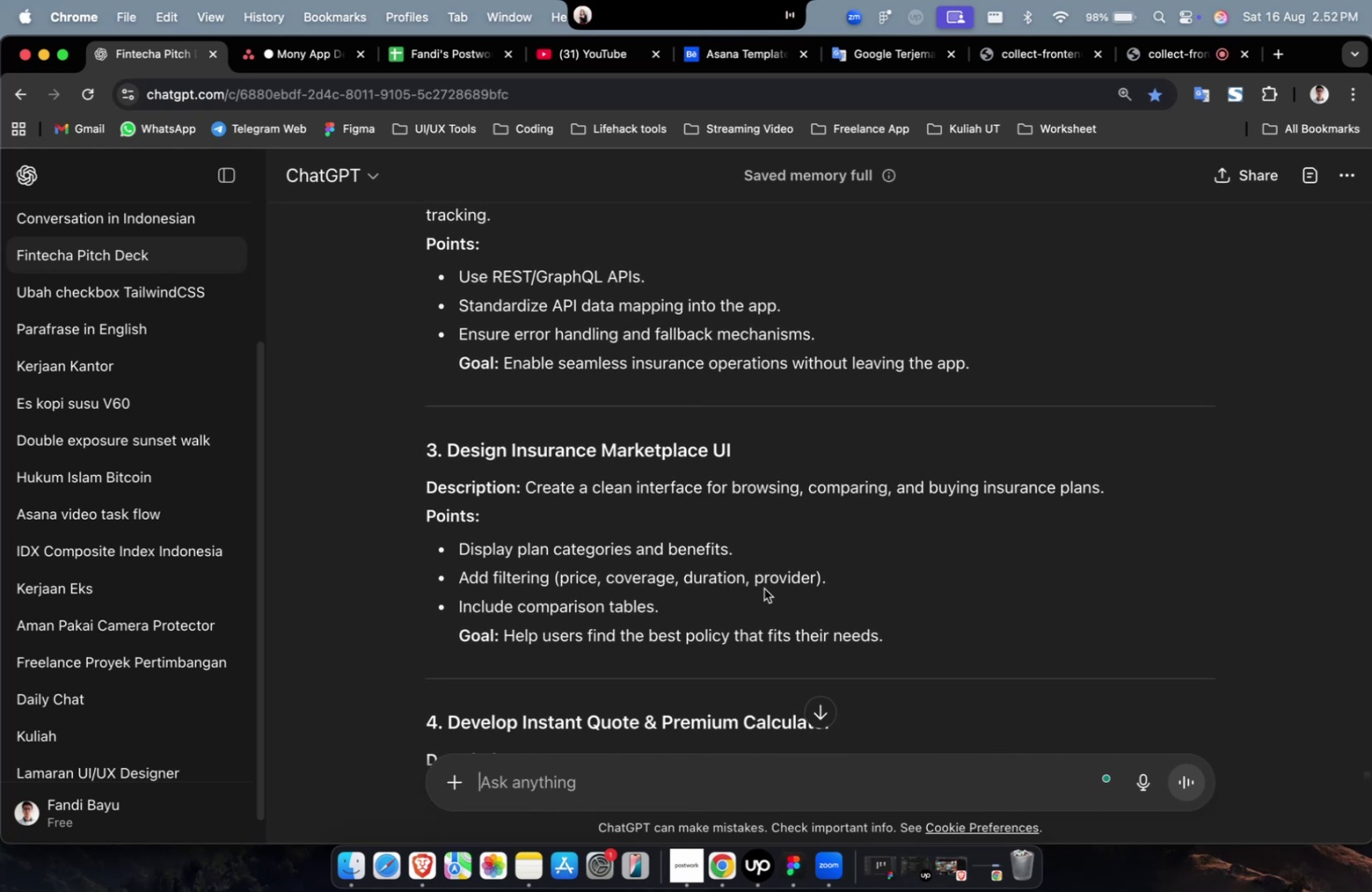 
wait(5.57)
 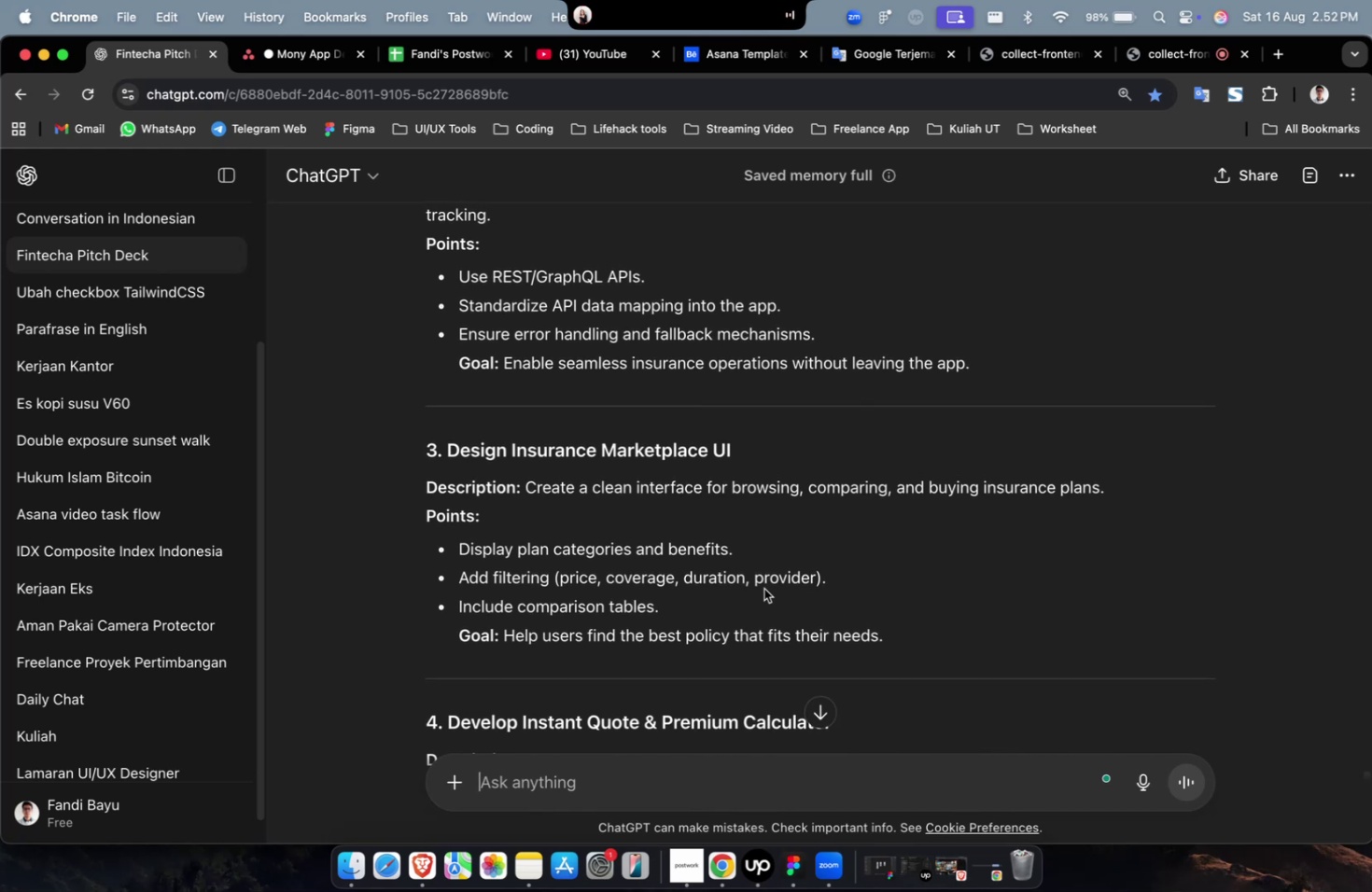 
scroll: coordinate [763, 588], scroll_direction: up, amount: 1.0
 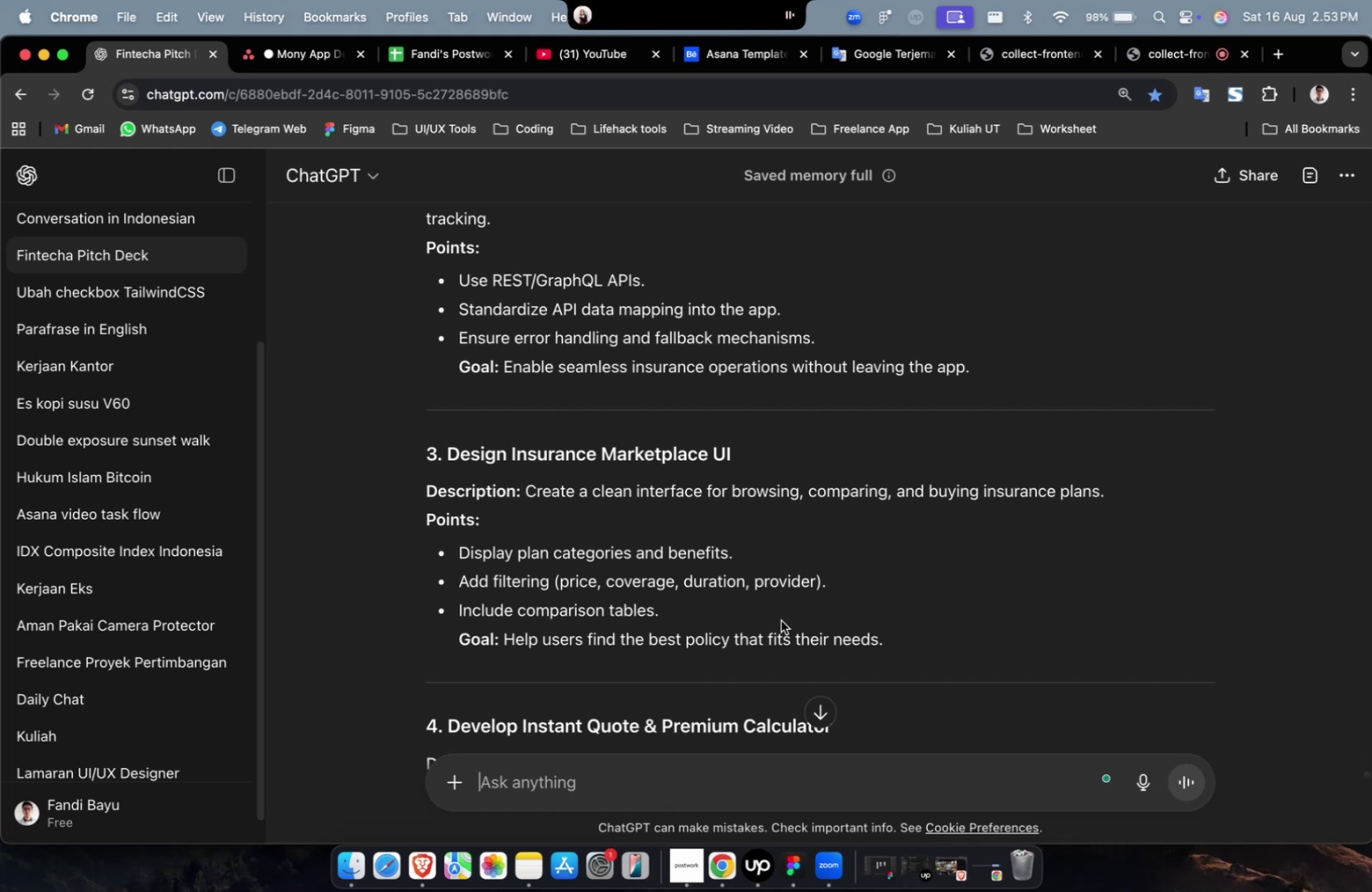 
wait(20.85)
 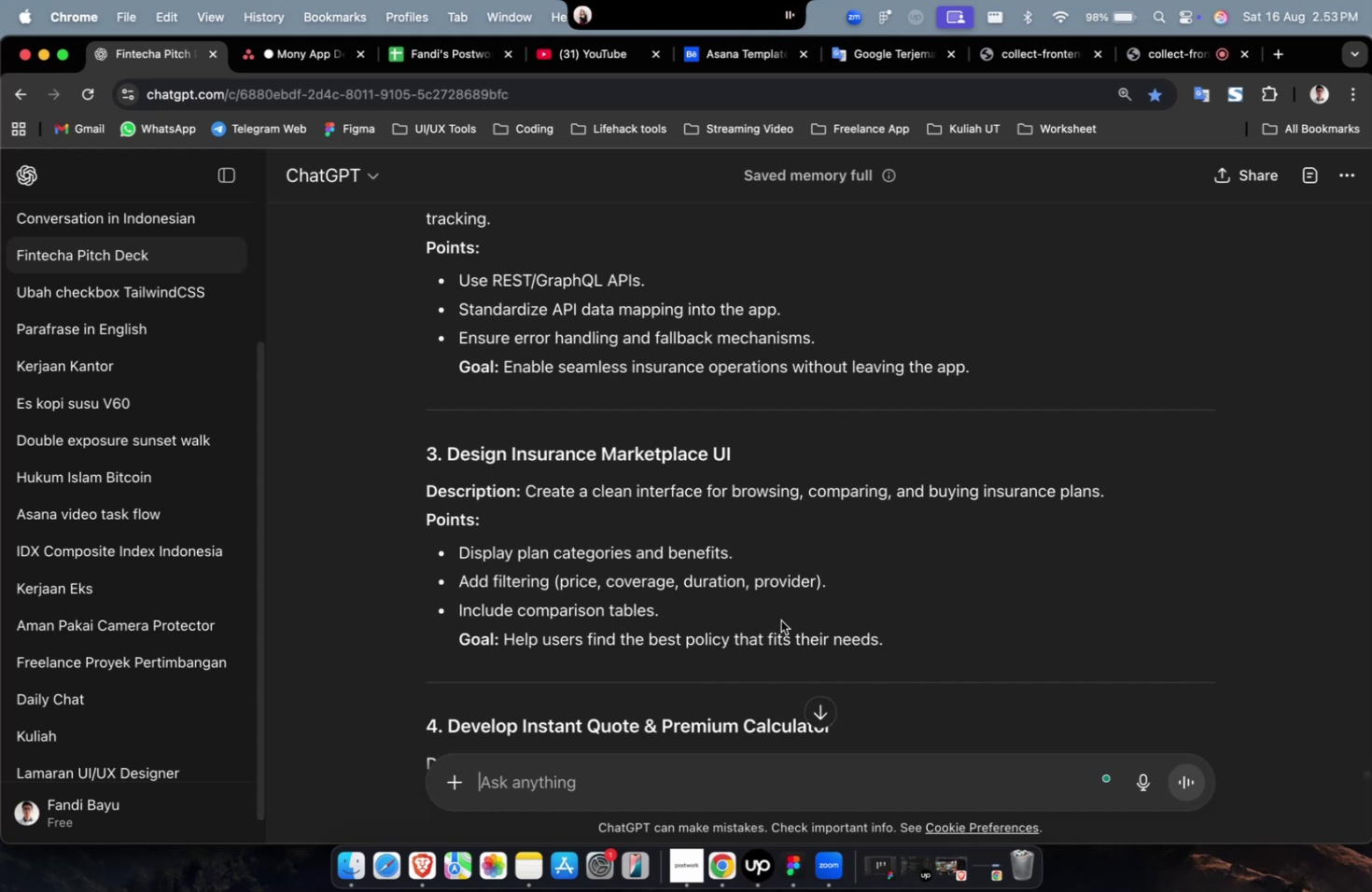 
scroll: coordinate [781, 622], scroll_direction: down, amount: 2.0
 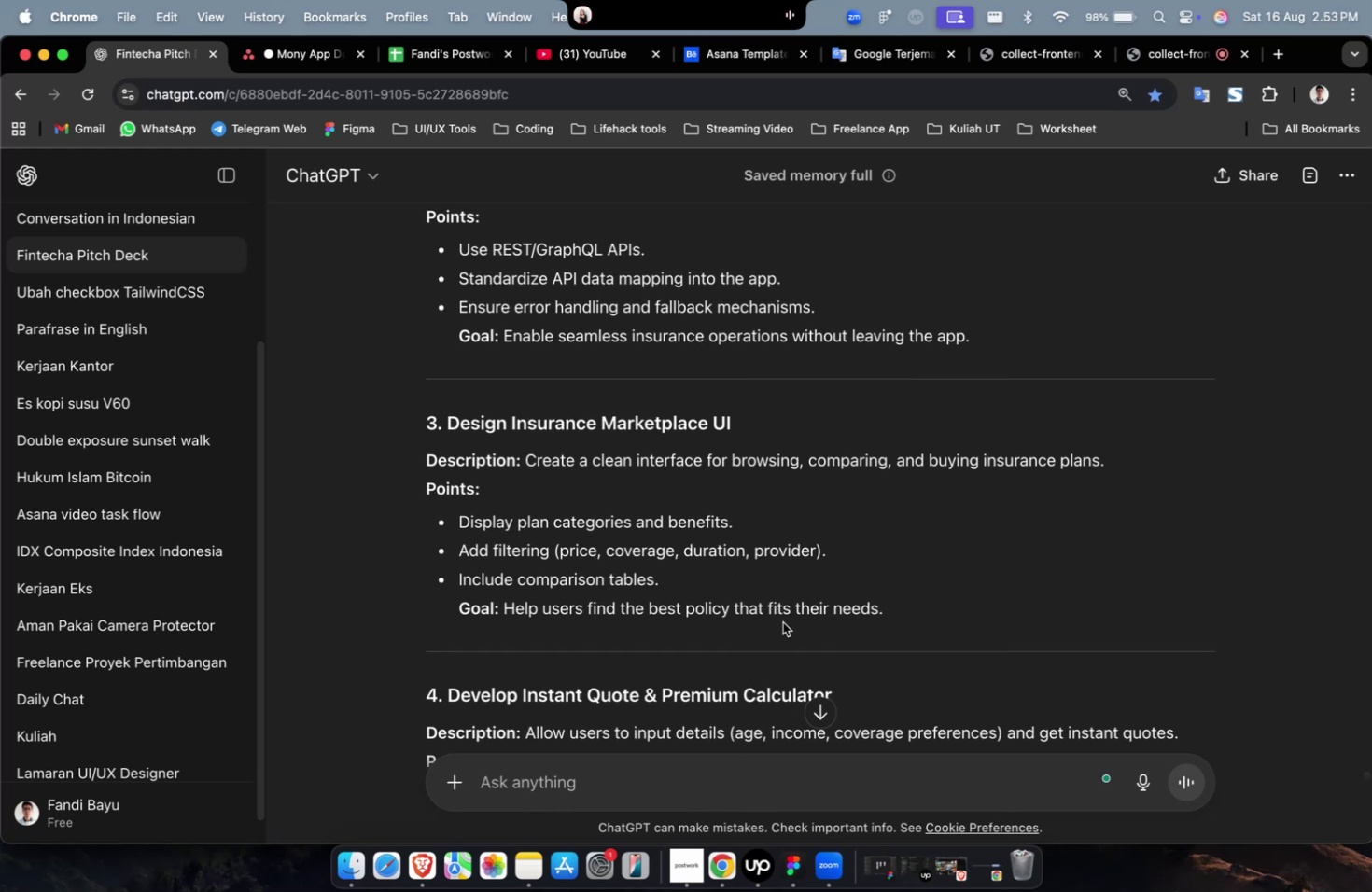 
scroll: coordinate [750, 566], scroll_direction: up, amount: 14.0
 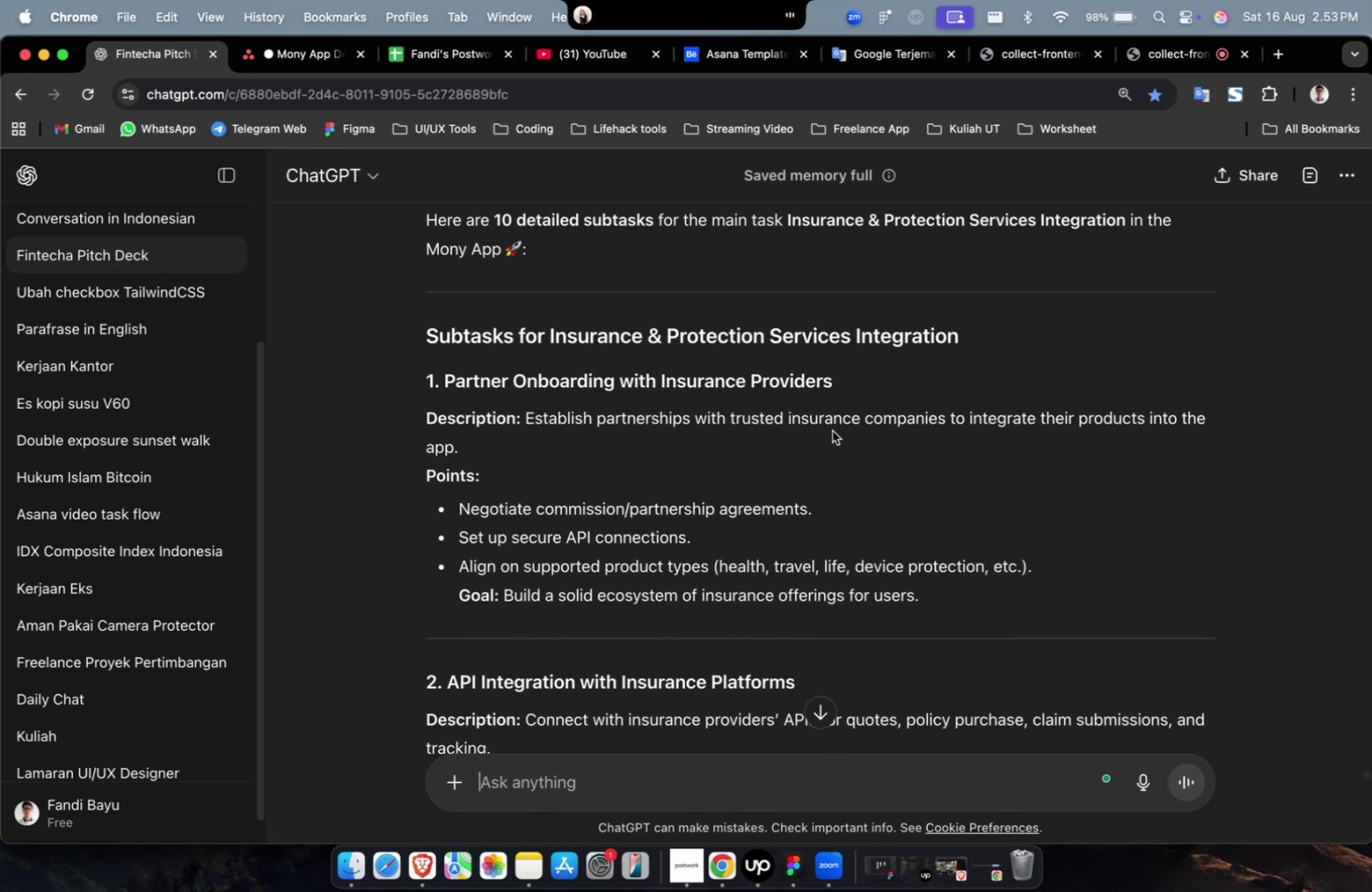 
left_click_drag(start_coordinate=[862, 383], to_coordinate=[447, 383])
 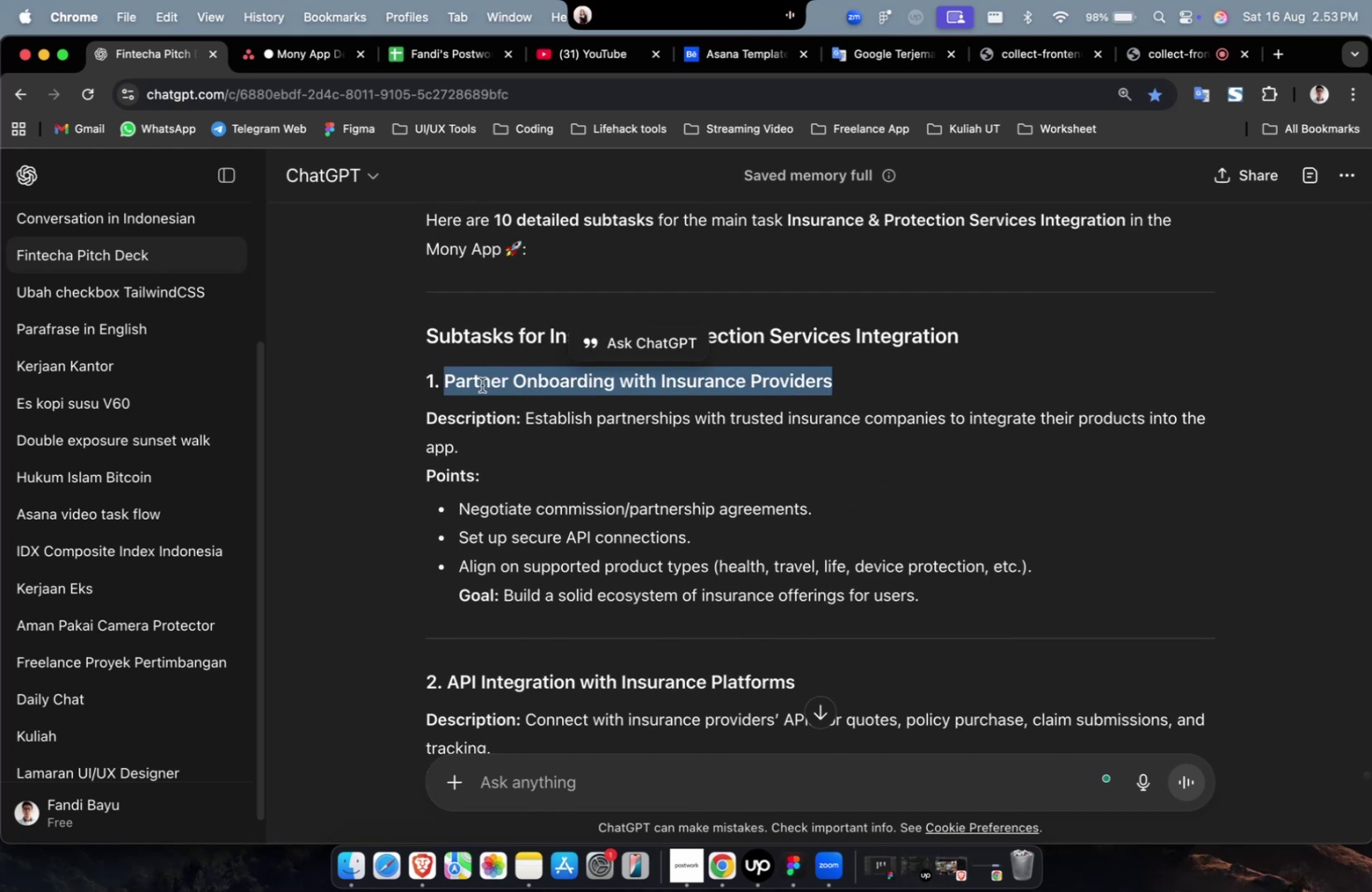 
right_click([482, 383])
 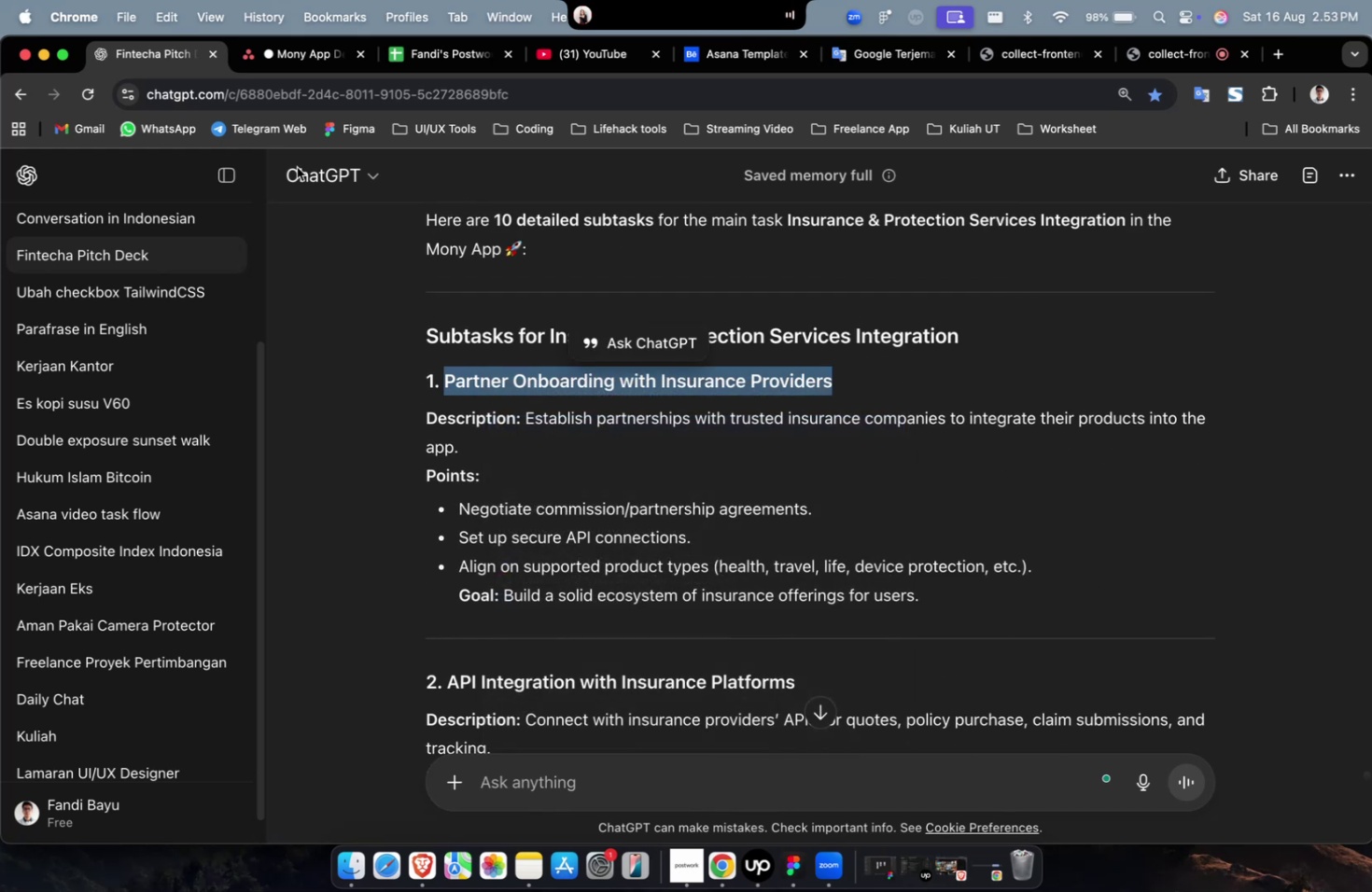 
left_click([299, 70])
 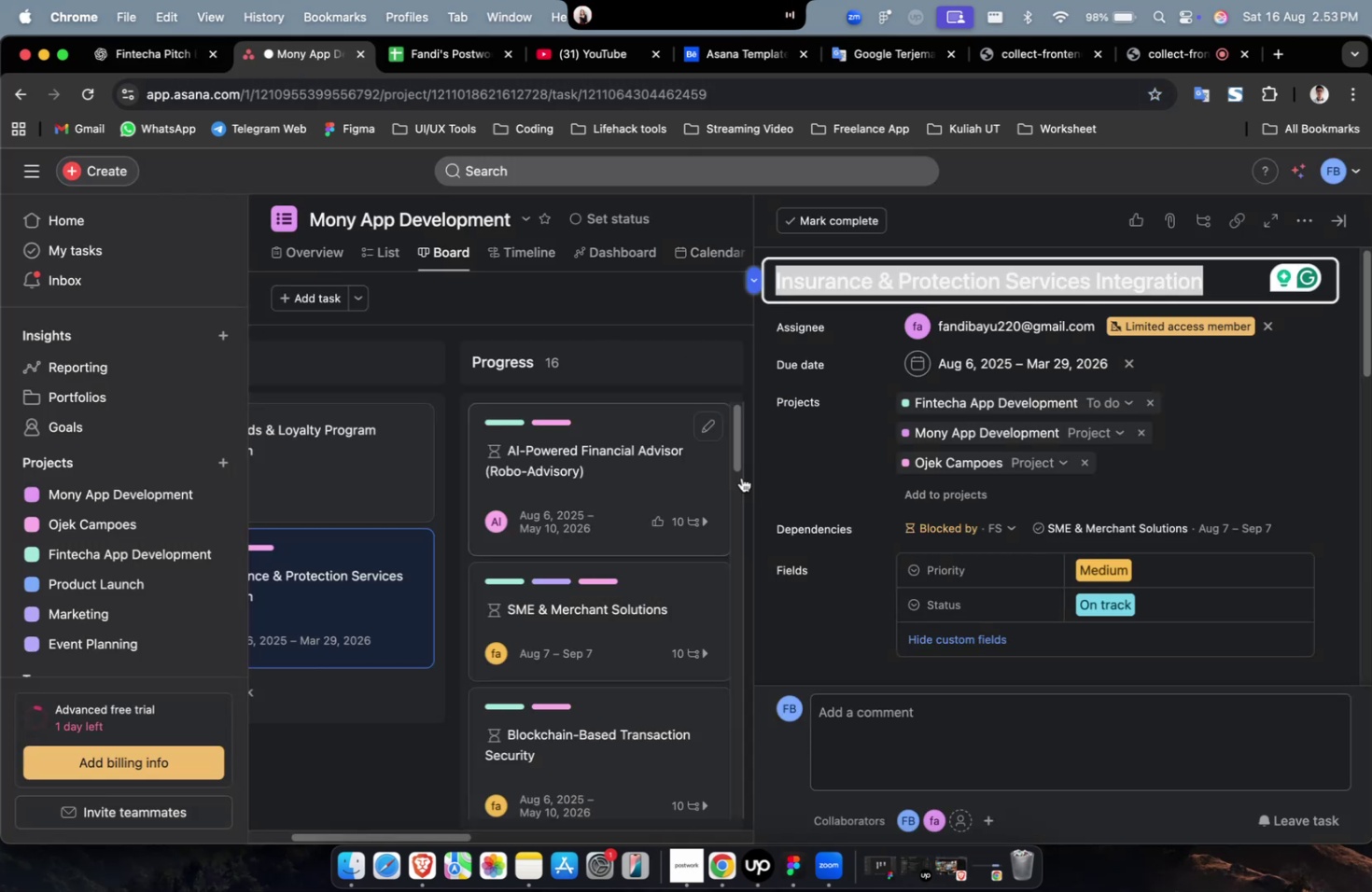 
scroll: coordinate [812, 529], scroll_direction: down, amount: 29.0
 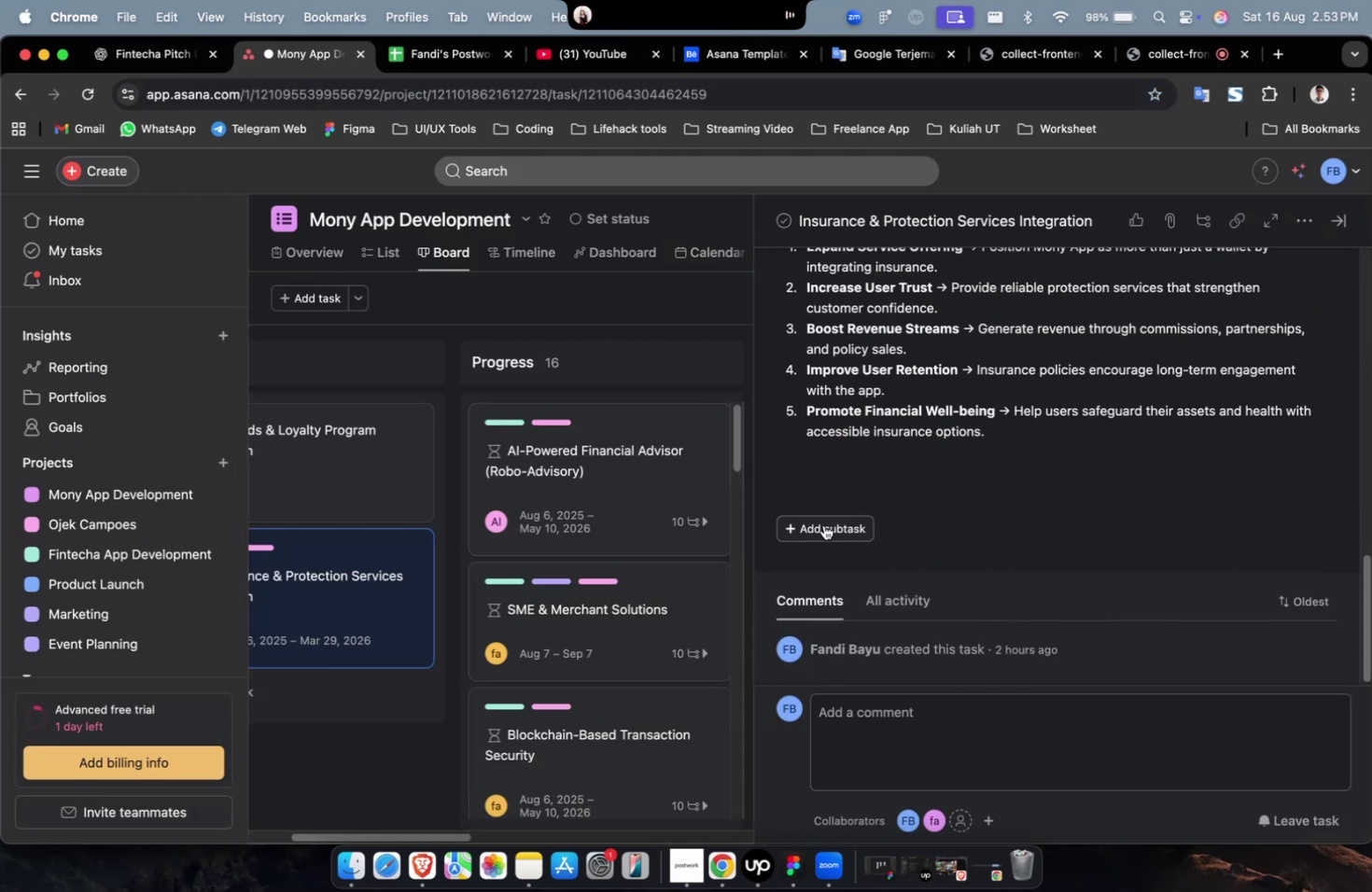 
left_click([830, 532])
 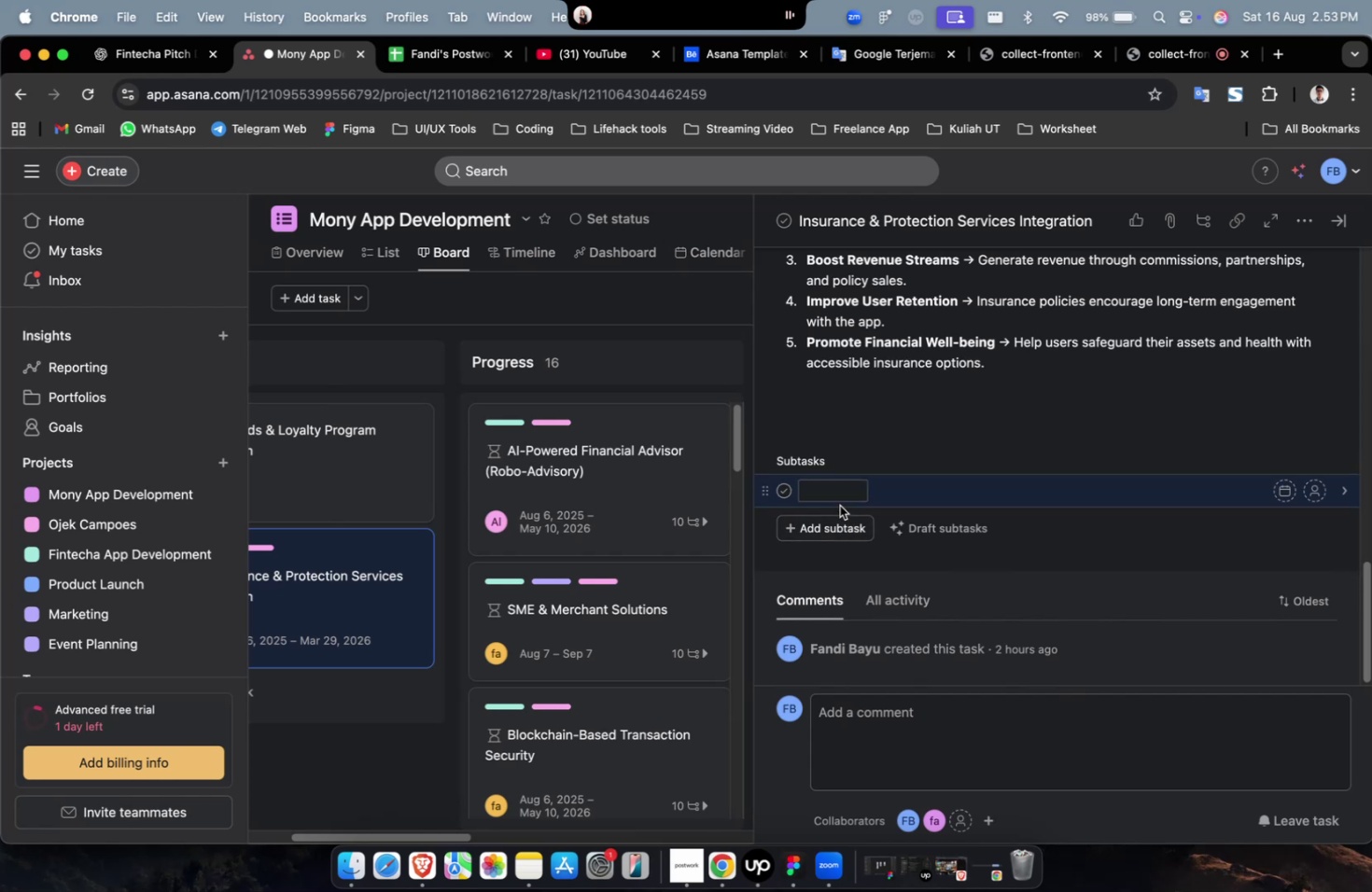 
right_click([832, 498])
 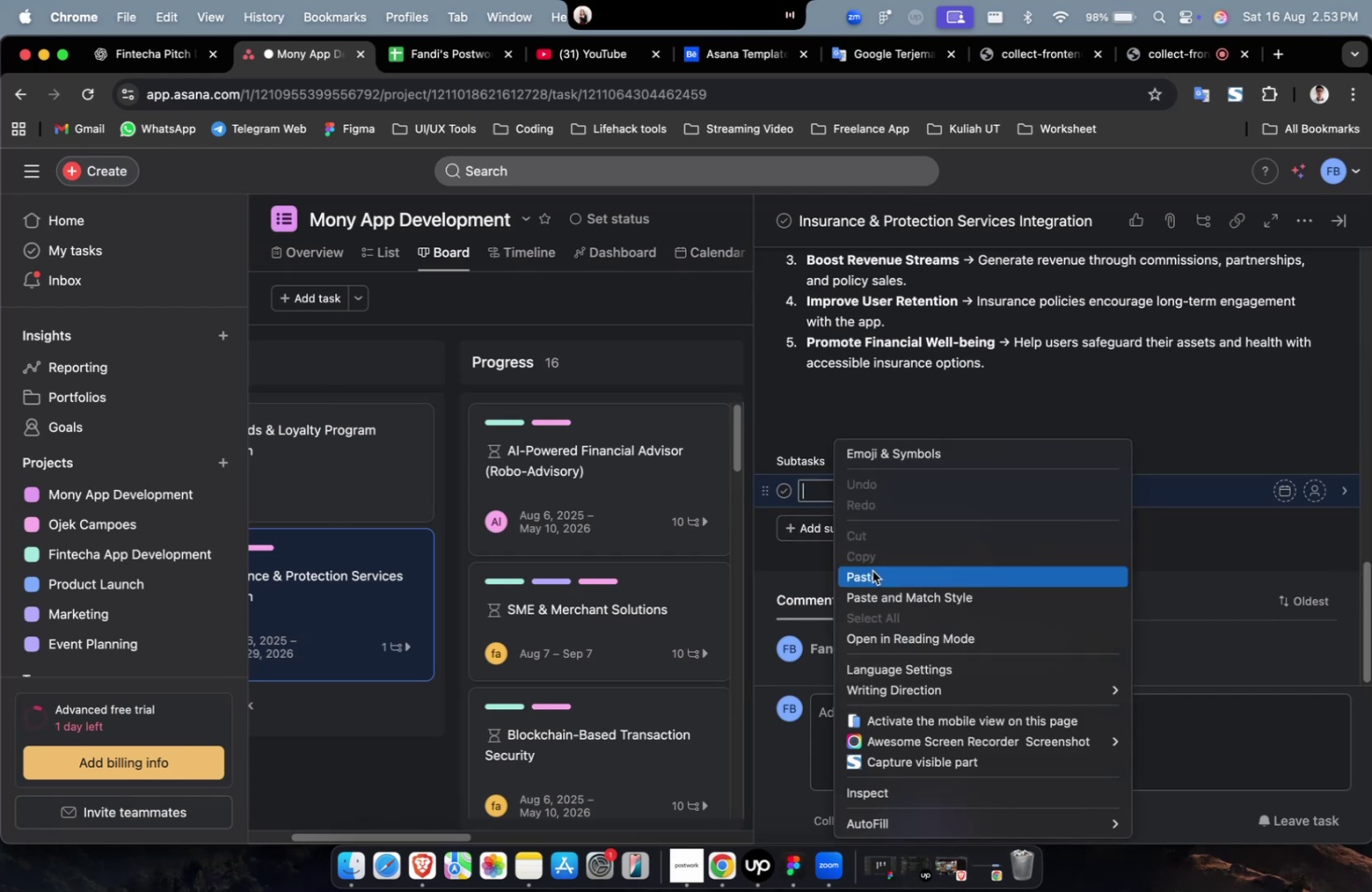 
left_click([873, 572])
 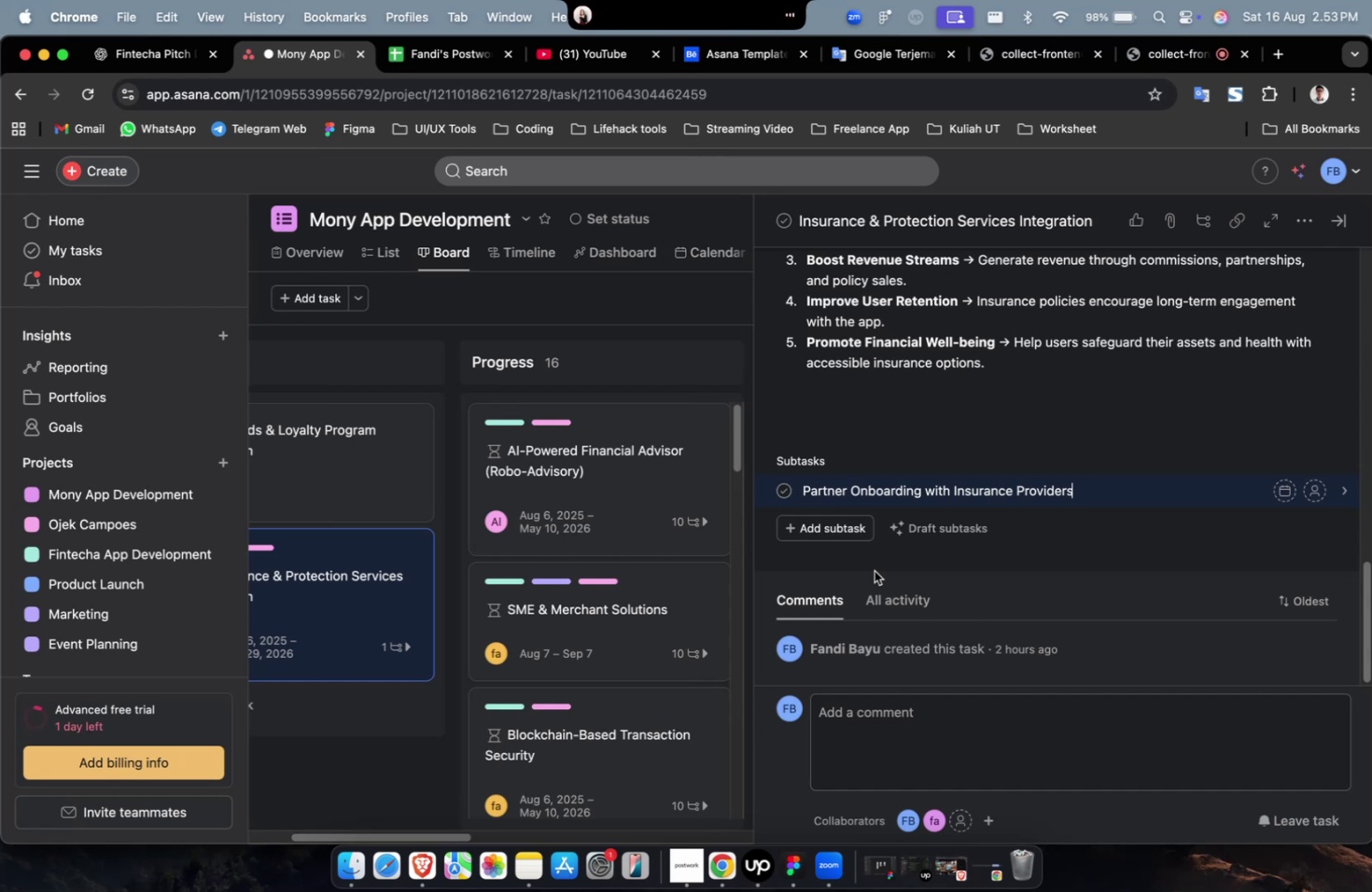 
wait(27.52)
 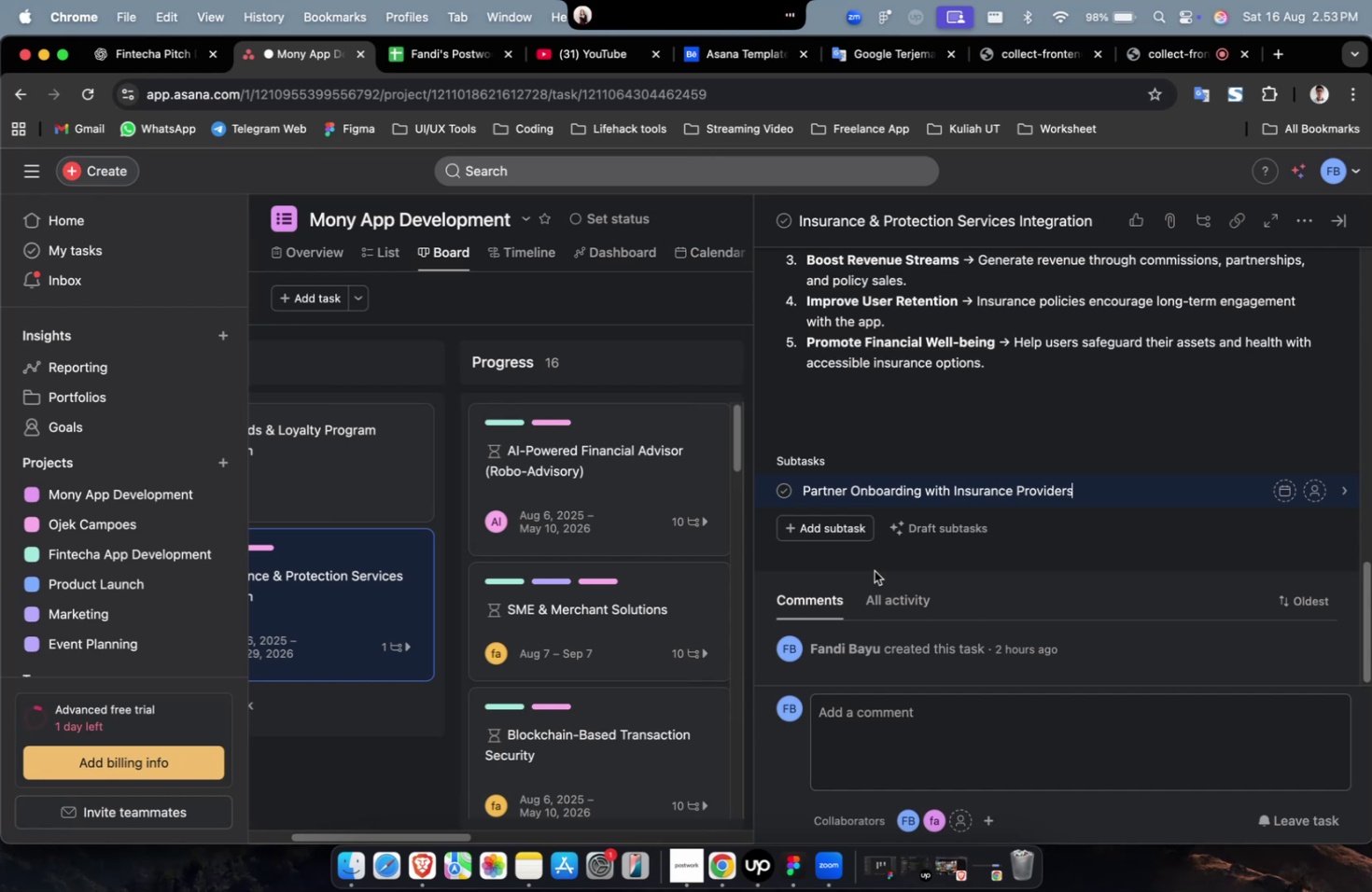 
left_click([822, 527])
 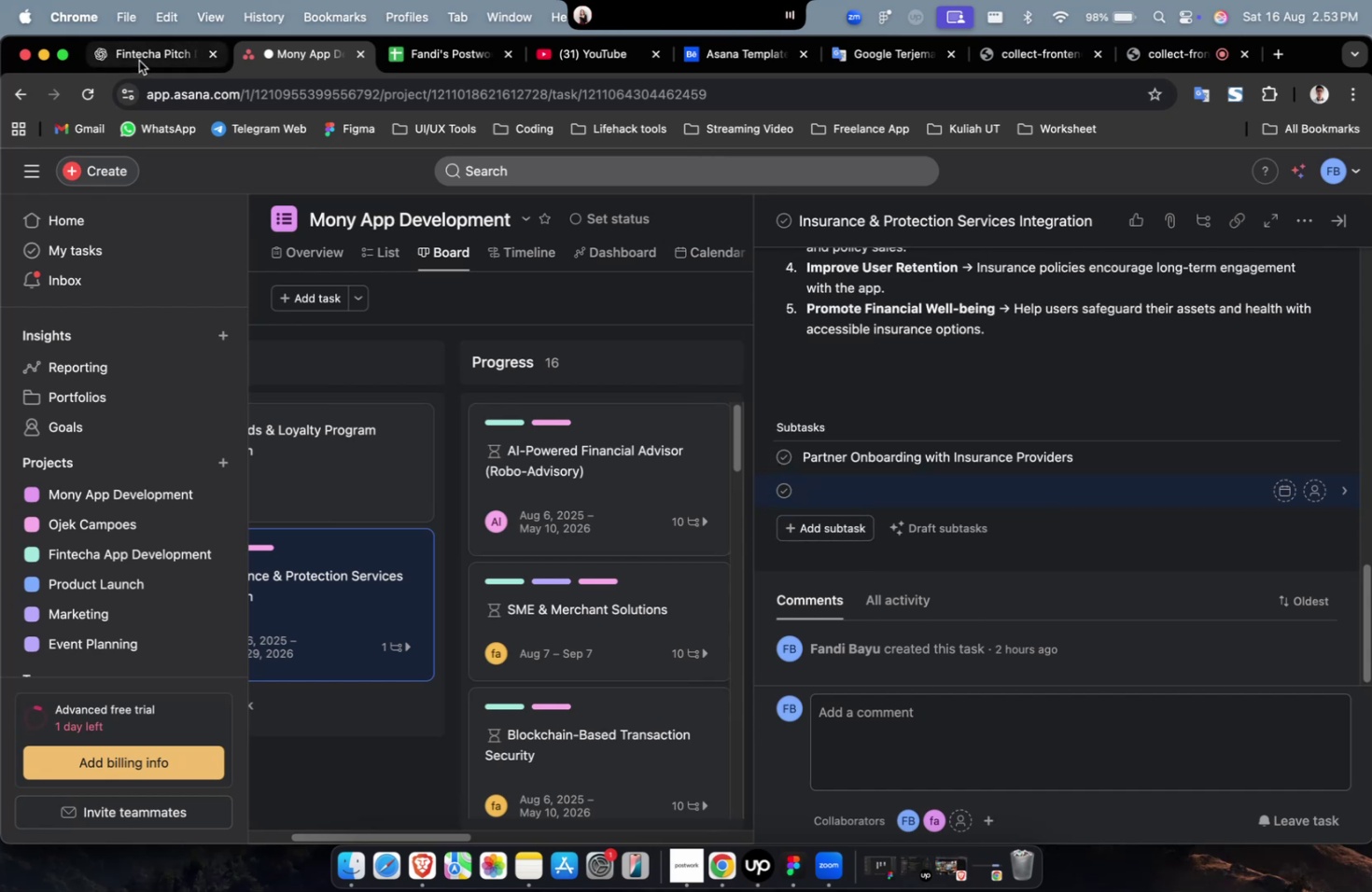 
scroll: coordinate [803, 564], scroll_direction: down, amount: 13.0
 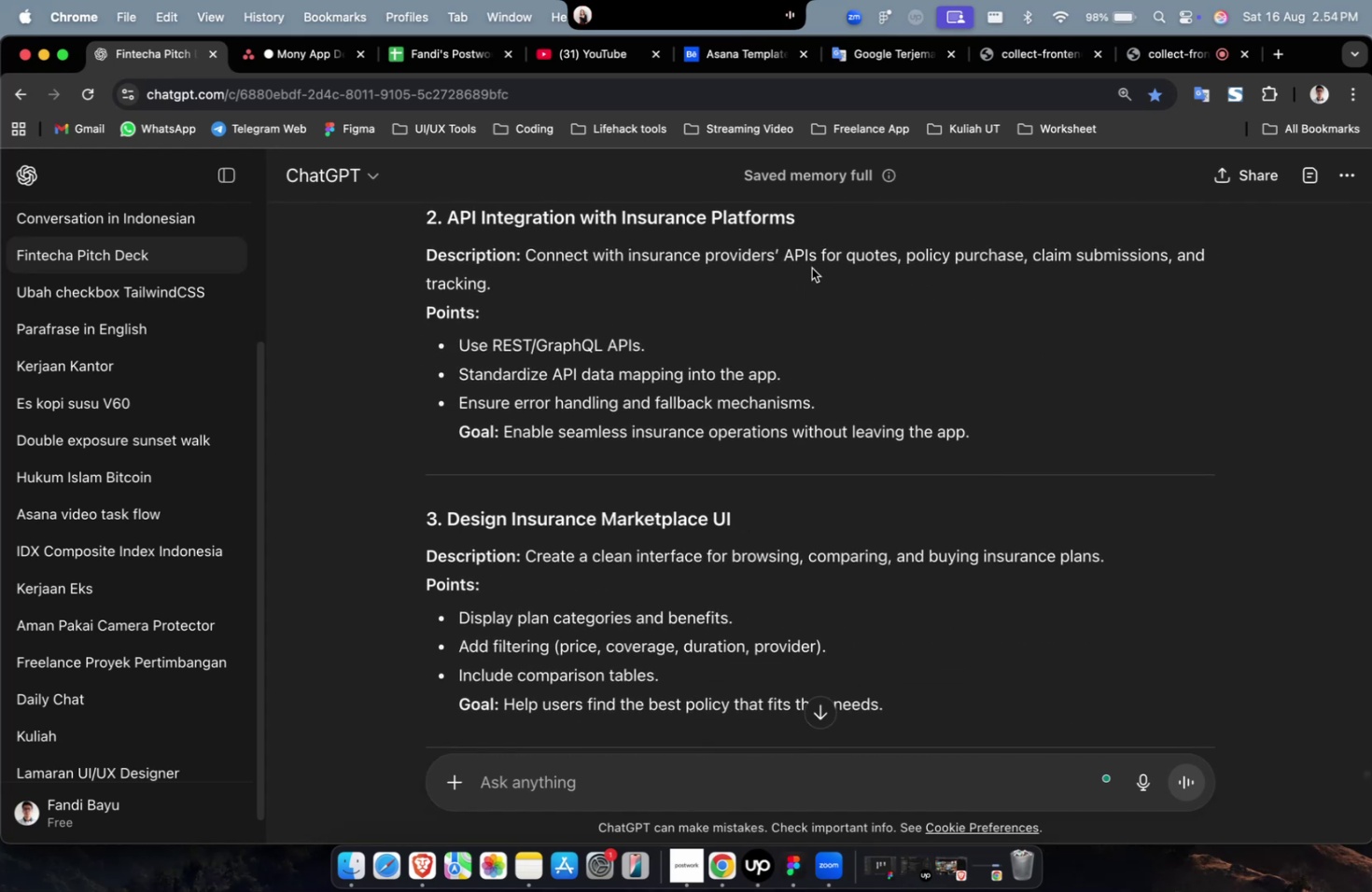 
left_click_drag(start_coordinate=[809, 231], to_coordinate=[448, 225])
 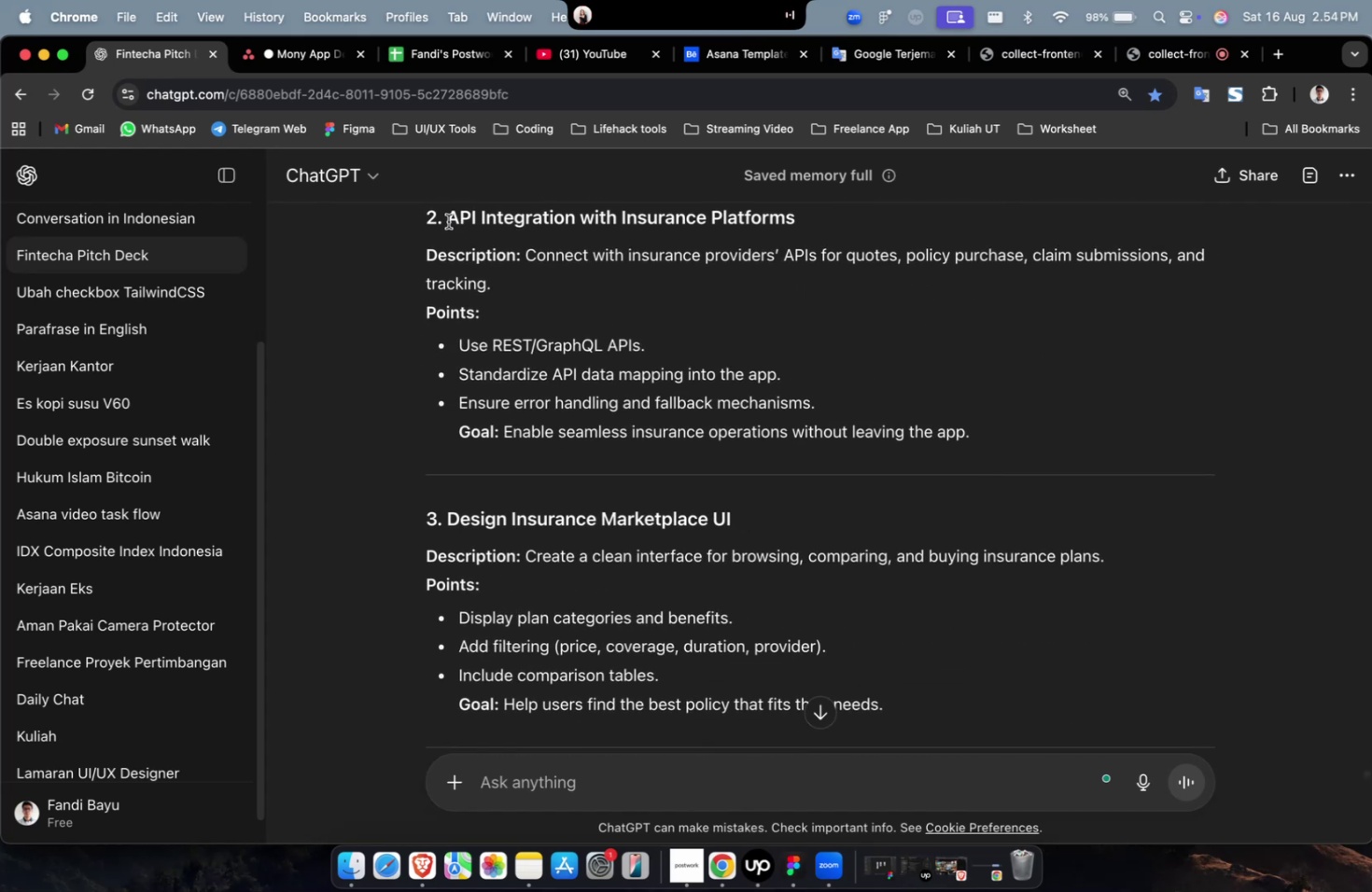 
left_click_drag(start_coordinate=[448, 221], to_coordinate=[796, 215])
 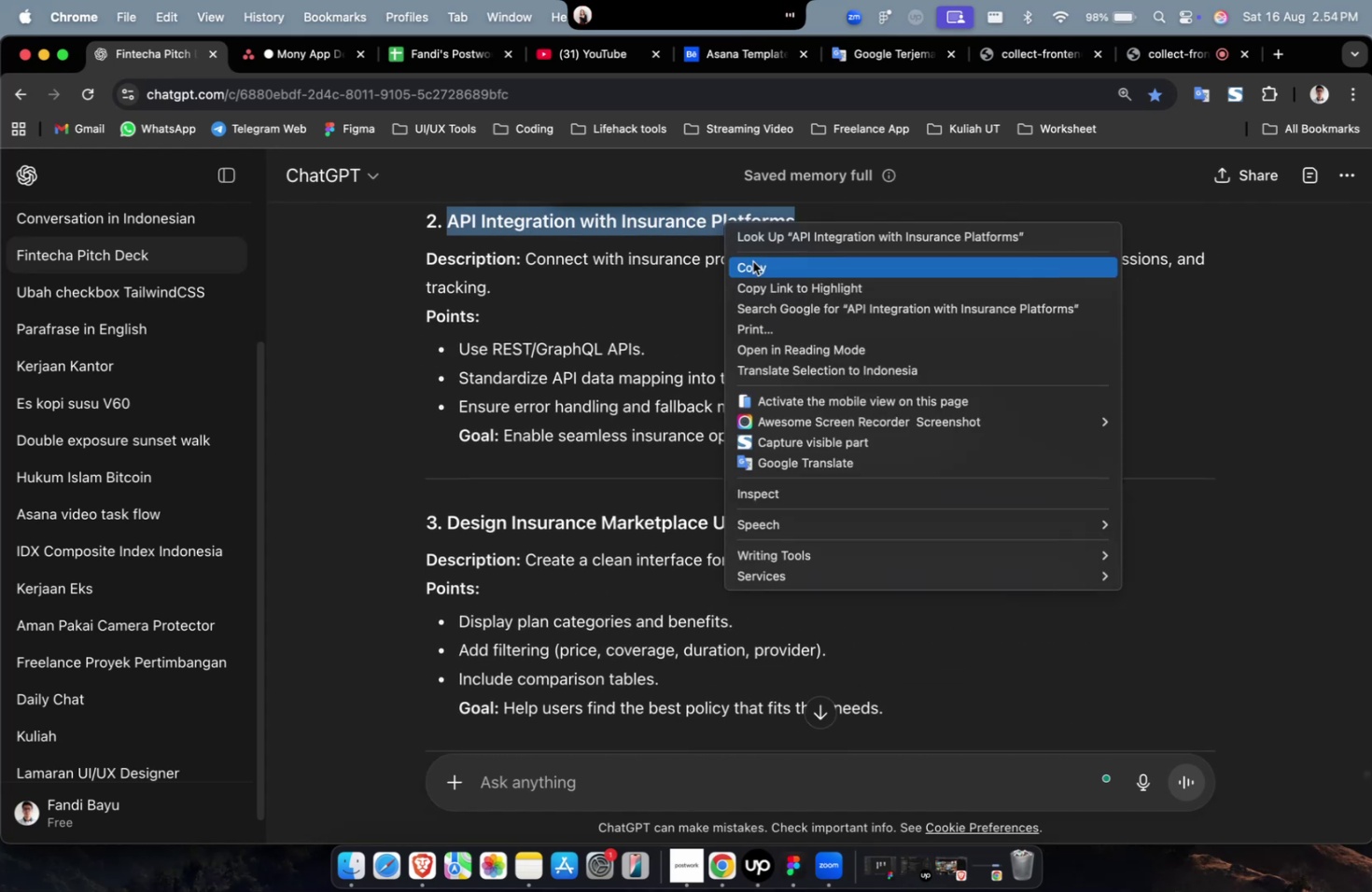 
left_click([753, 266])
 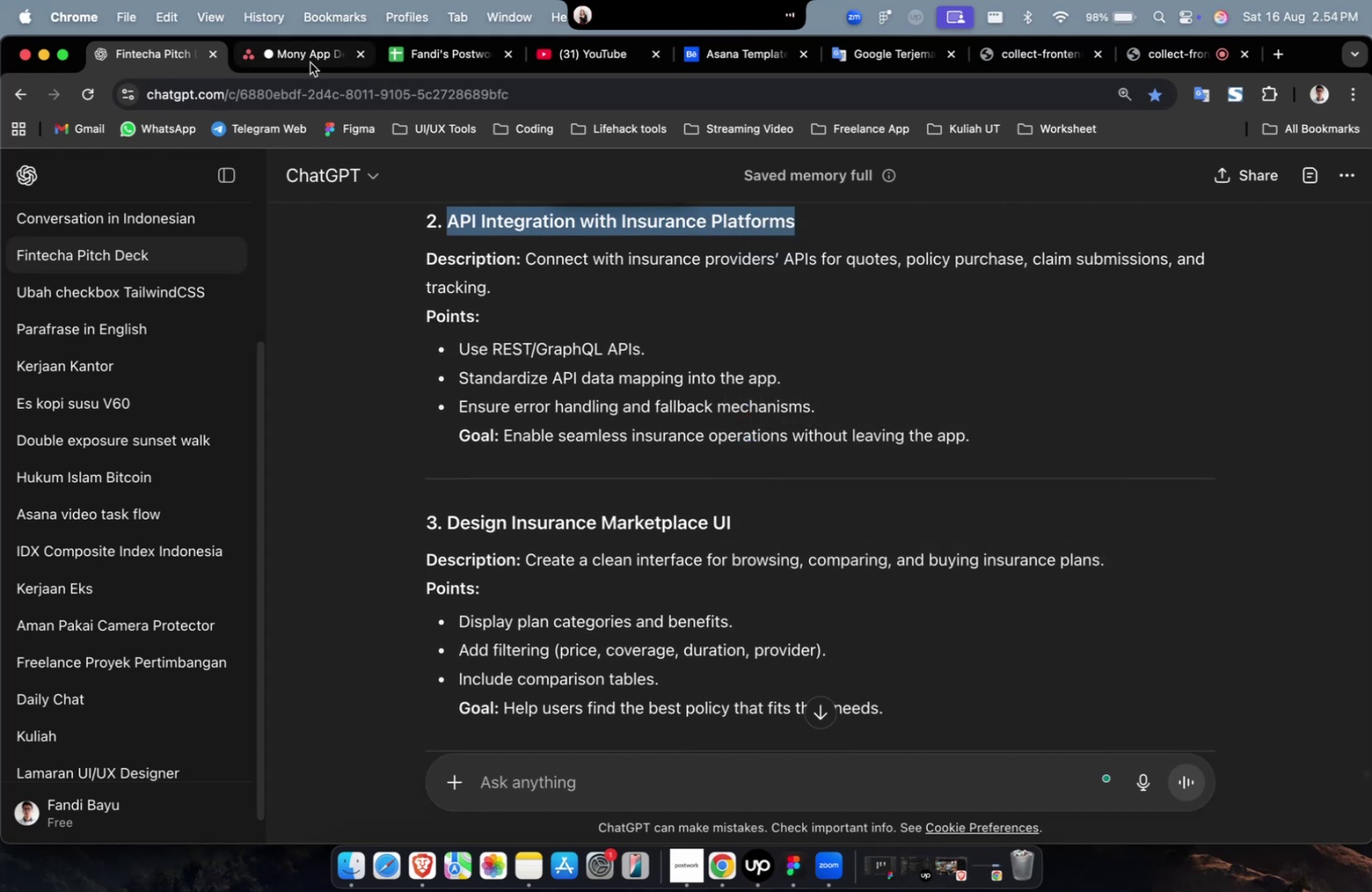 
left_click([308, 63])
 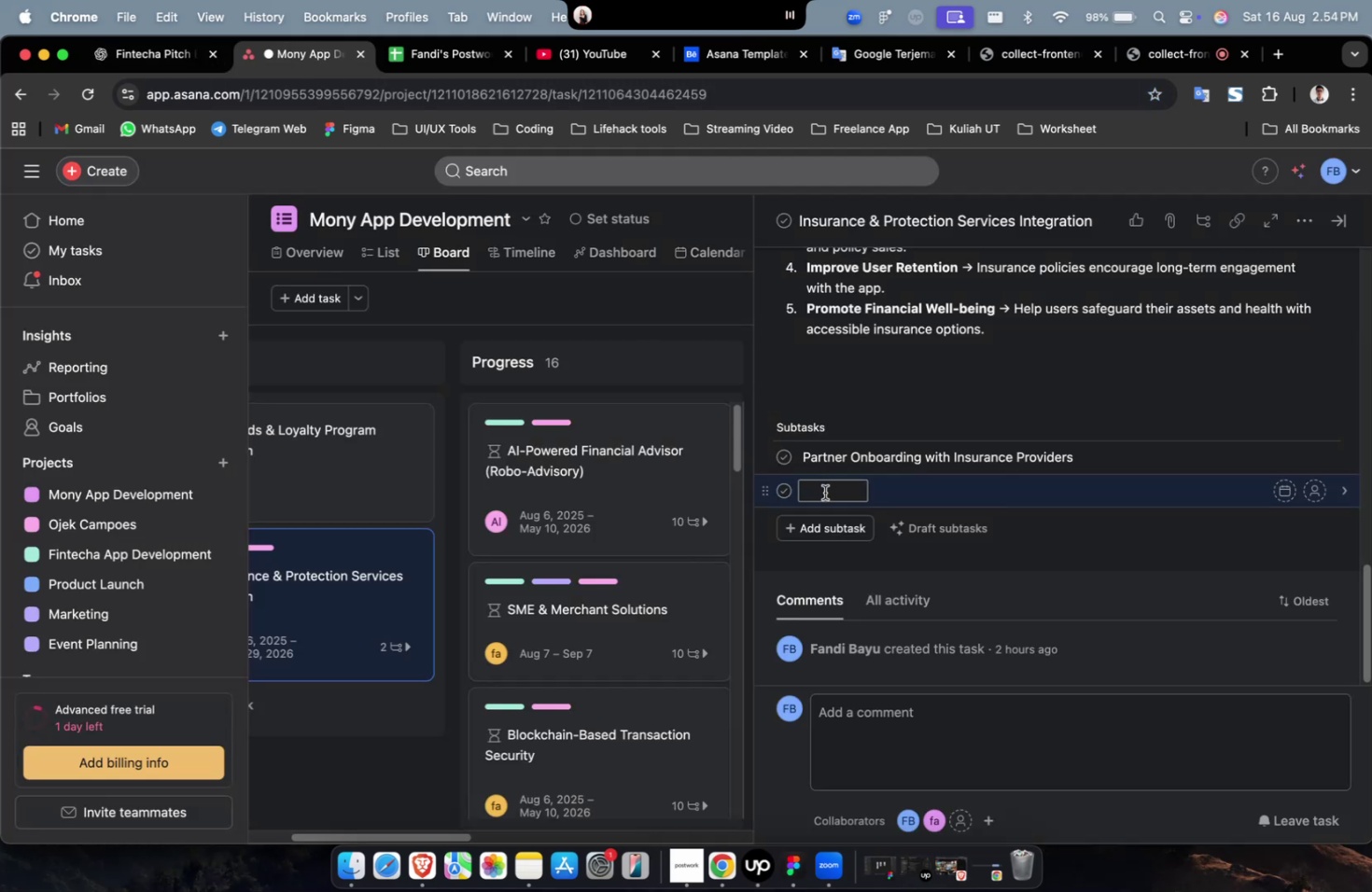 
right_click([825, 497])
 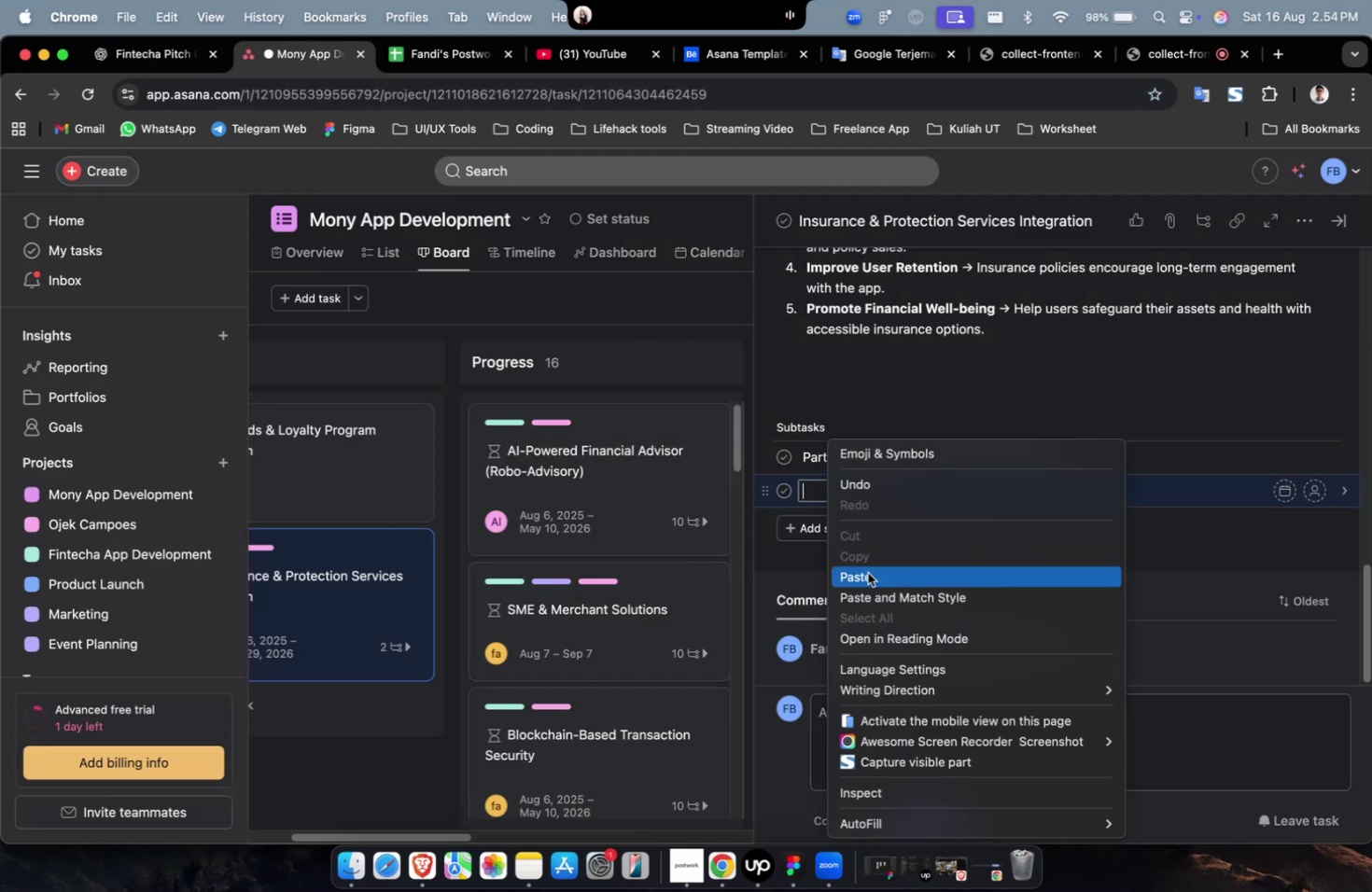 
left_click([867, 573])
 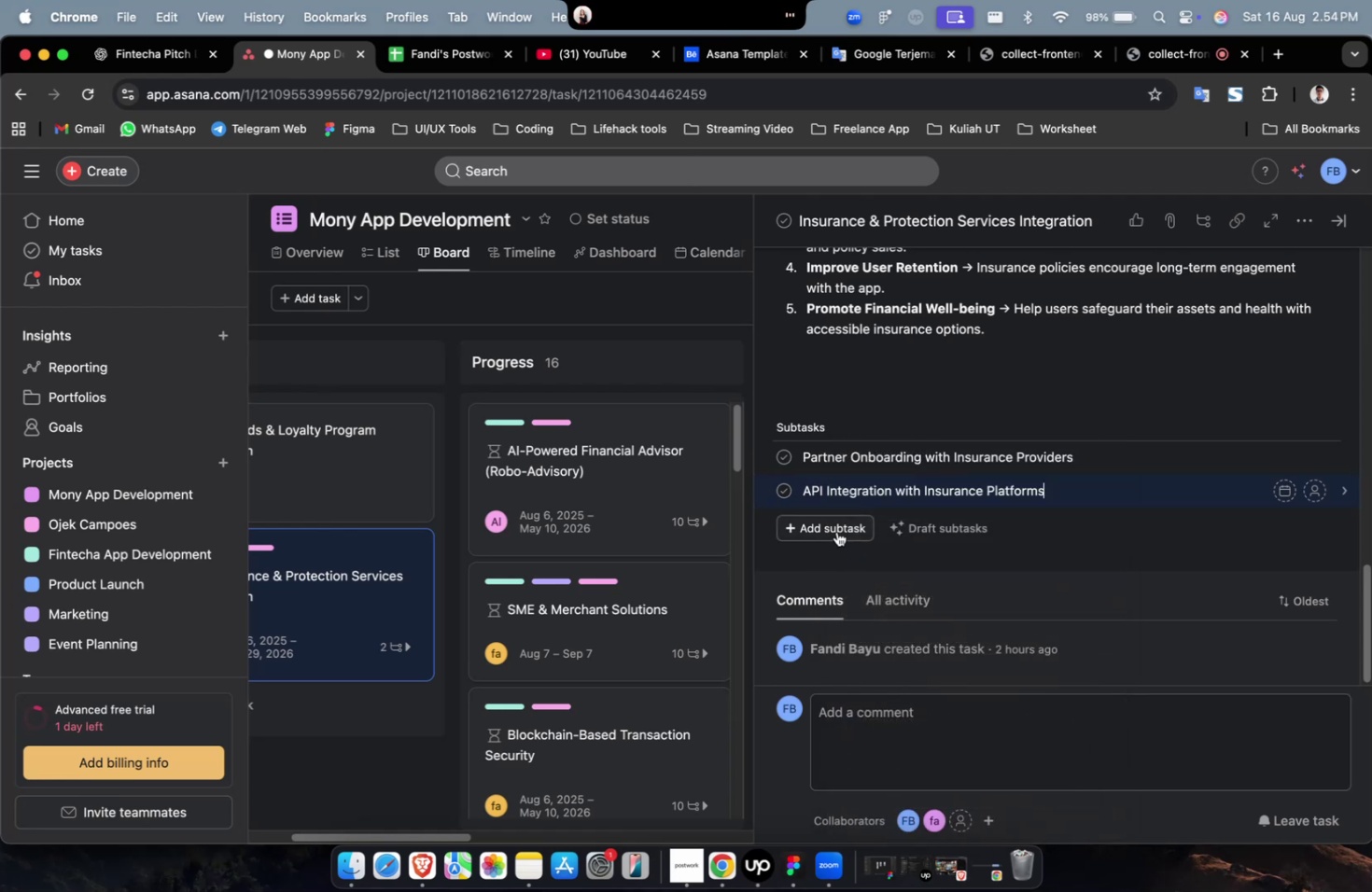 
left_click([836, 531])
 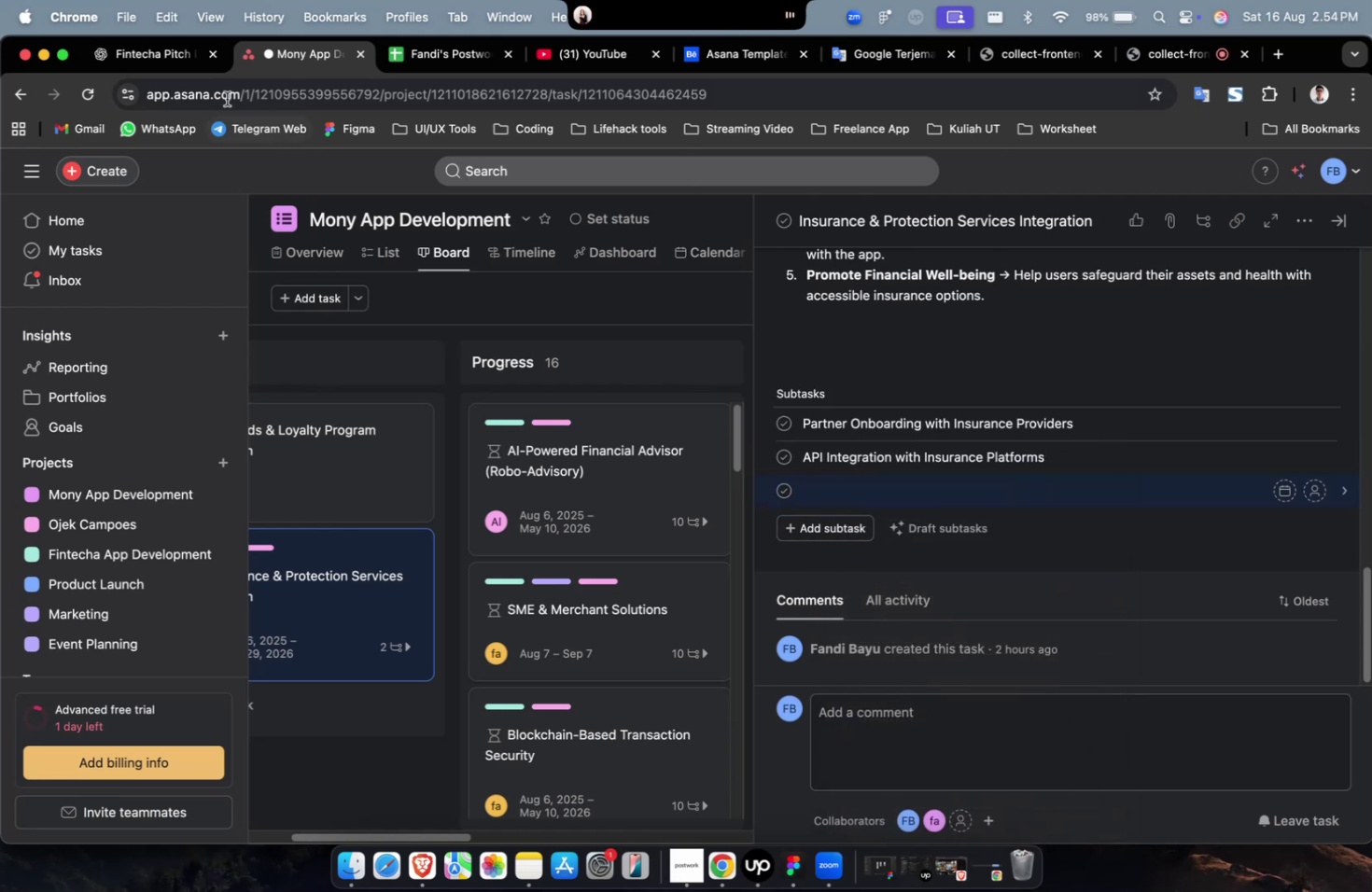 
left_click([170, 69])
 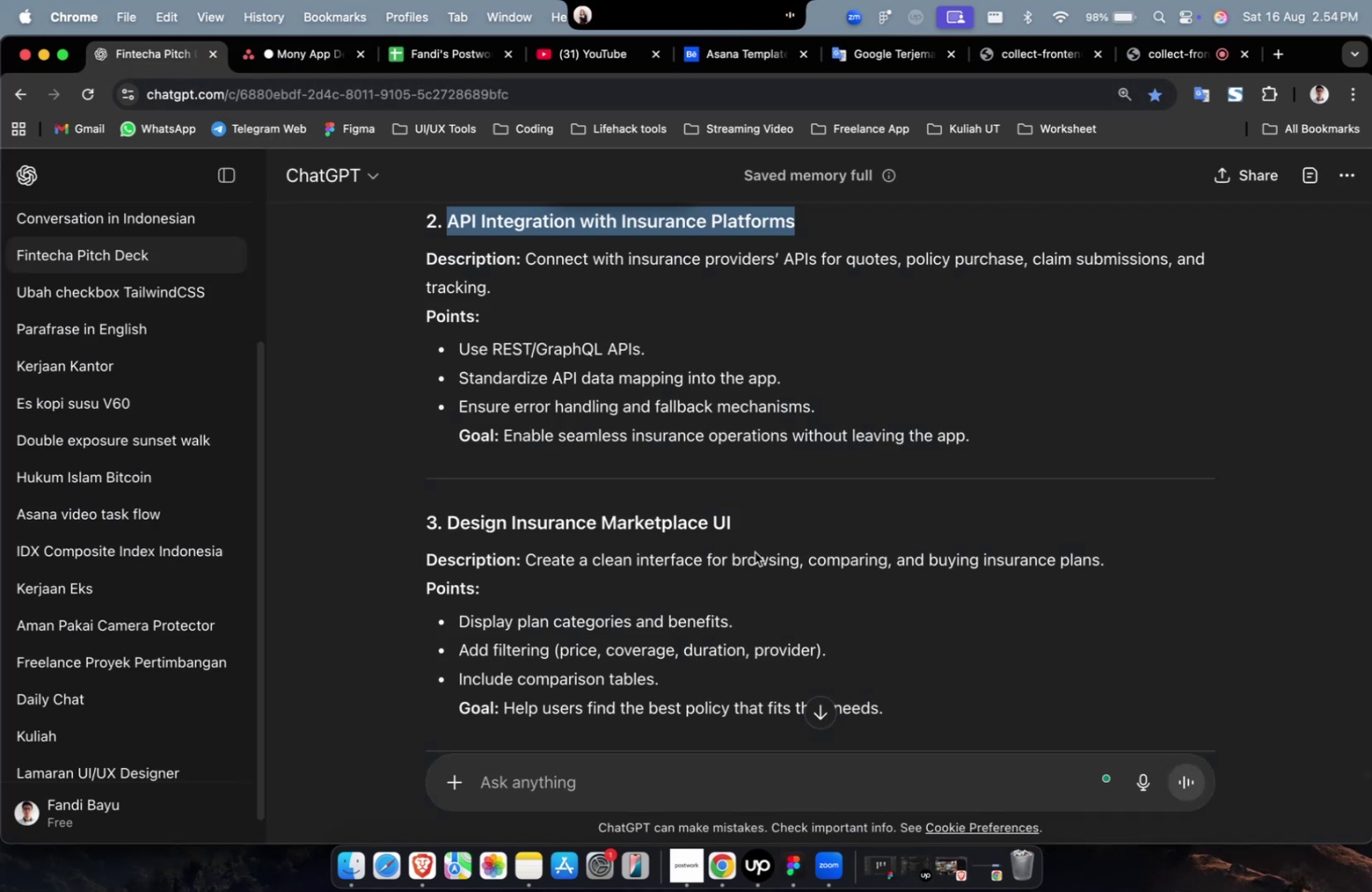 
left_click_drag(start_coordinate=[746, 528], to_coordinate=[451, 520])
 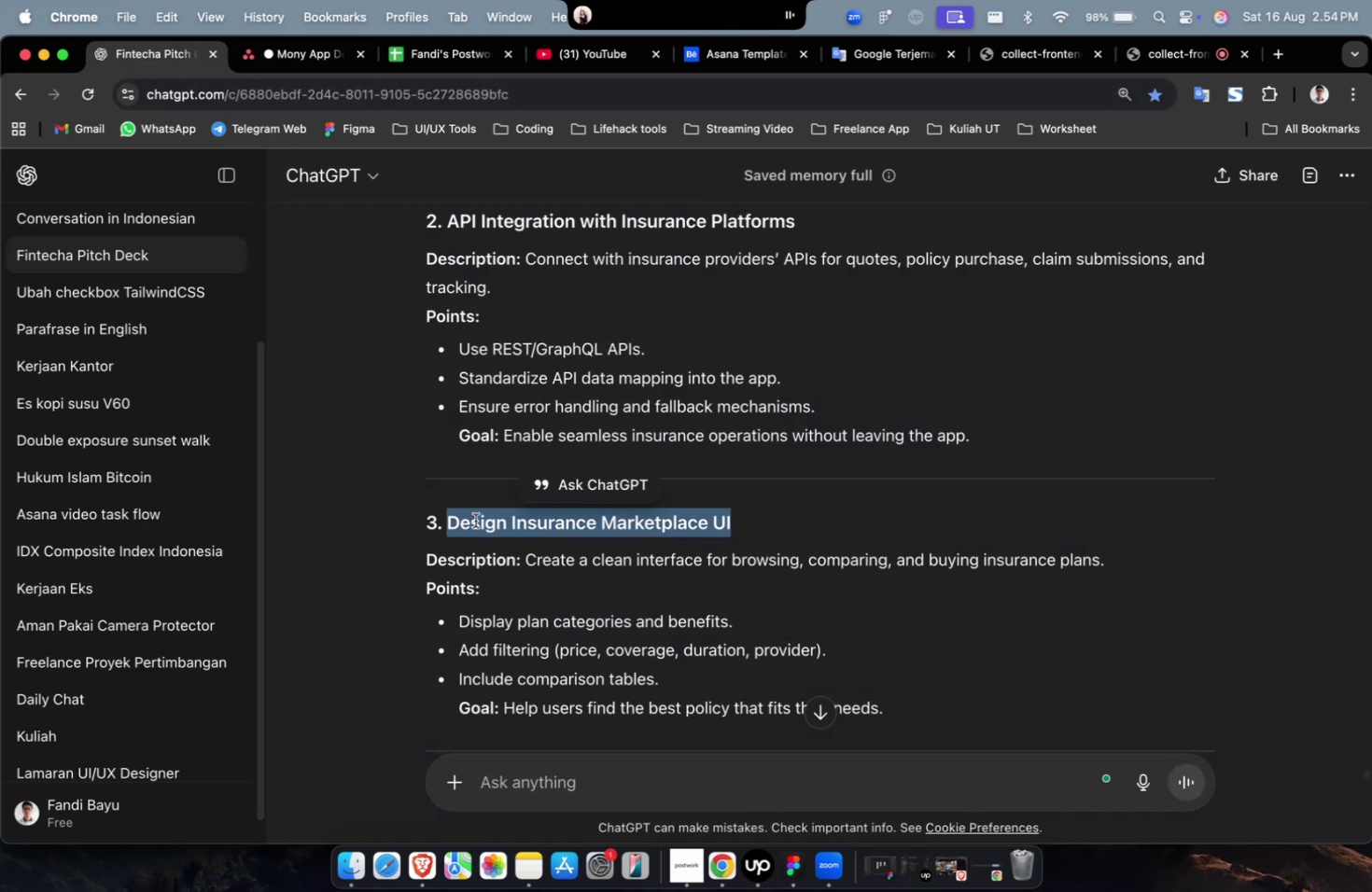 
right_click([482, 520])
 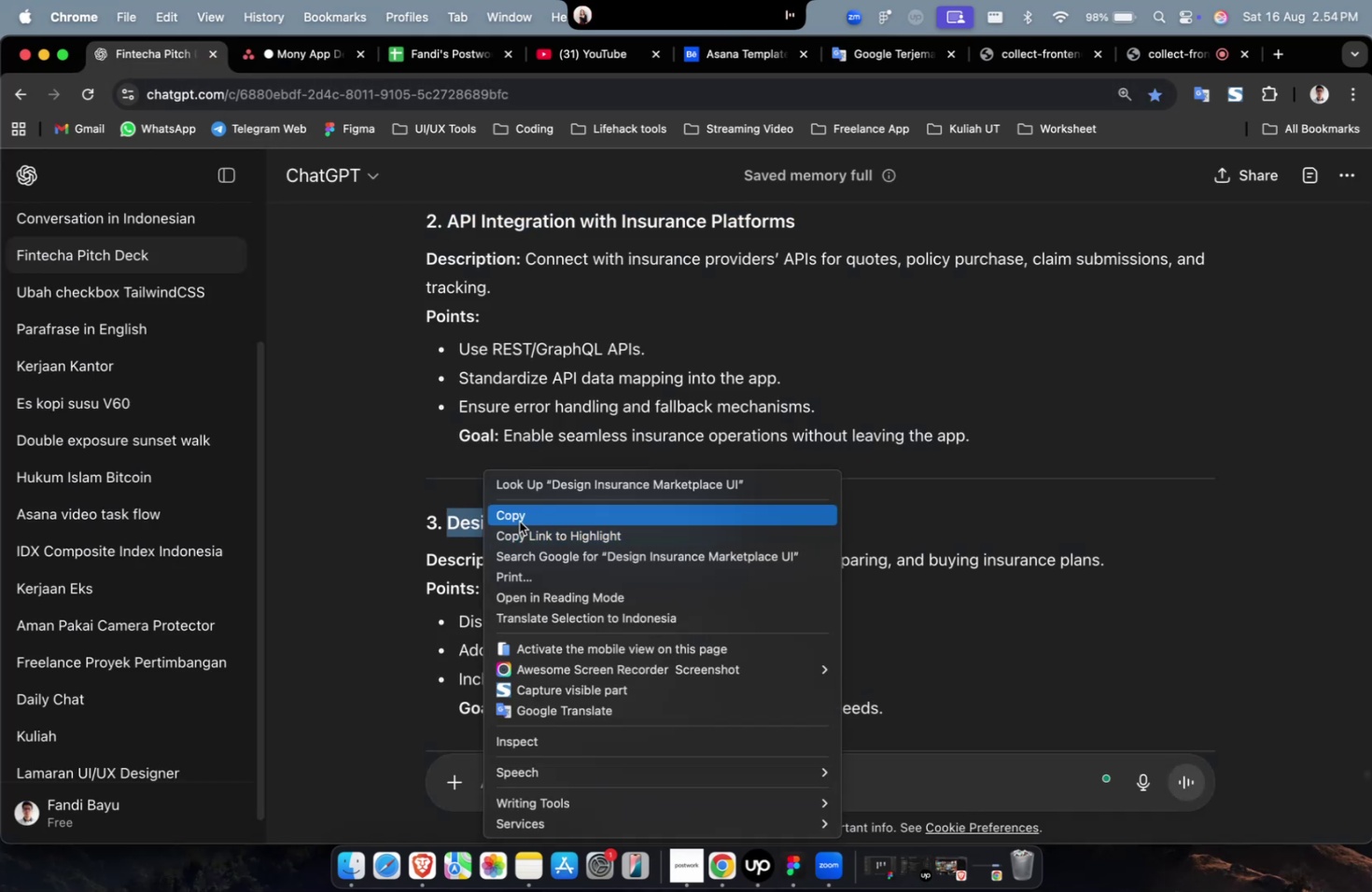 
left_click([520, 520])
 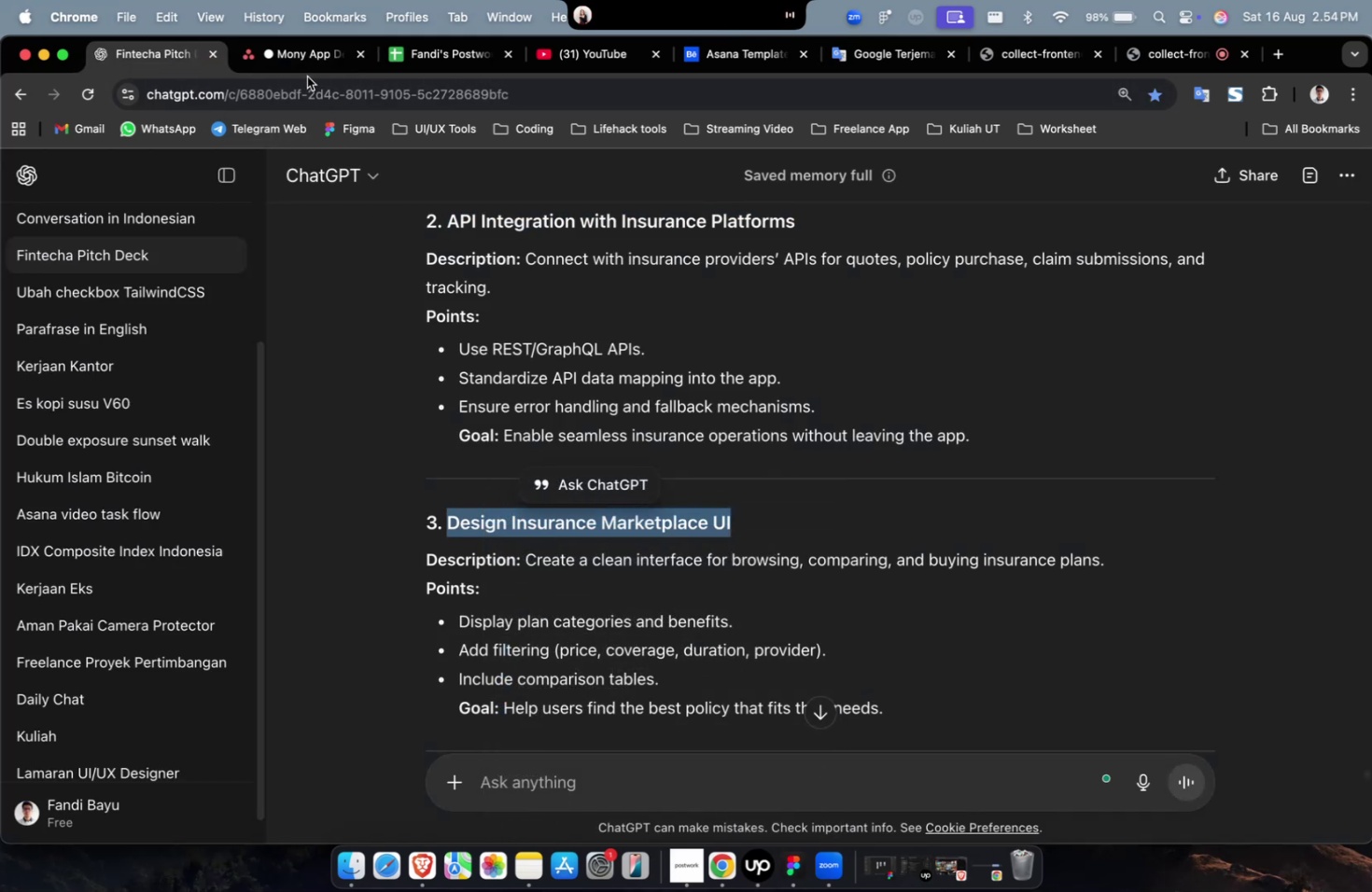 
double_click([304, 66])
 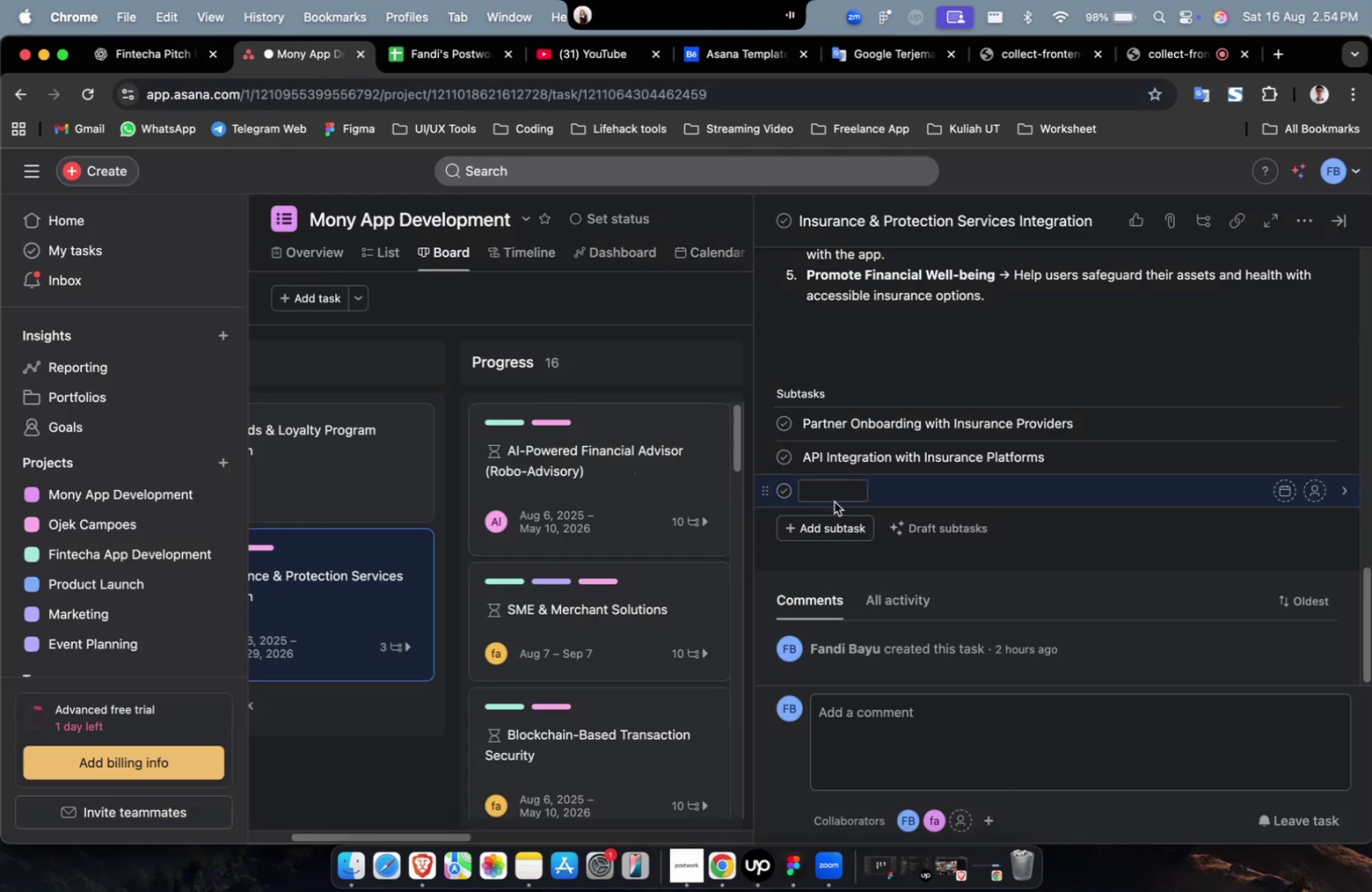 
right_click([827, 494])
 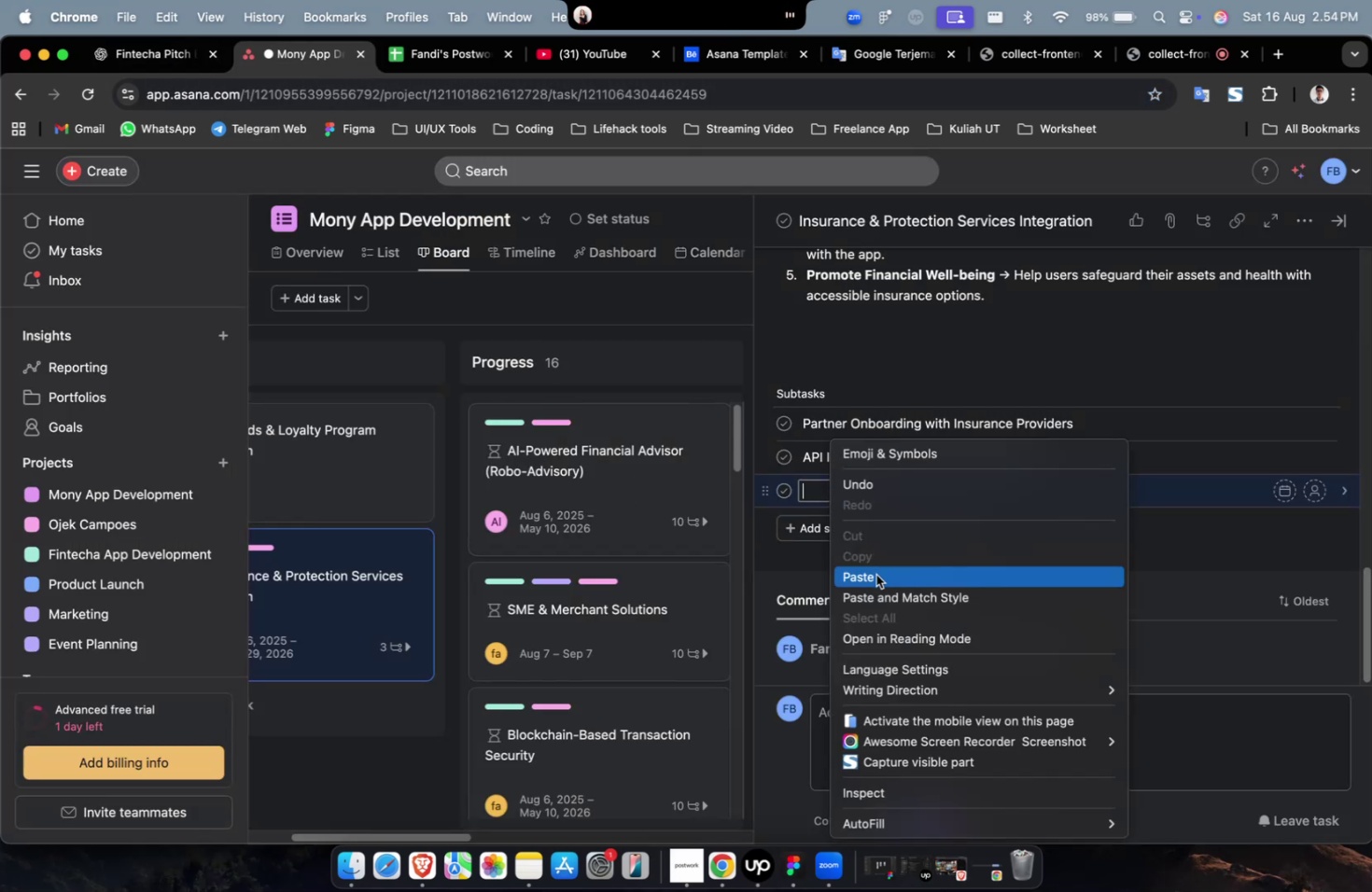 
left_click([875, 578])
 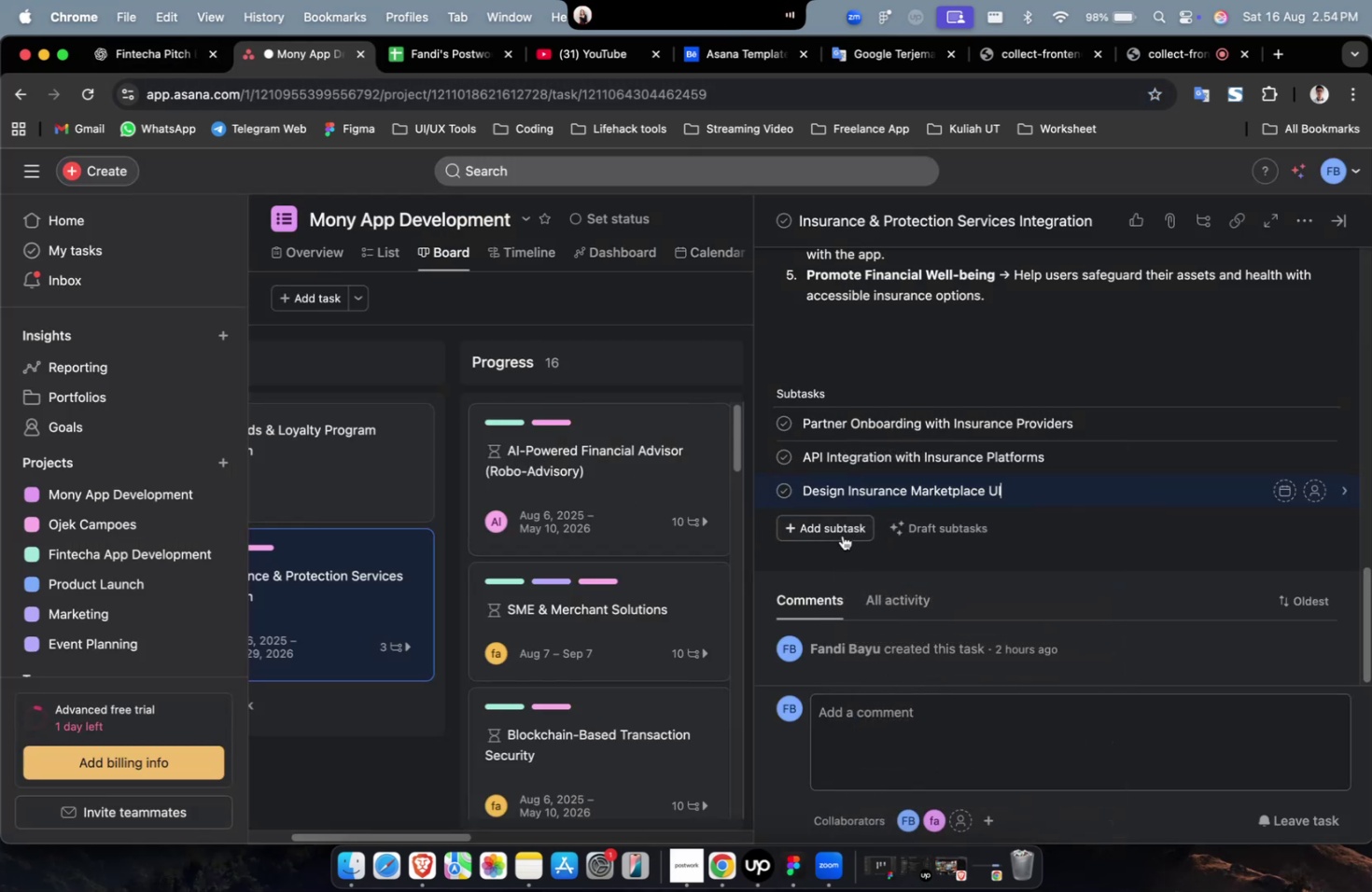 
left_click([842, 535])
 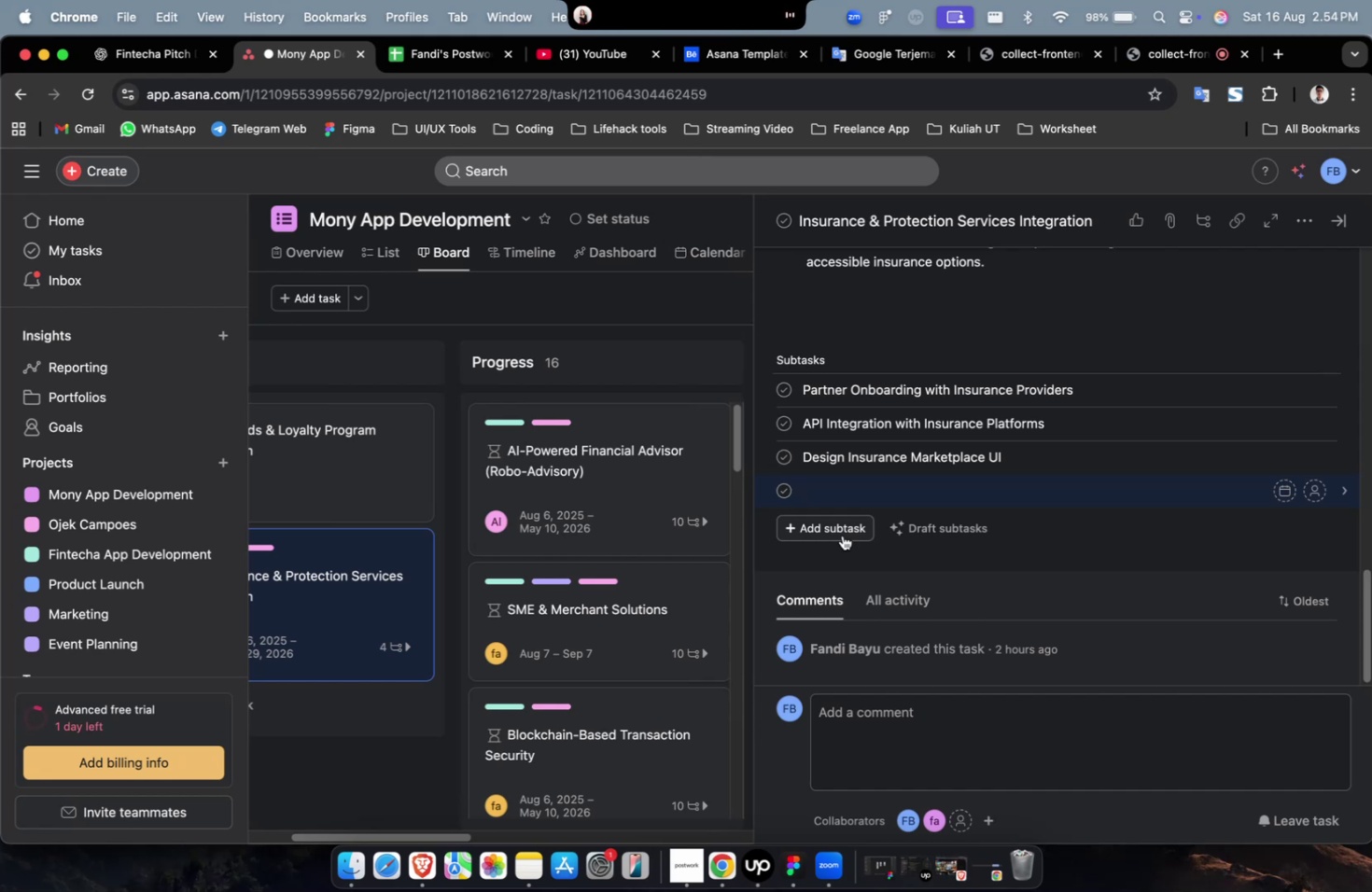 
wait(29.75)
 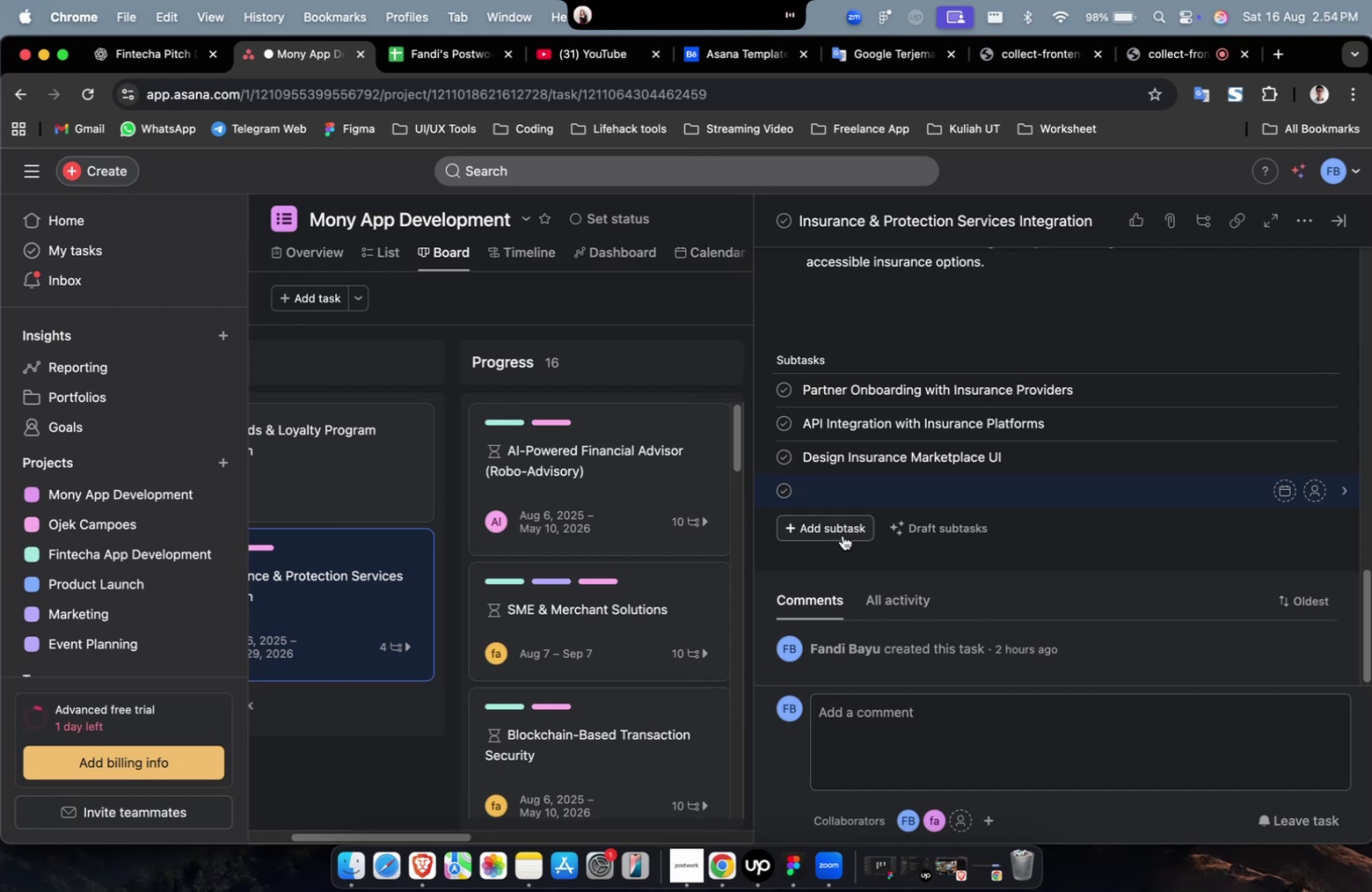 
left_click([140, 63])
 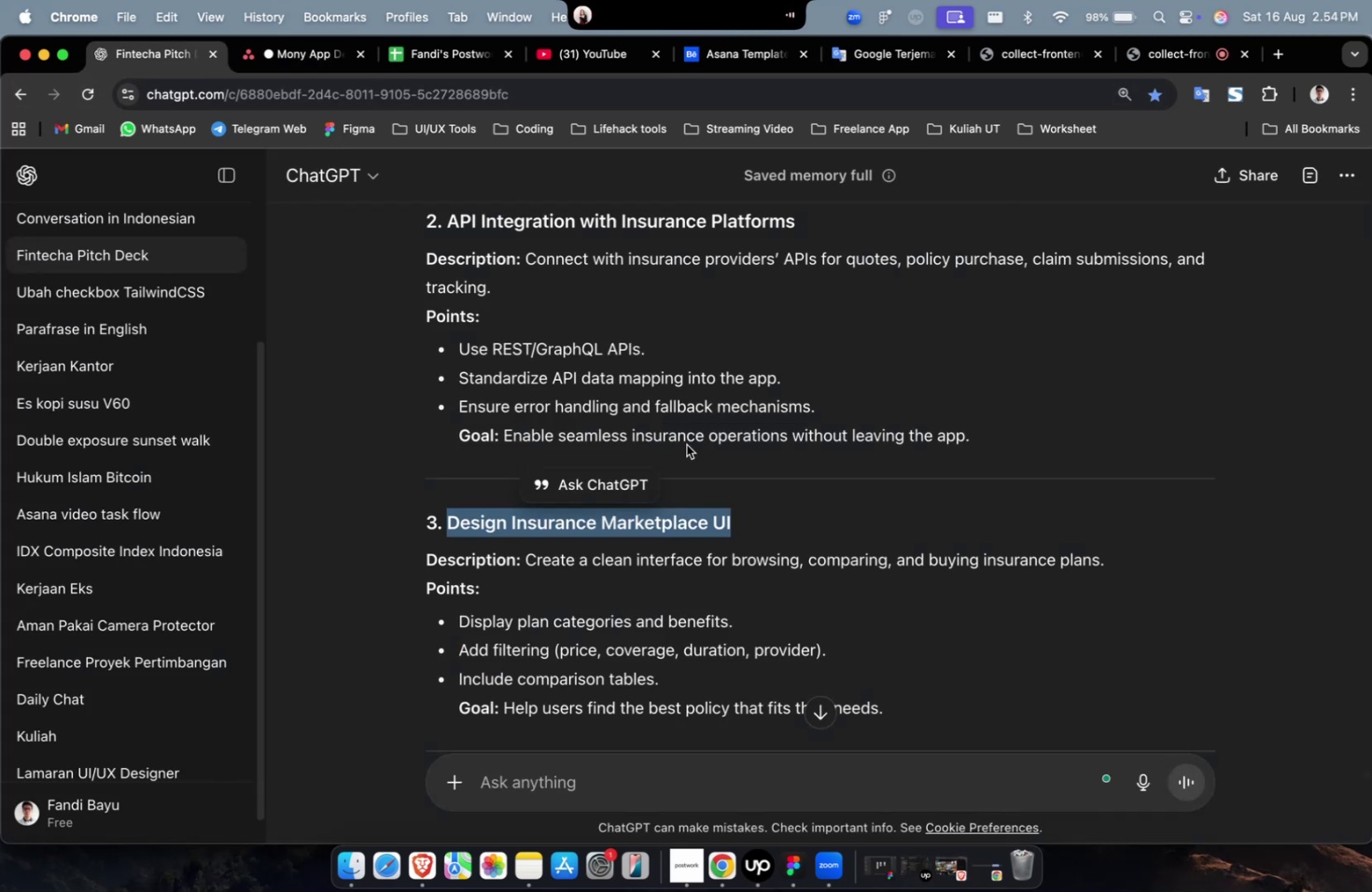 
scroll: coordinate [793, 512], scroll_direction: down, amount: 15.0
 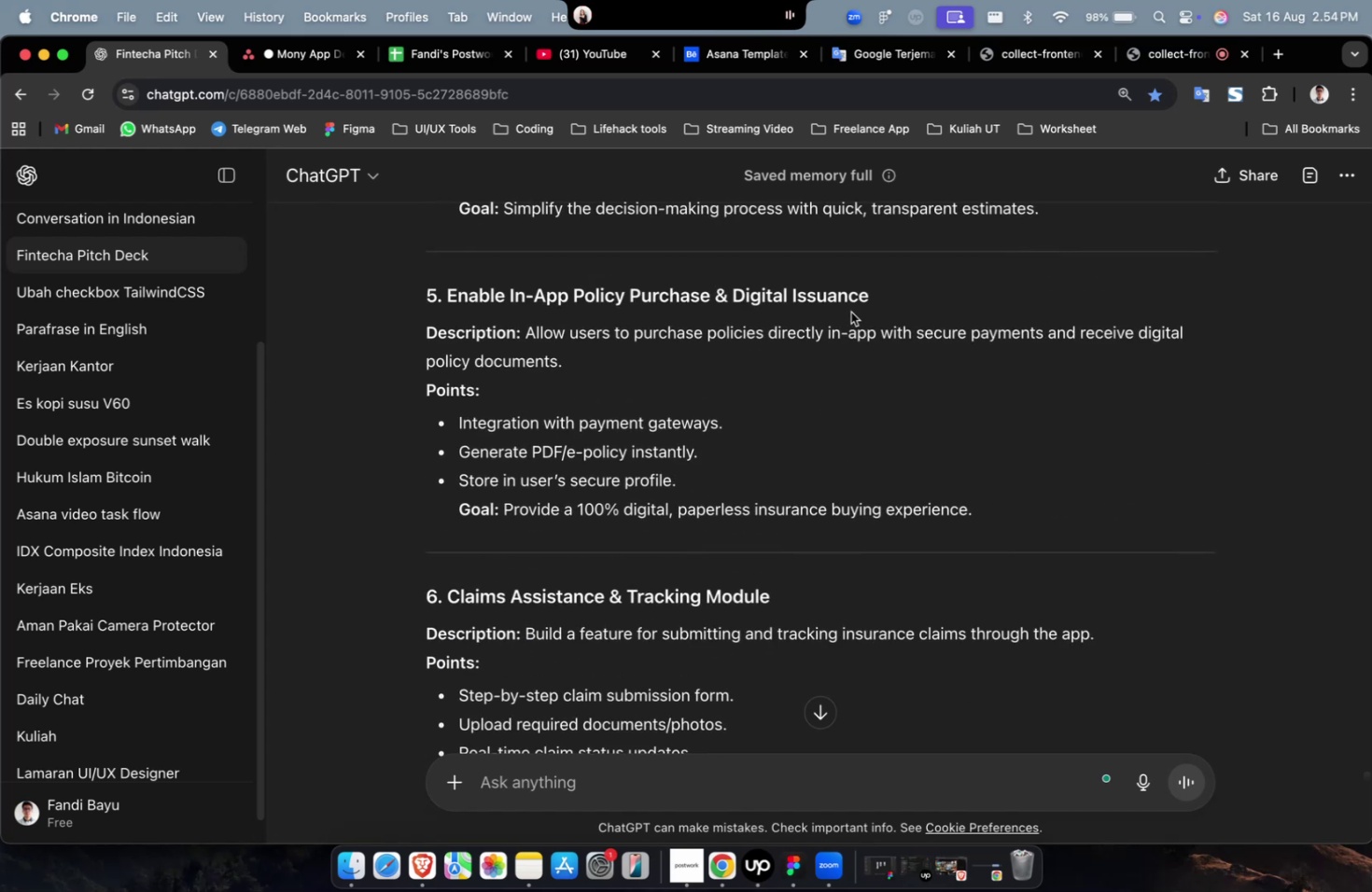 
scroll: coordinate [866, 314], scroll_direction: up, amount: 7.0
 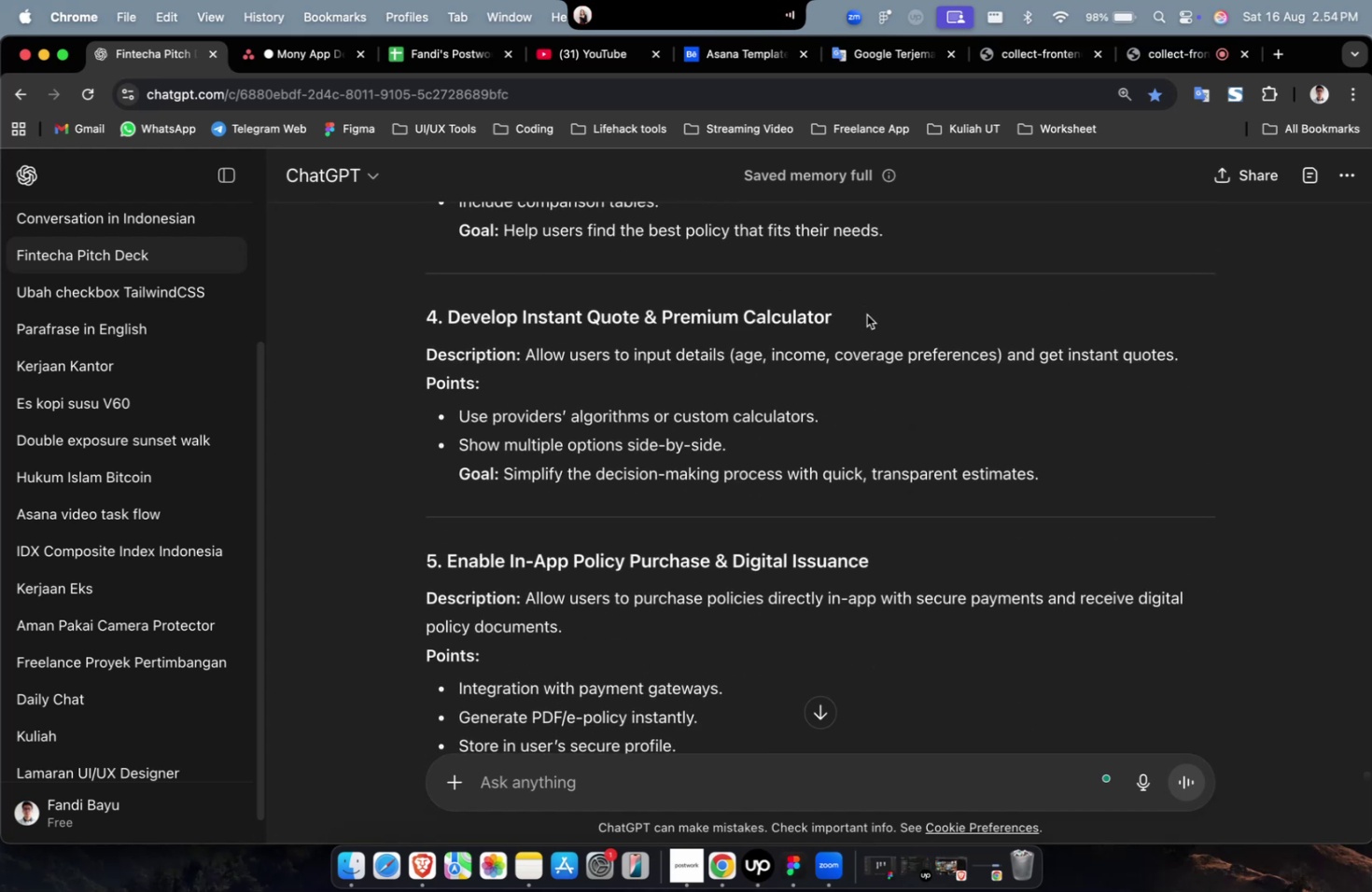 
left_click_drag(start_coordinate=[865, 314], to_coordinate=[445, 323])
 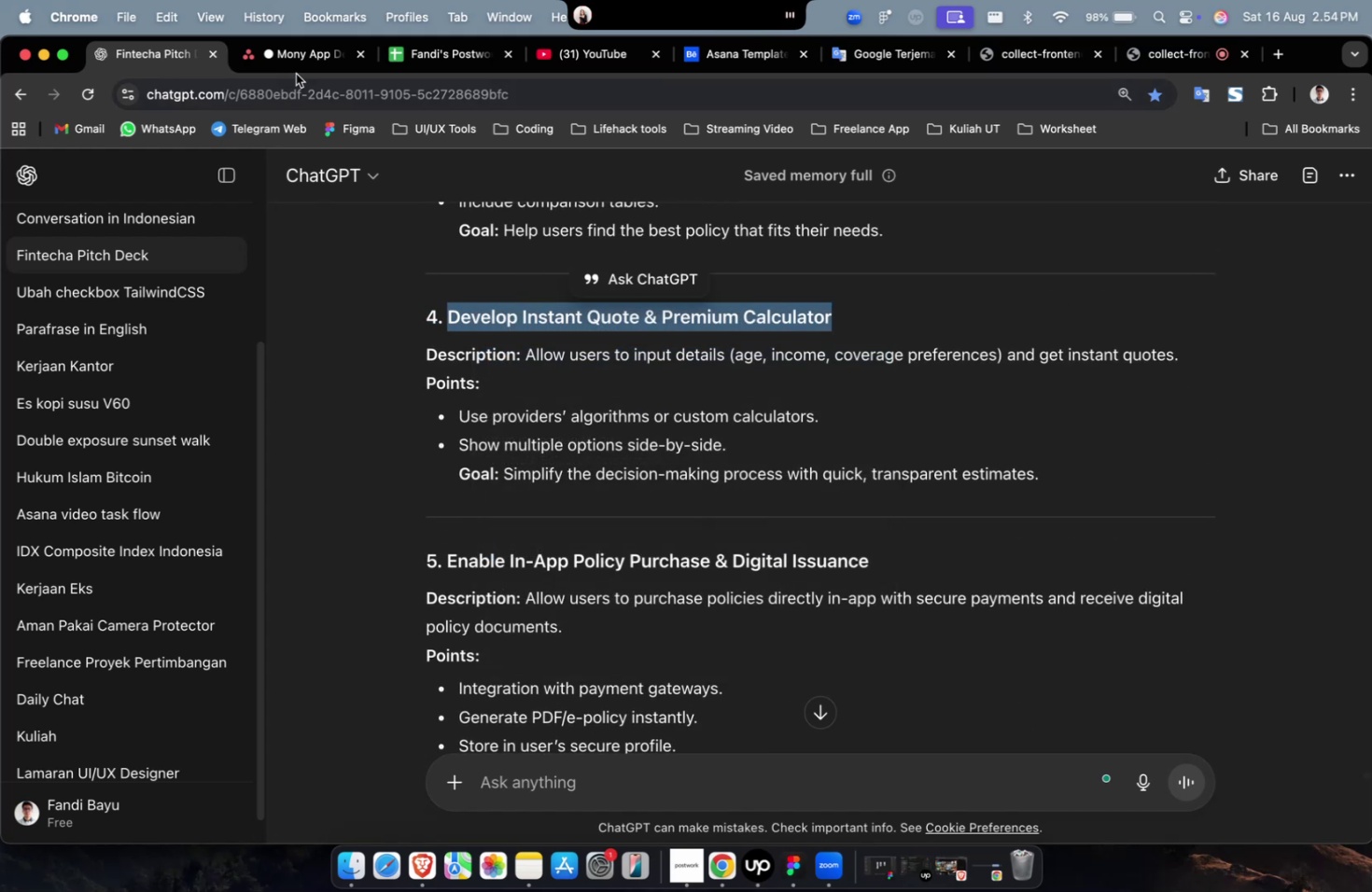 
triple_click([319, 61])
 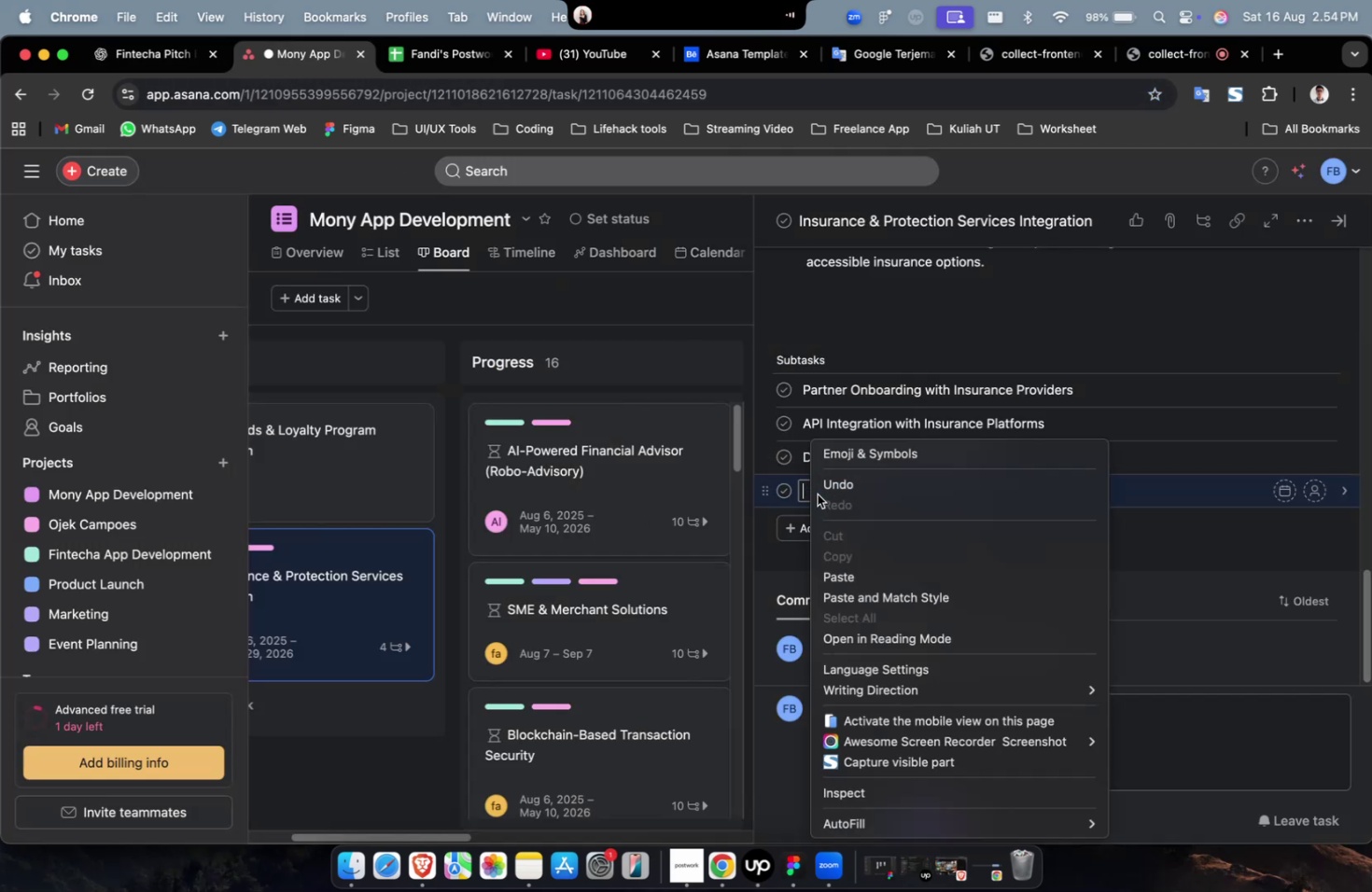 
left_click([860, 575])
 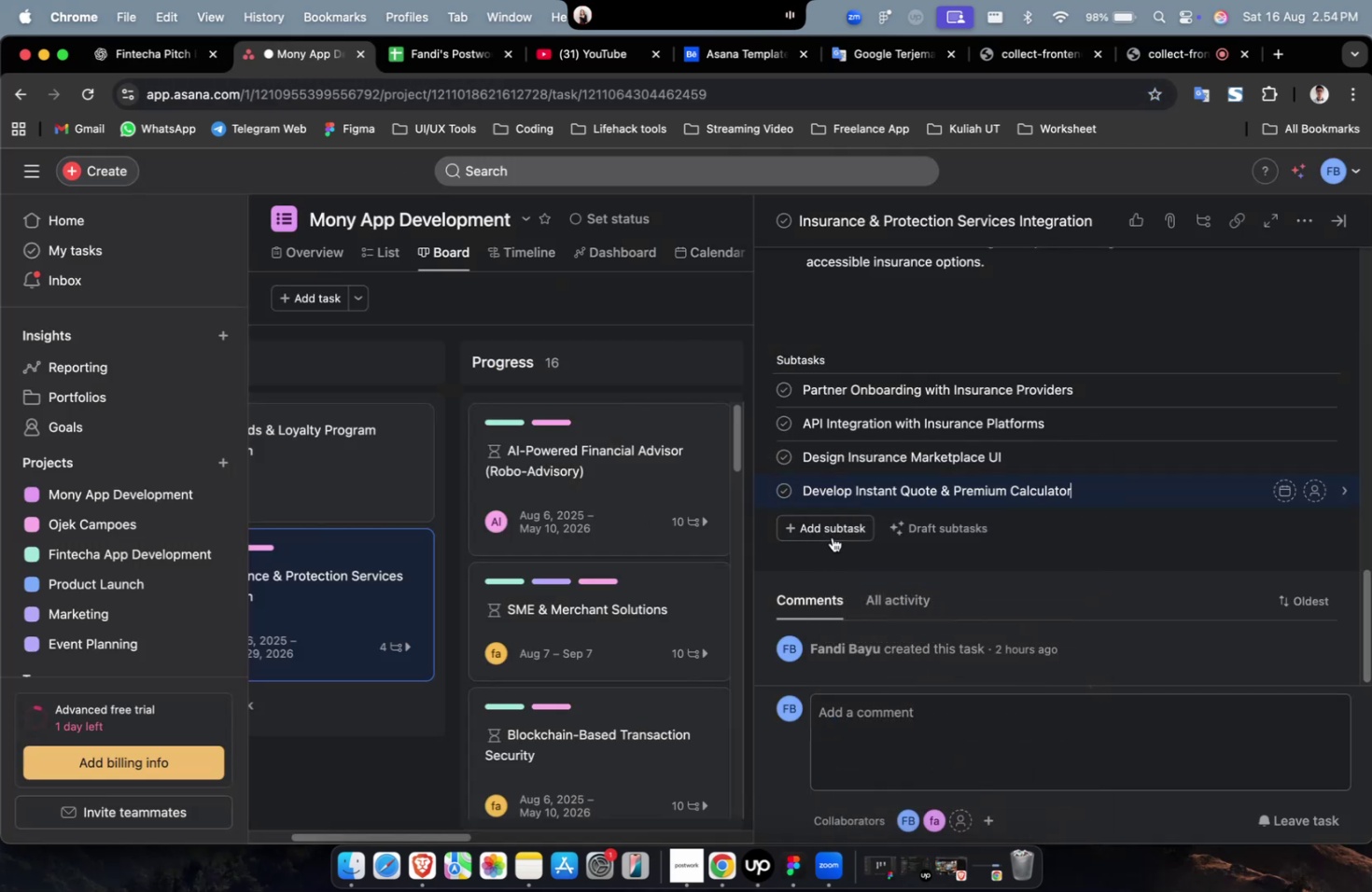 
double_click([832, 534])
 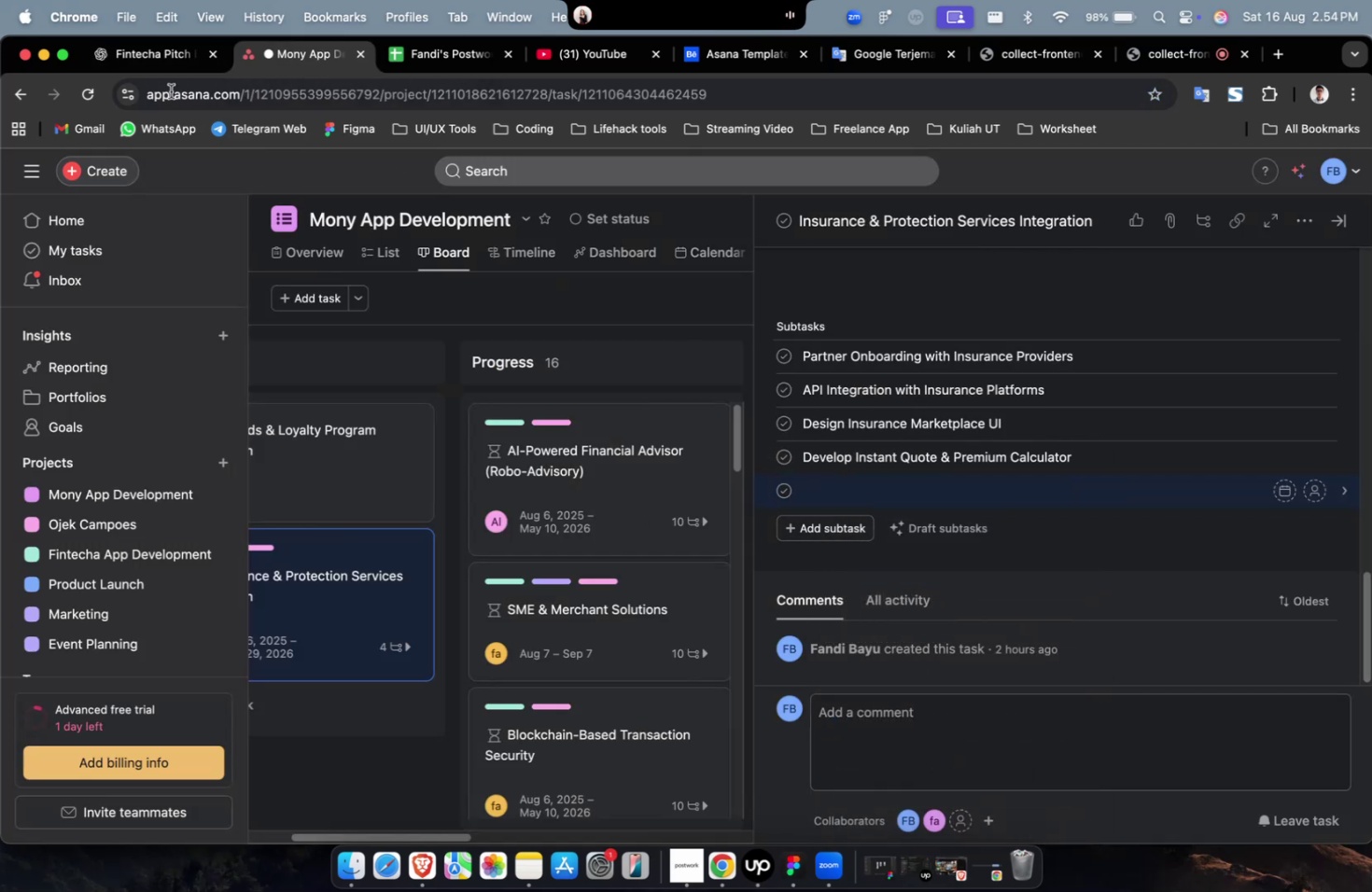 
left_click([151, 66])
 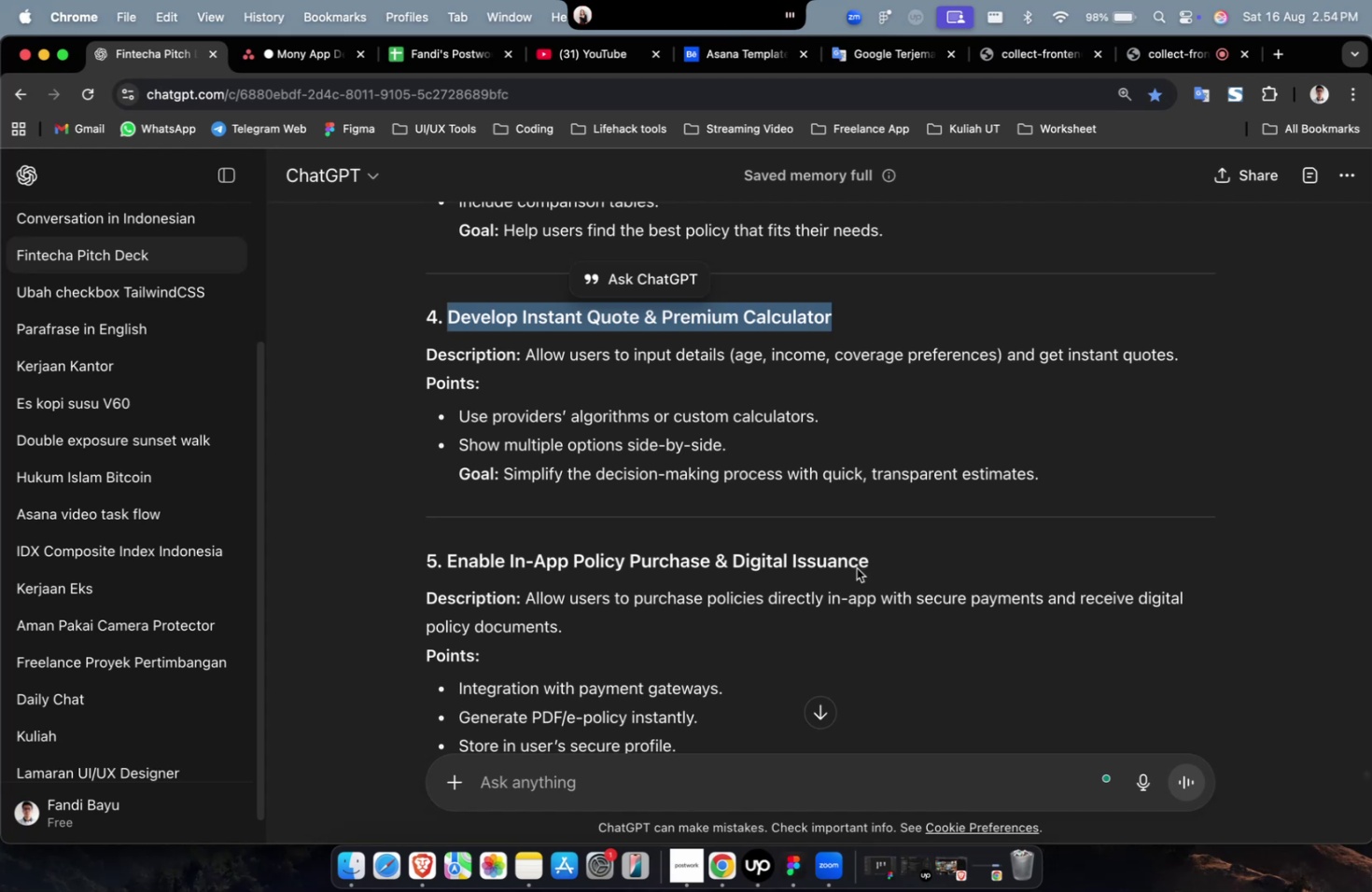 
left_click_drag(start_coordinate=[874, 562], to_coordinate=[448, 572])
 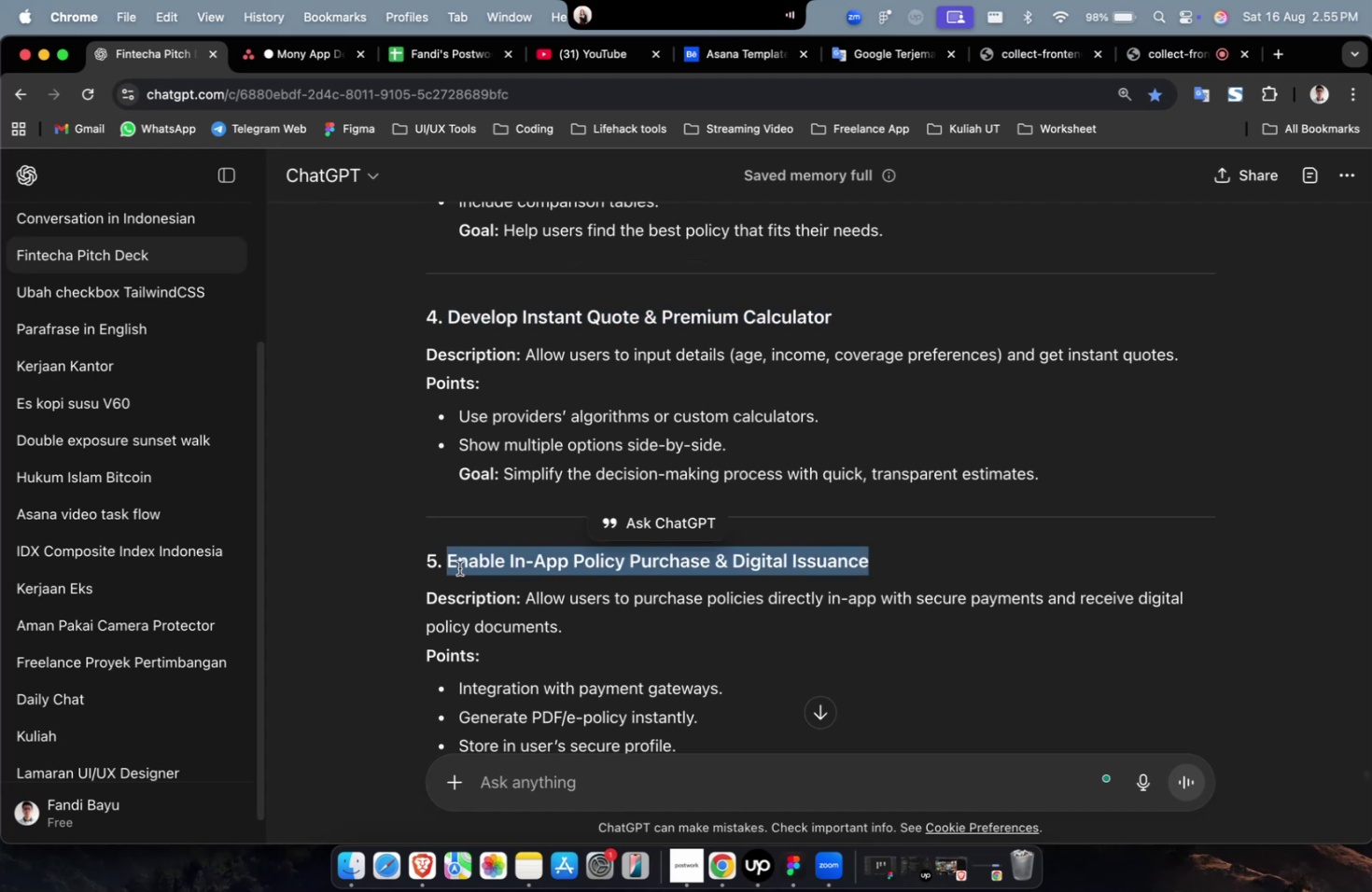 
right_click([464, 565])
 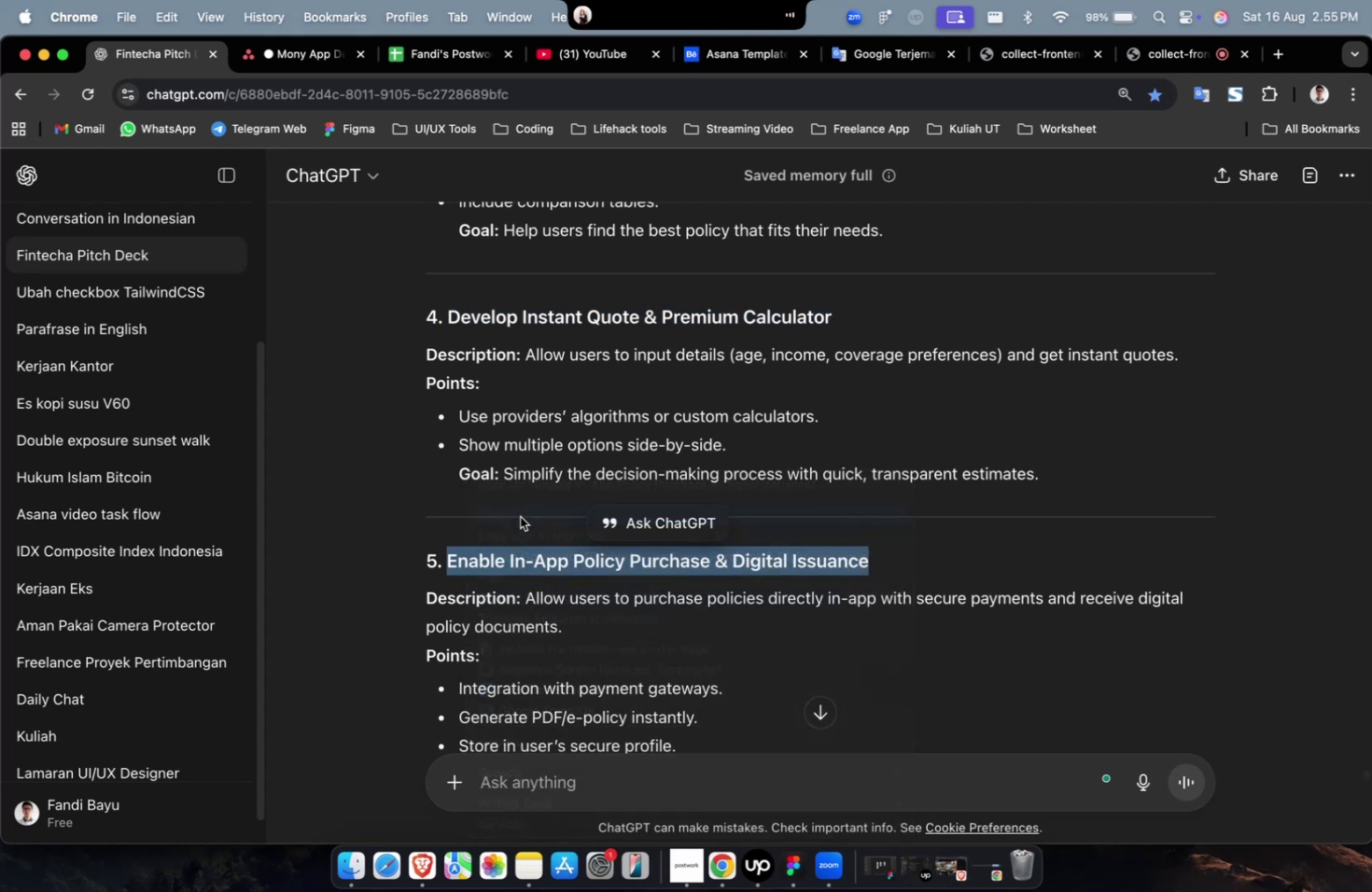 
left_click([280, 63])
 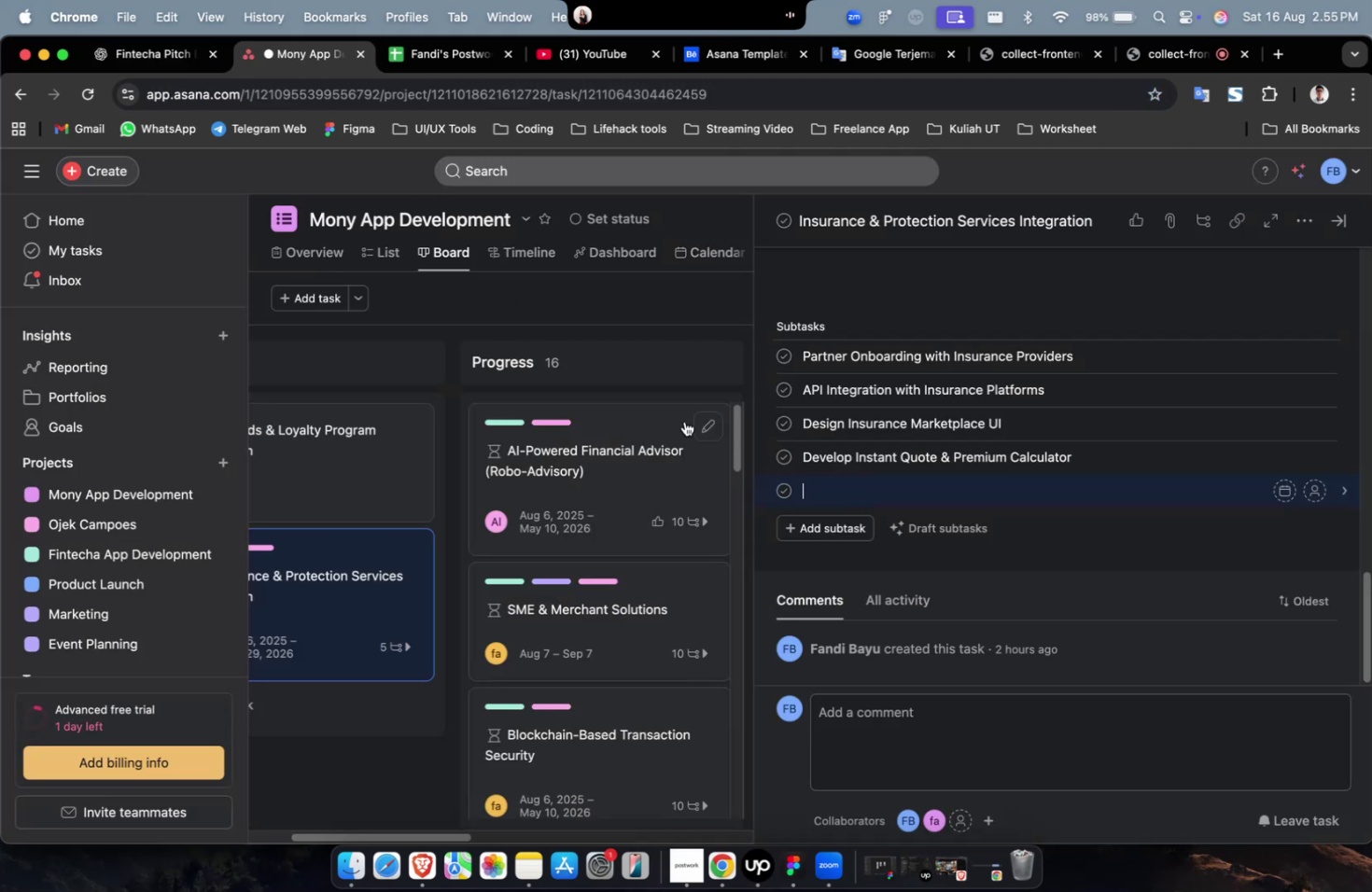 
scroll: coordinate [840, 482], scroll_direction: down, amount: 1.0
 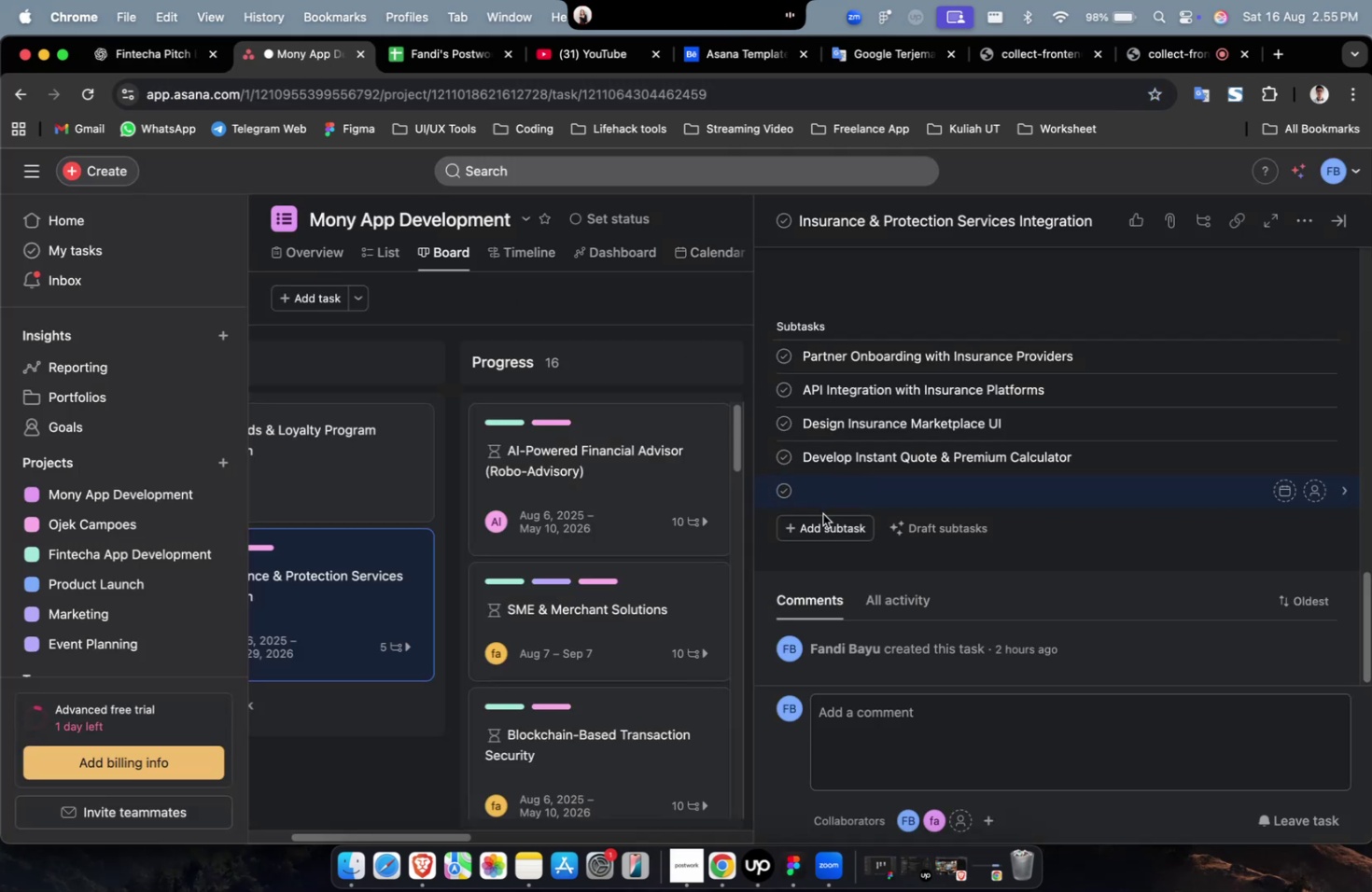 
right_click([823, 492])
 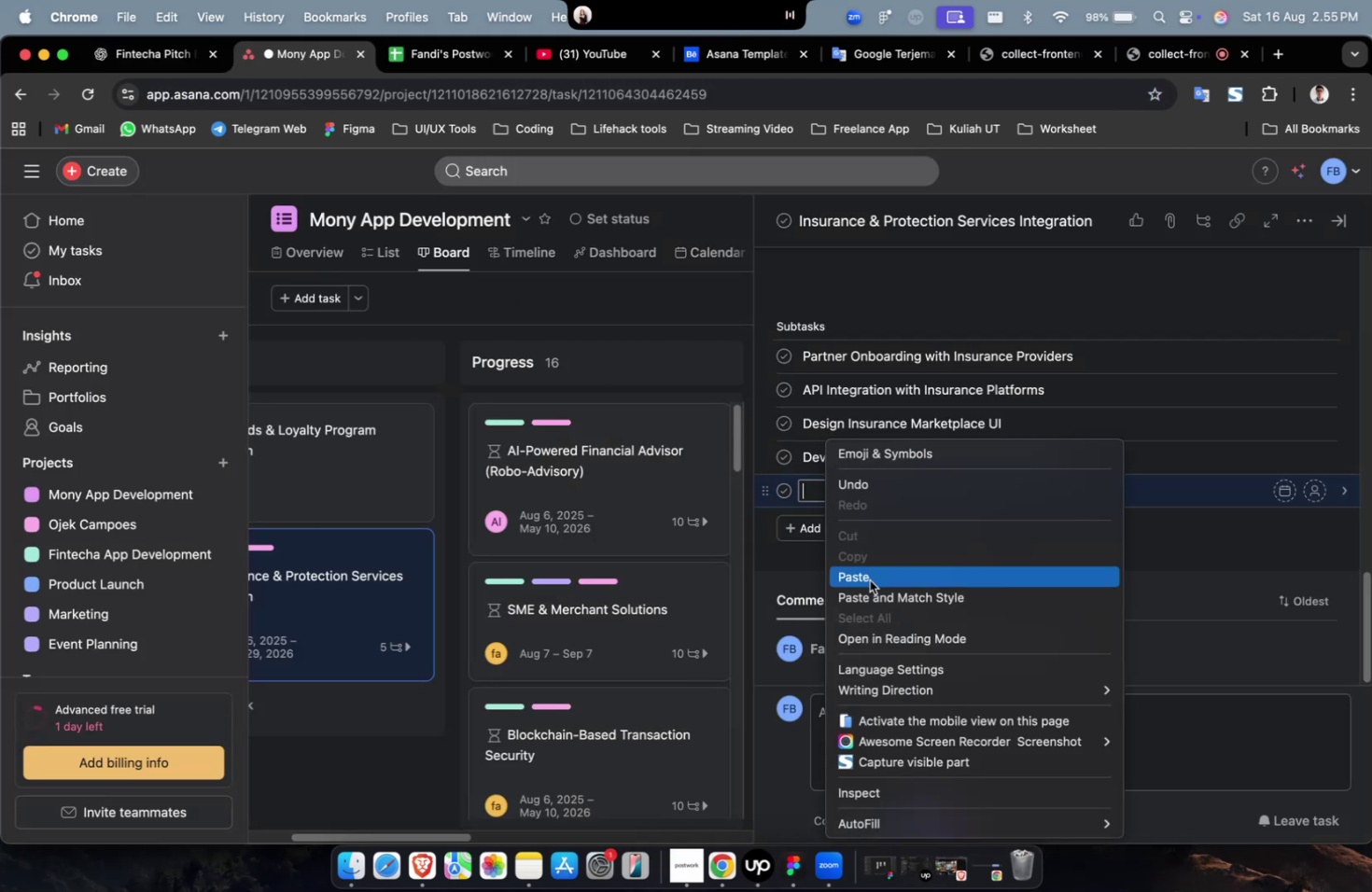 
left_click([869, 578])
 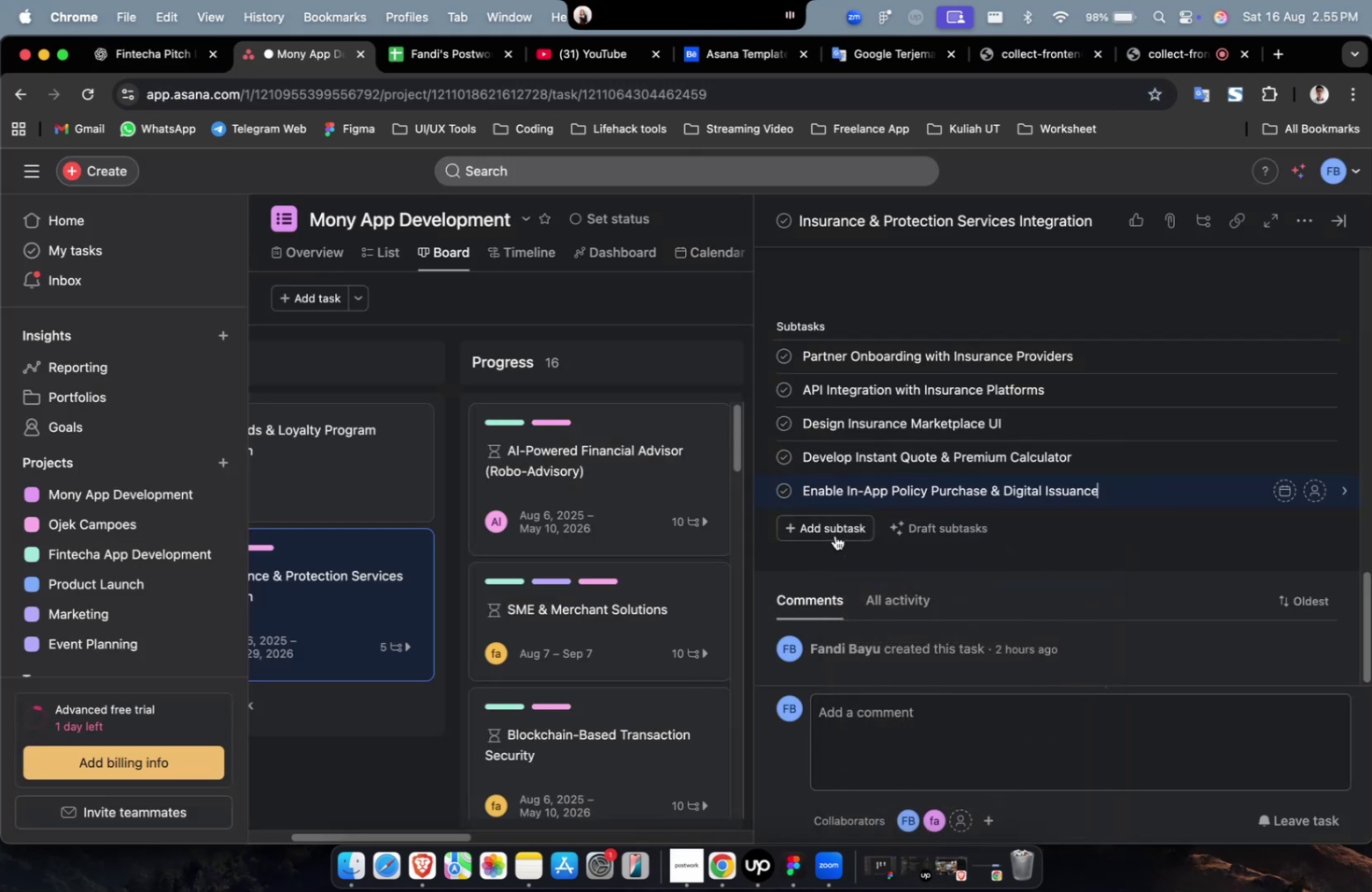 
double_click([833, 532])
 